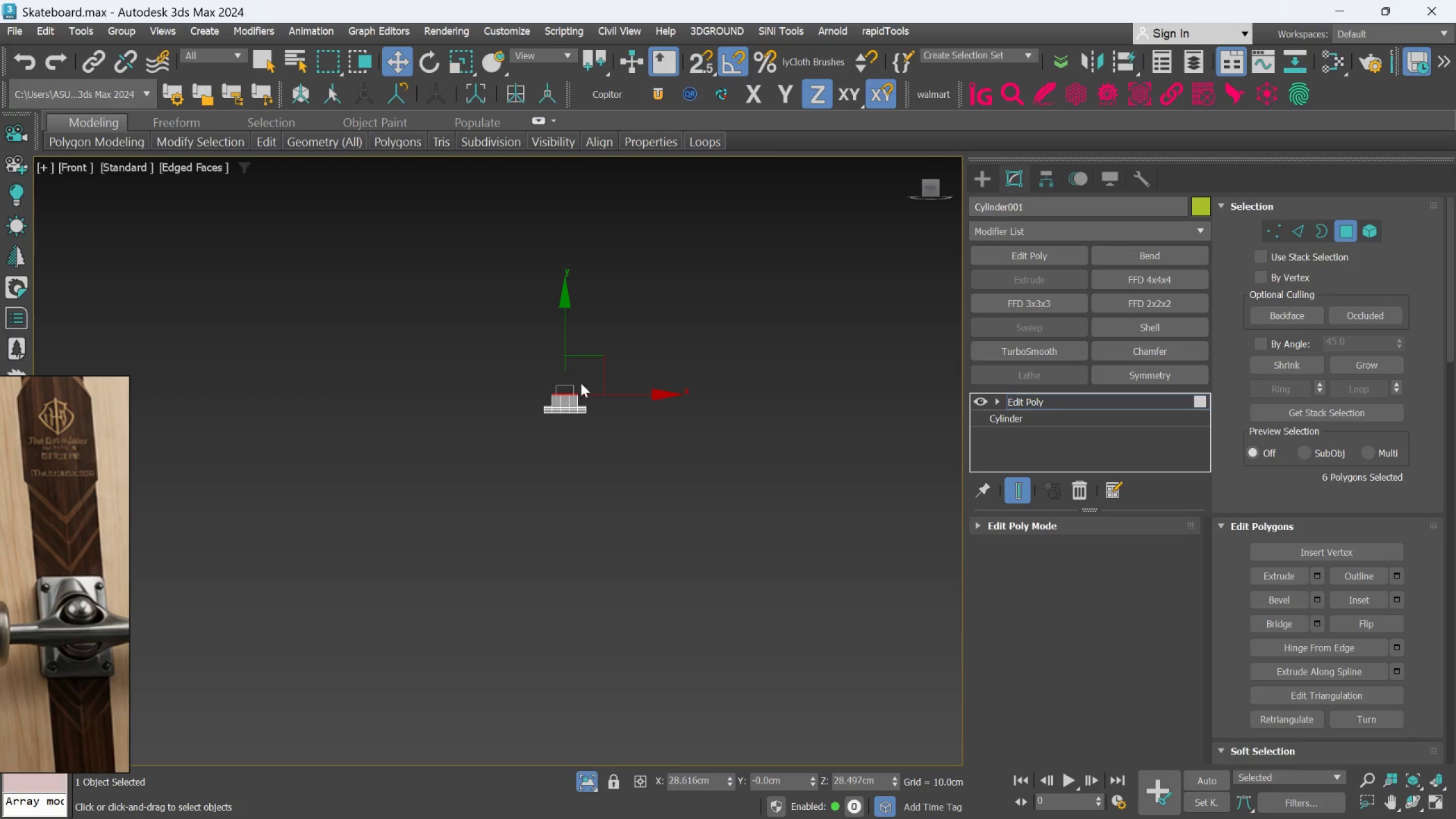 
hold_key(key=AltLeft, duration=1.05)
 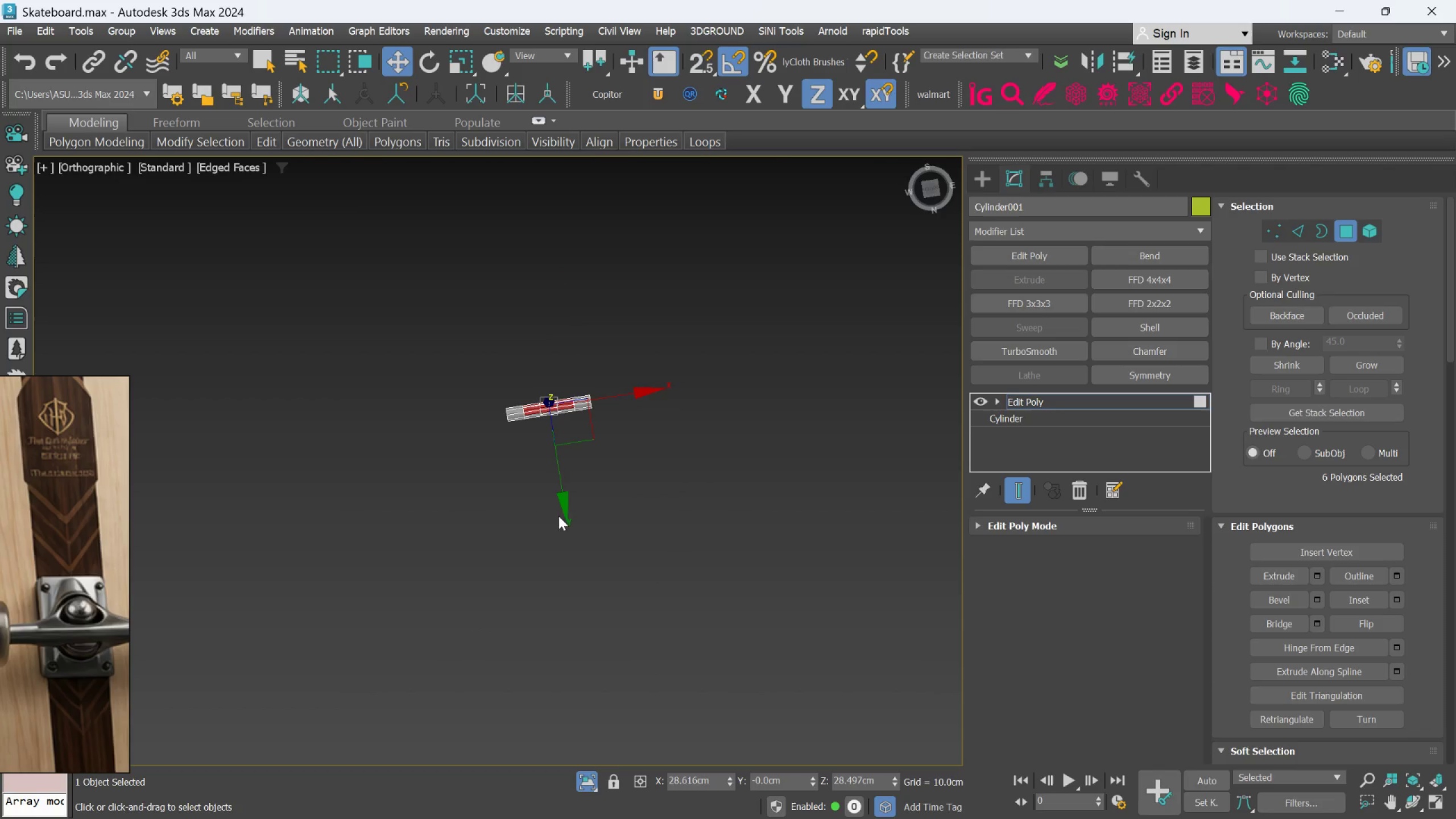 
scroll: coordinate [581, 382], scroll_direction: up, amount: 2.0
 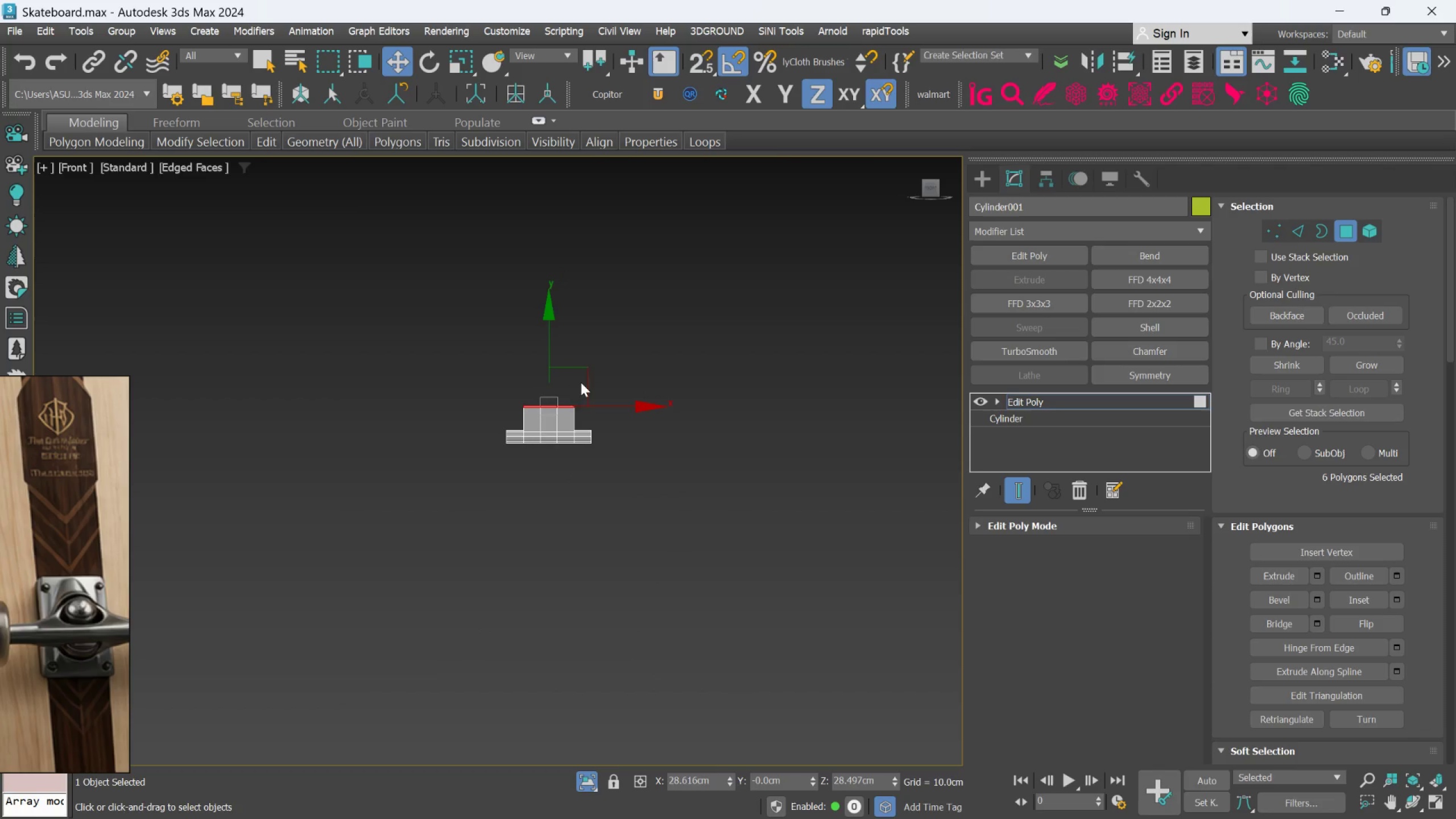 
left_click_drag(start_coordinate=[566, 510], to_coordinate=[569, 527])
 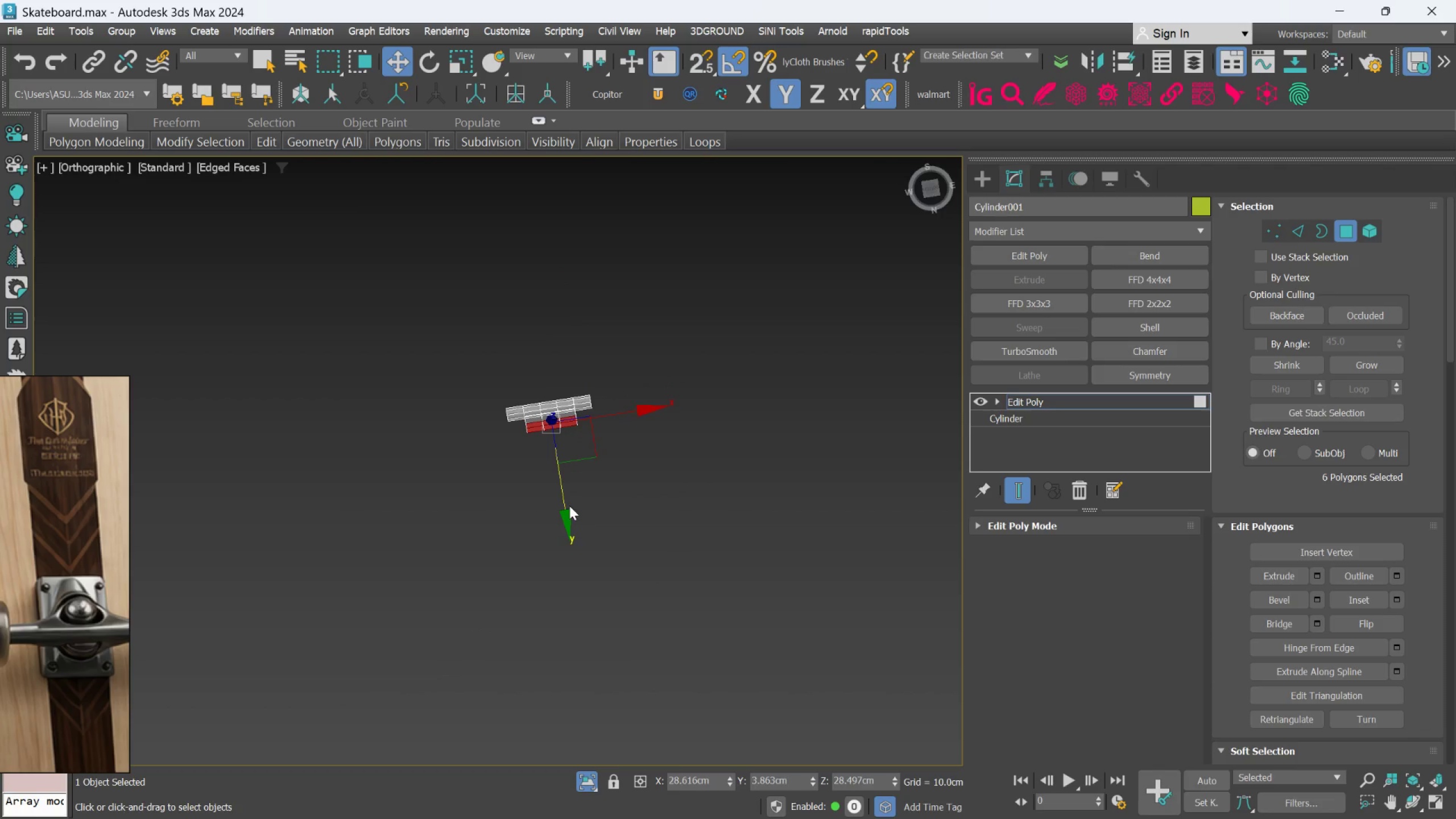 
hold_key(key=AltLeft, duration=1.5)
 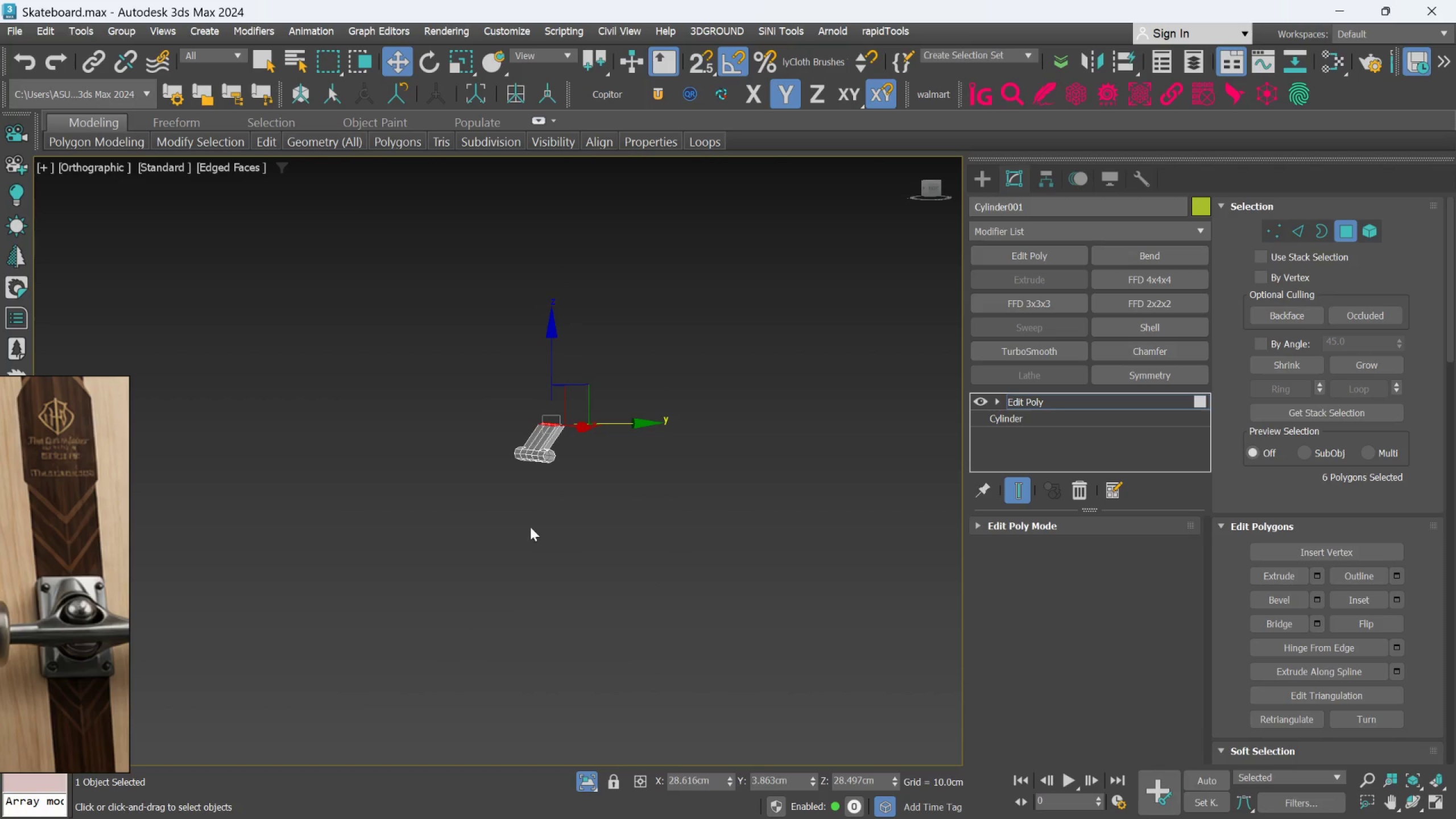 
hold_key(key=AltLeft, duration=0.41)
 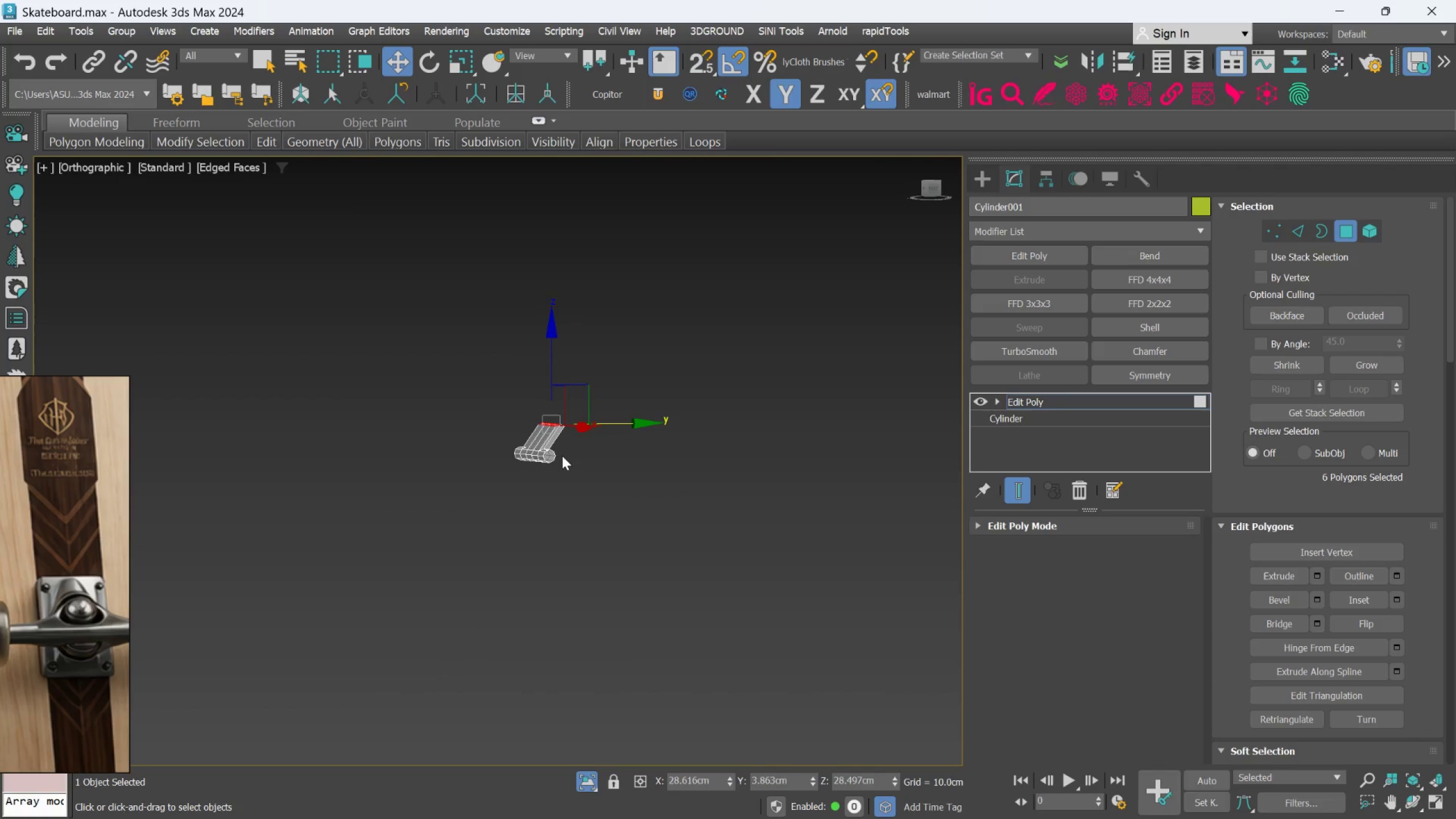 
hold_key(key=AltLeft, duration=0.84)
 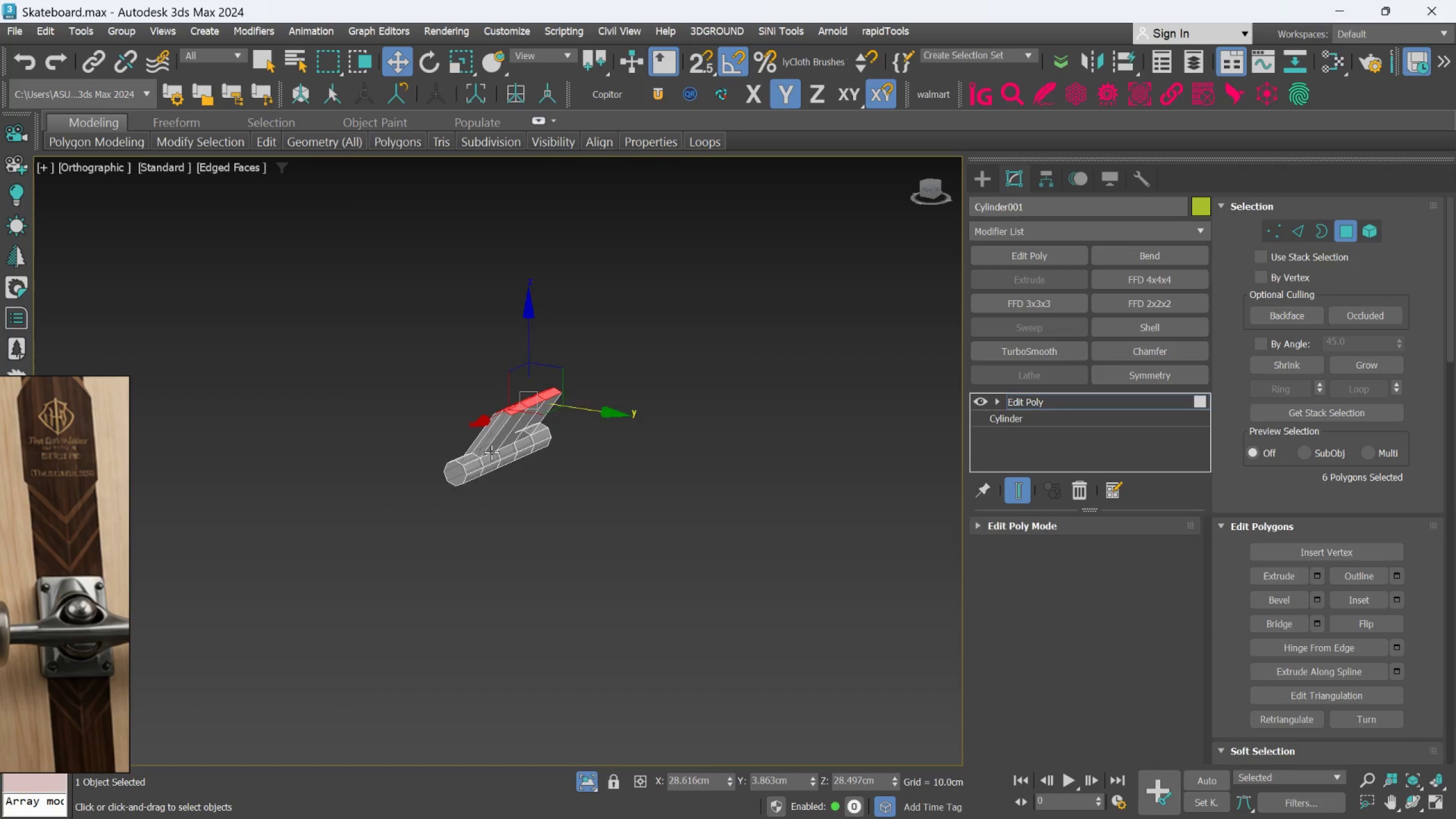 
scroll: coordinate [491, 452], scroll_direction: up, amount: 3.0
 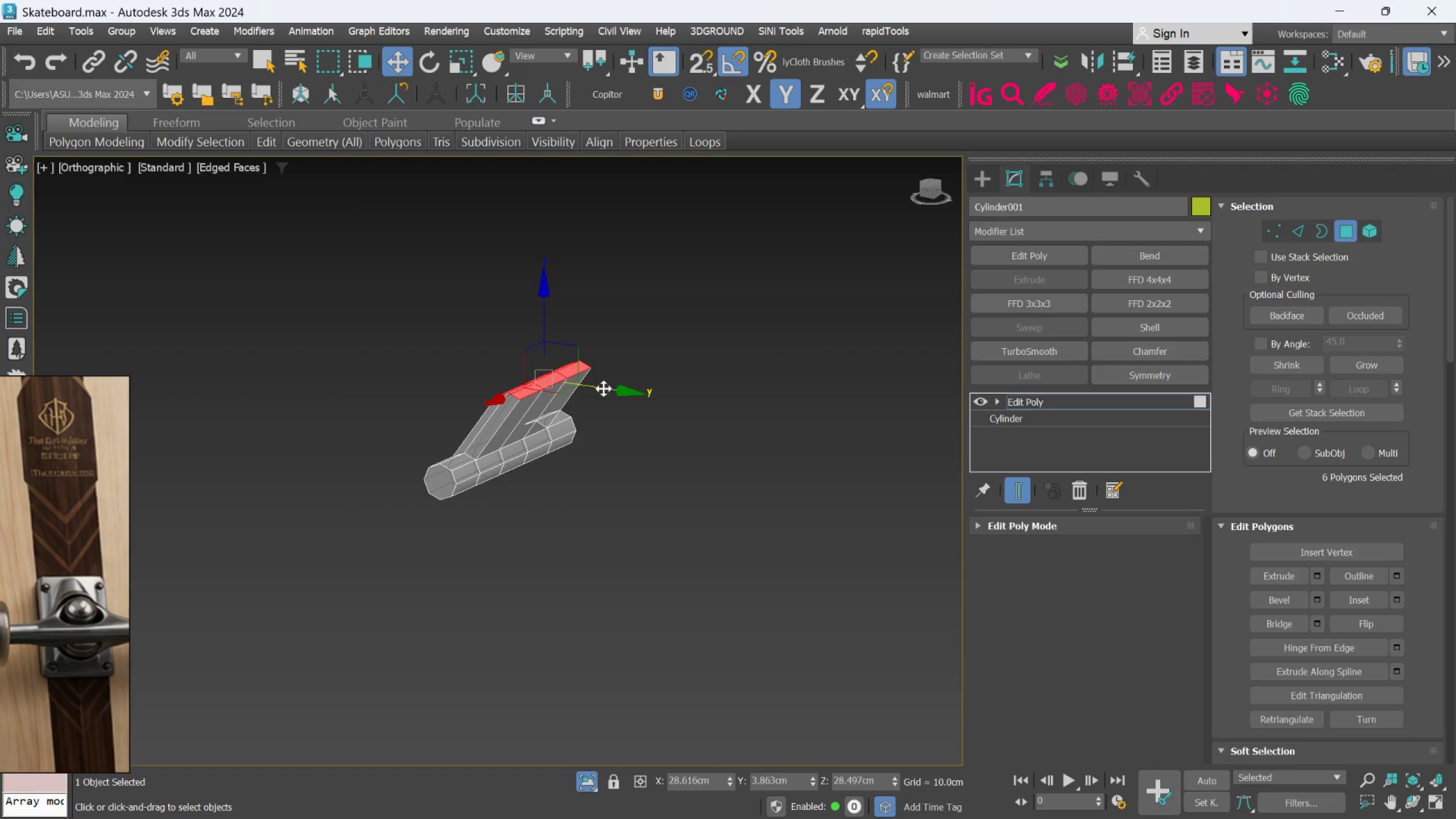 
left_click_drag(start_coordinate=[605, 391], to_coordinate=[632, 429])
 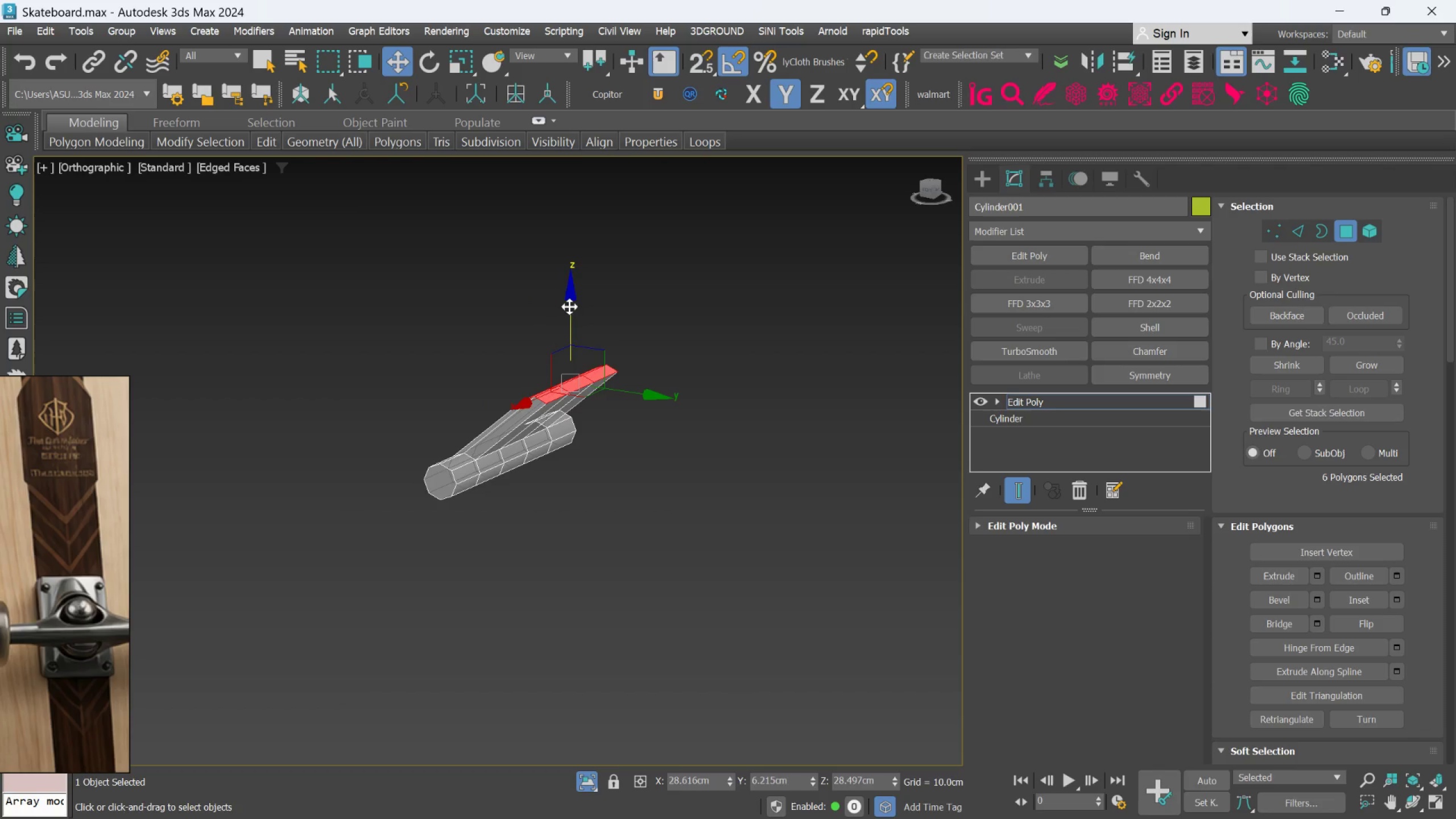 
left_click_drag(start_coordinate=[568, 304], to_coordinate=[573, 352])
 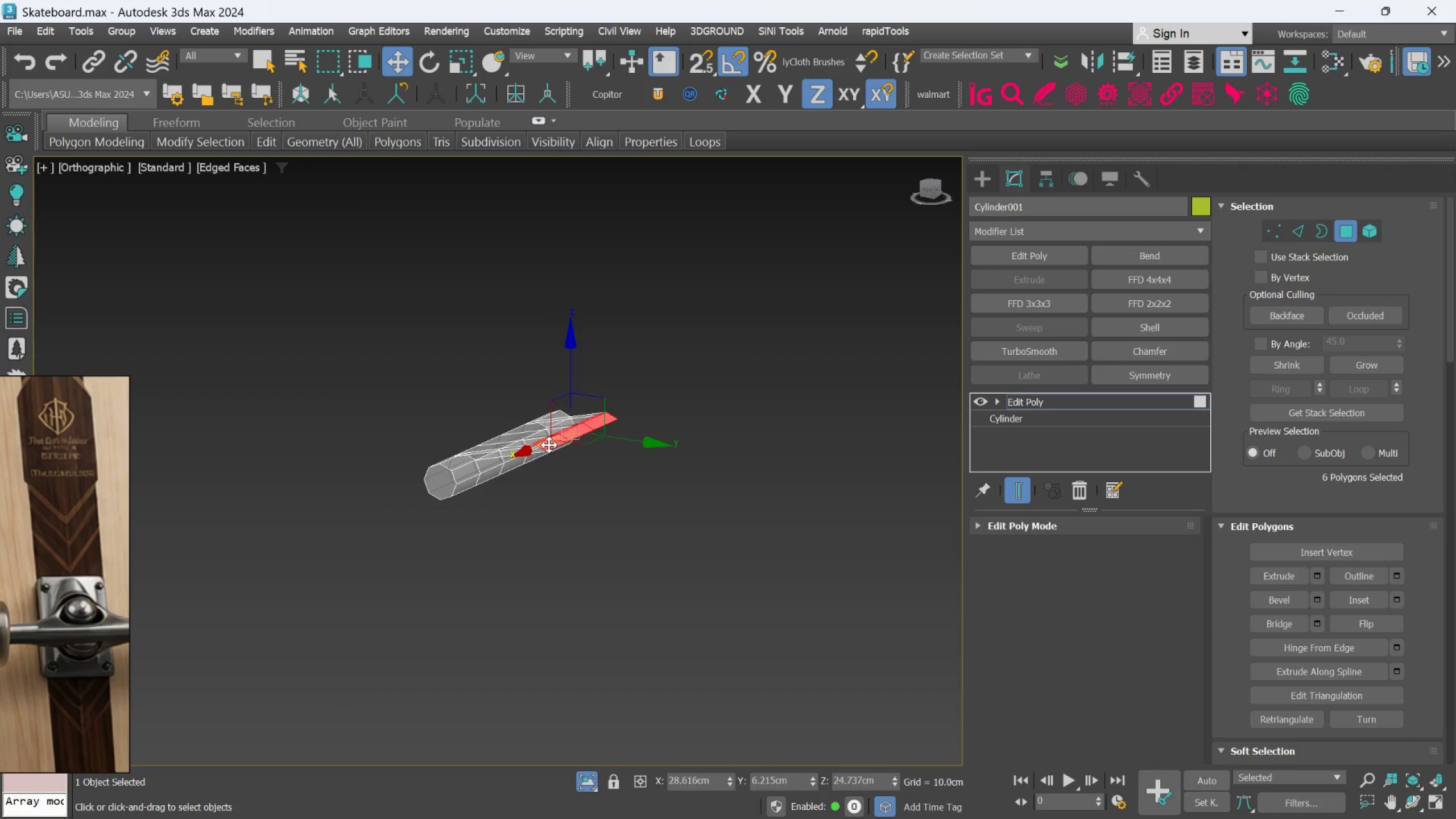 
hold_key(key=AltLeft, duration=1.39)
 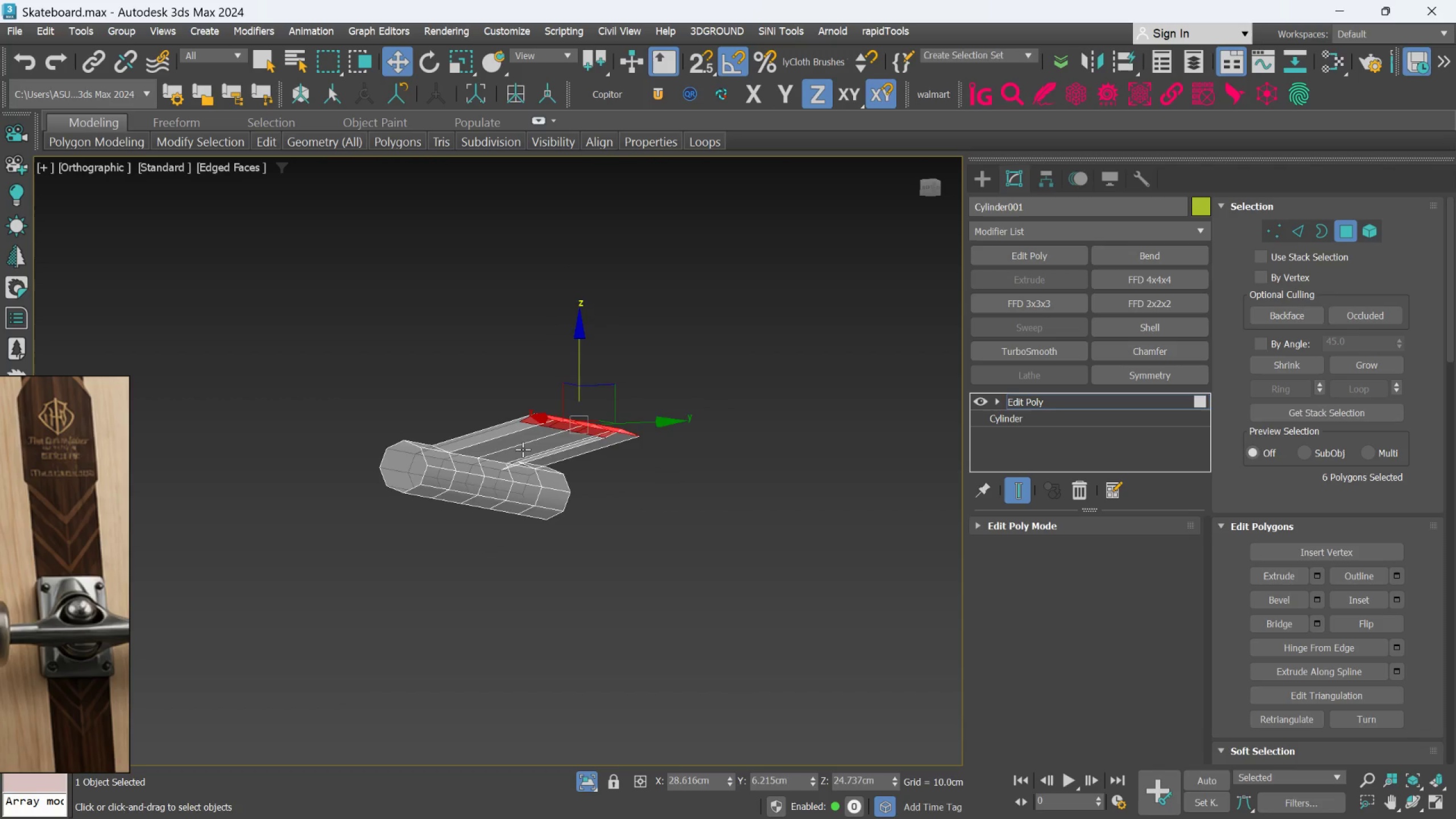 
scroll: coordinate [520, 453], scroll_direction: up, amount: 3.0
 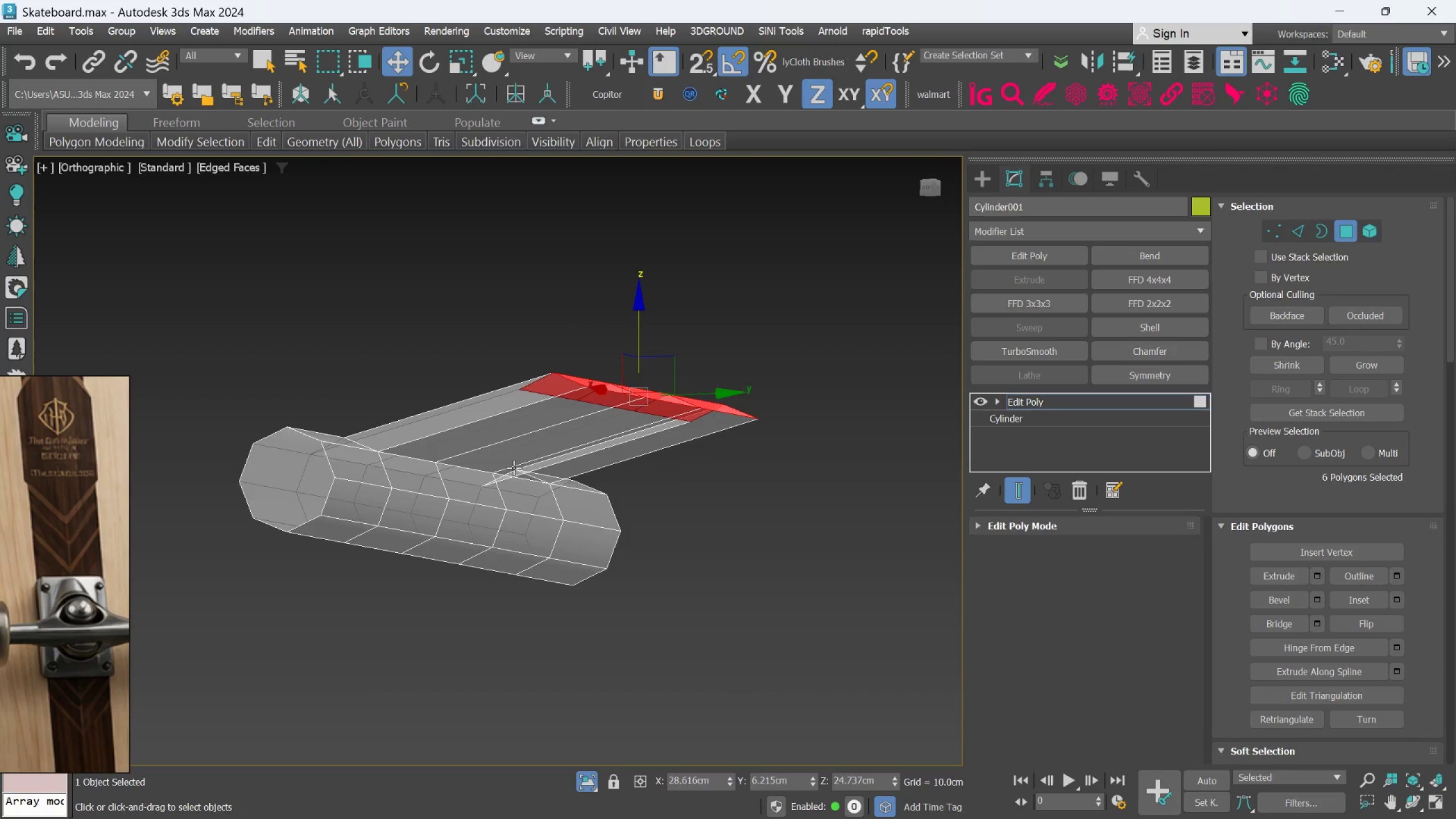 
hold_key(key=AltLeft, duration=0.52)
 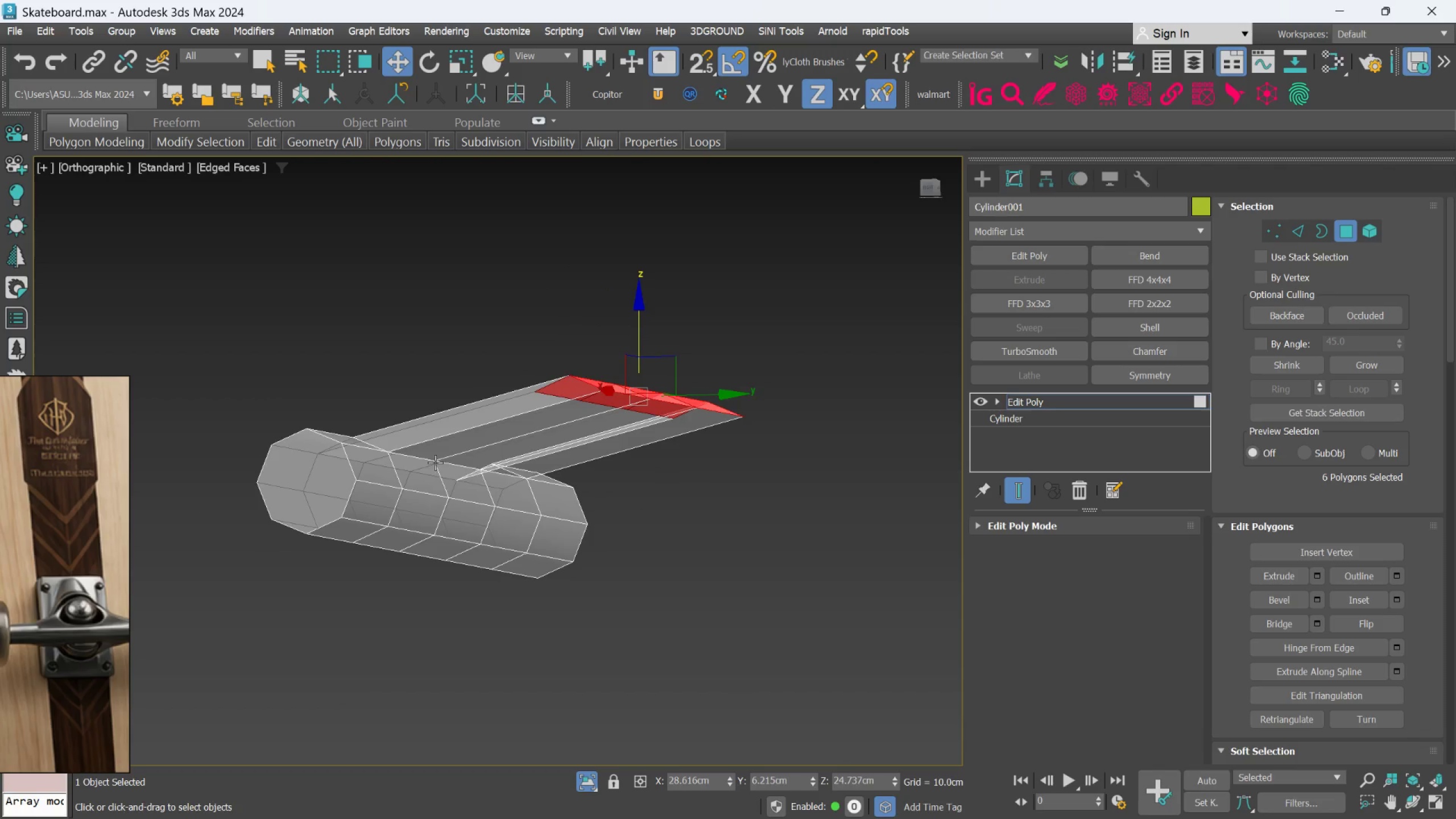 
scroll: coordinate [417, 454], scroll_direction: up, amount: 2.0
 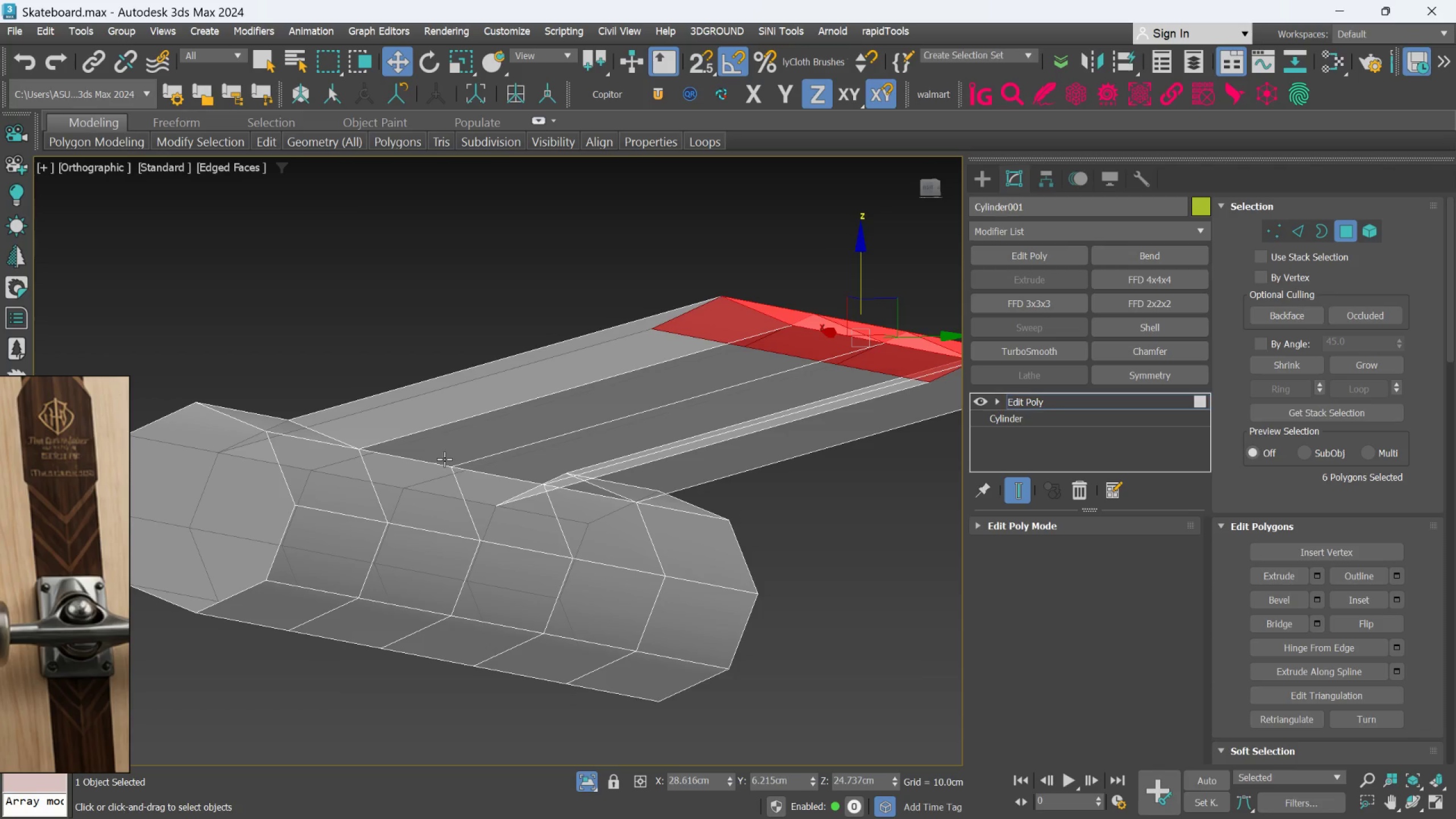 
hold_key(key=AltLeft, duration=1.5)
 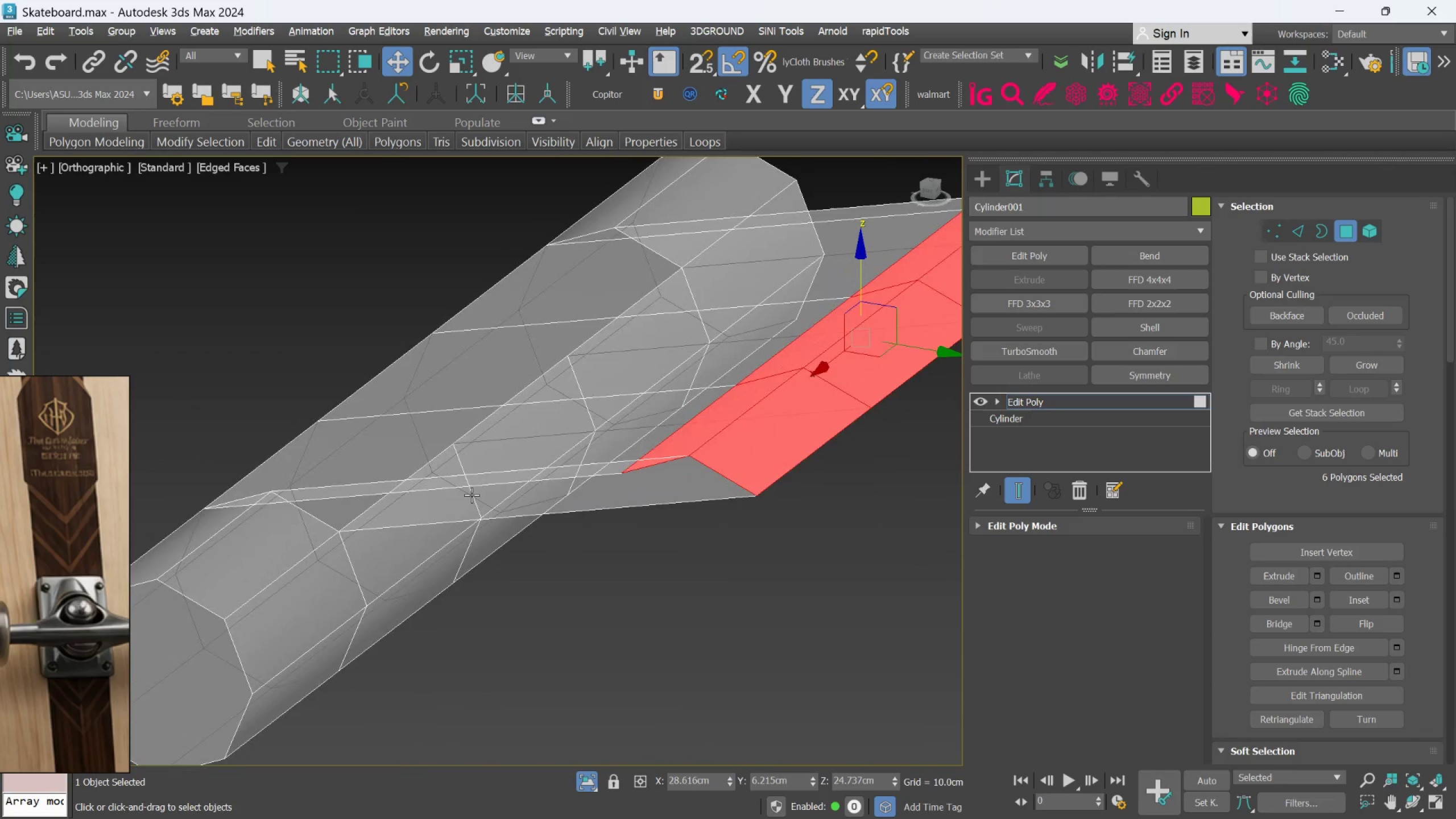 
key(Alt+AltLeft)
 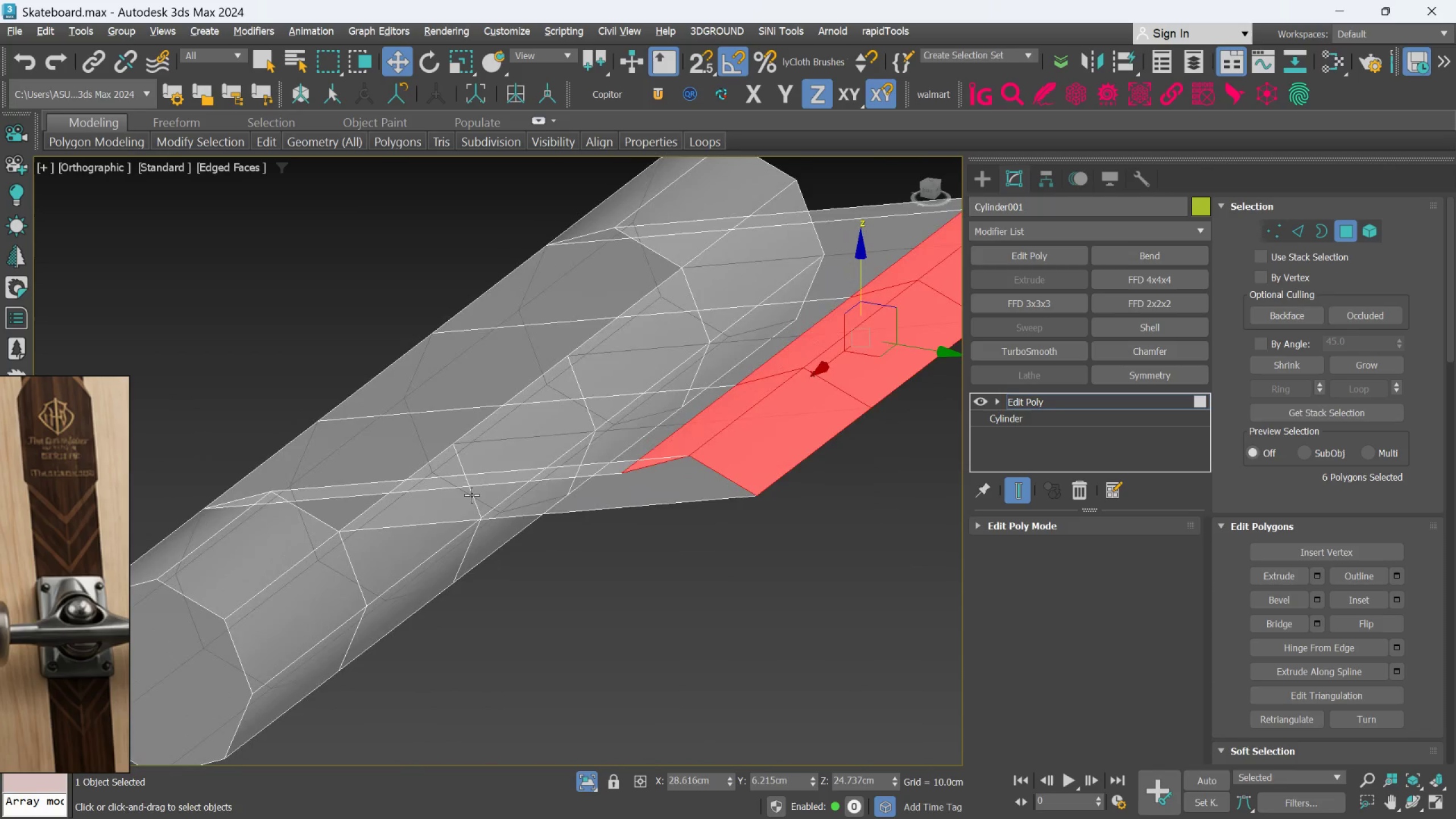 
key(Alt+AltLeft)
 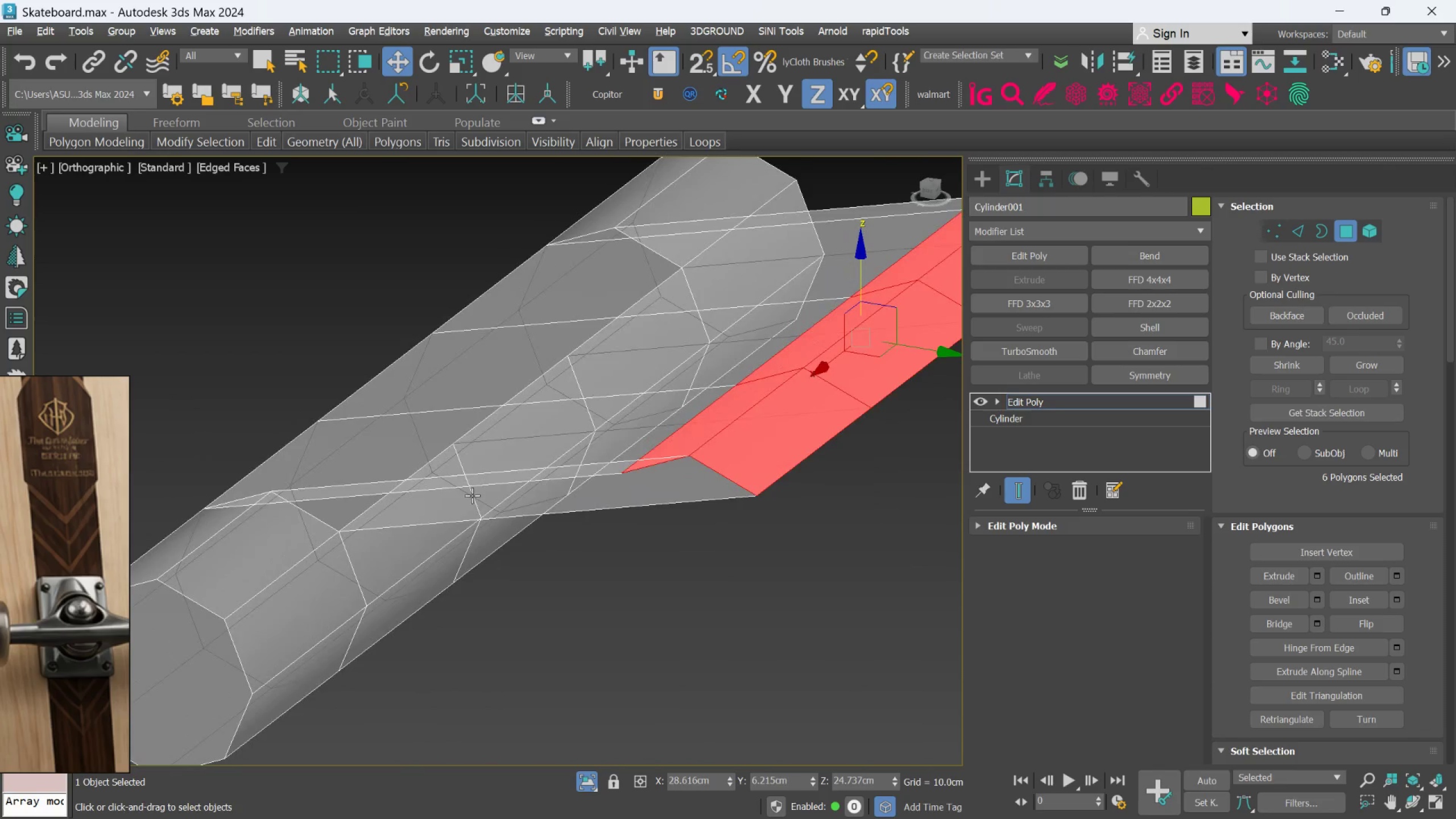 
key(Alt+AltLeft)
 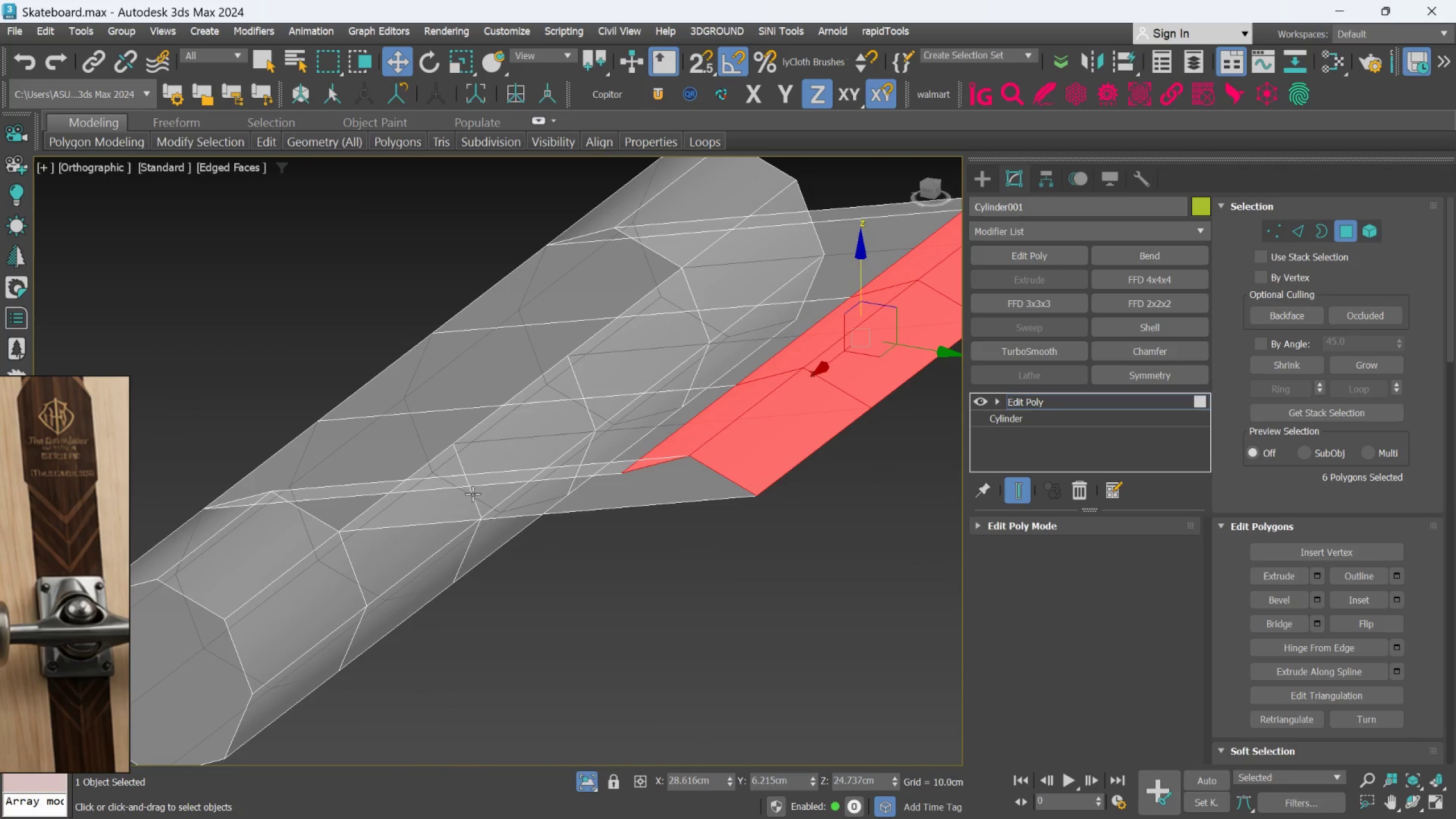 
key(Control+Z)
 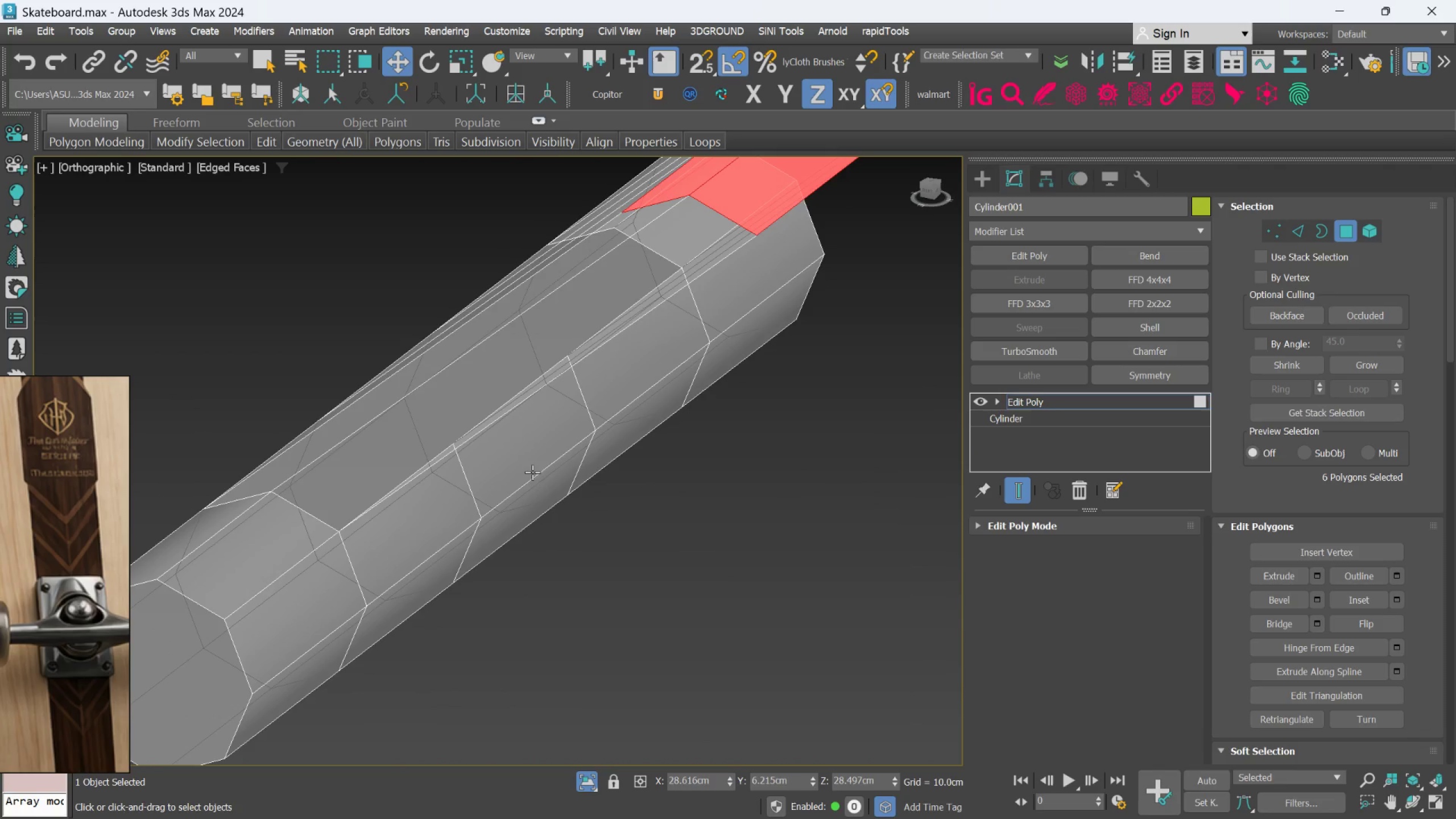 
key(Control+Z)
 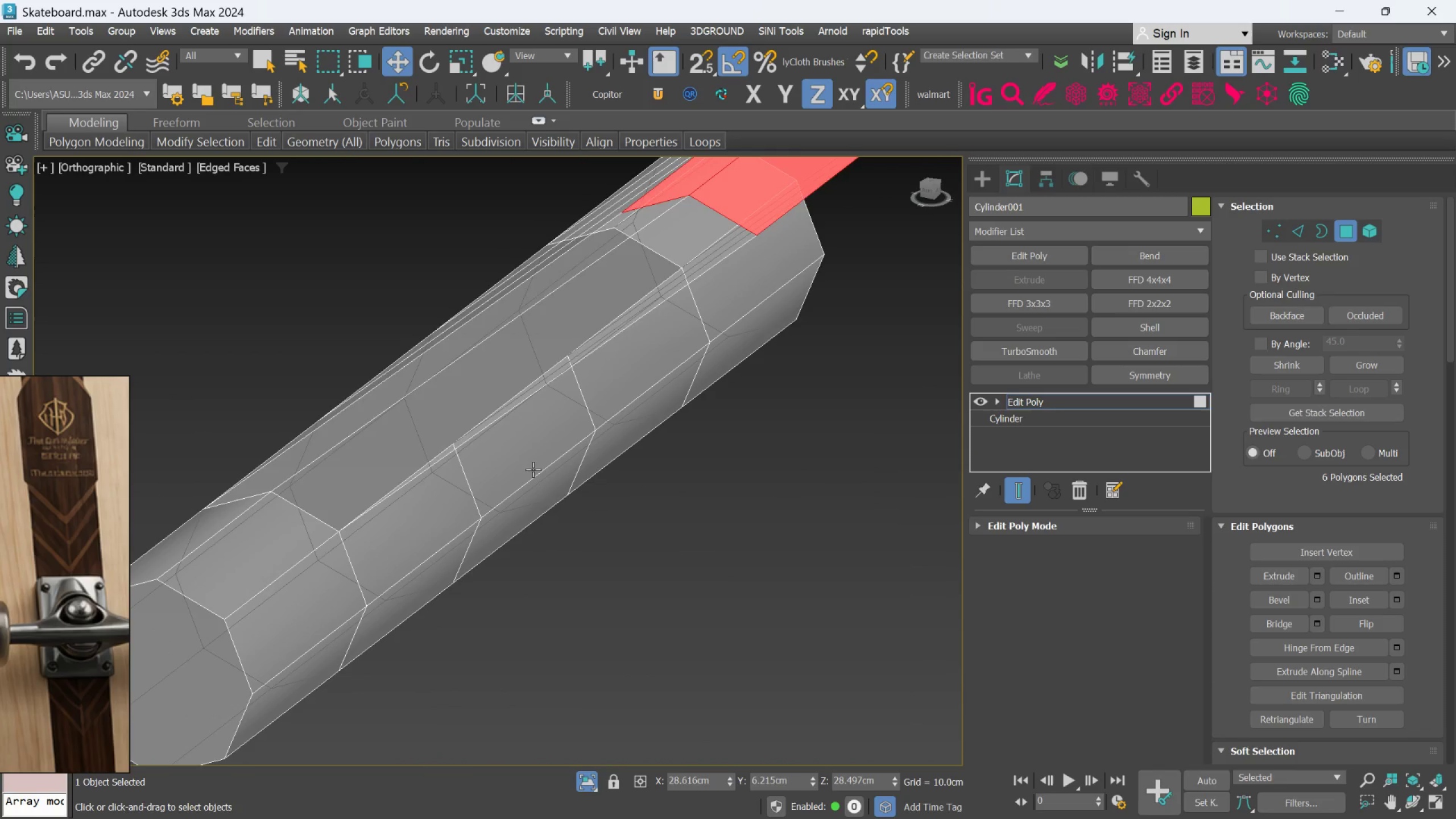 
key(Control+Z)
 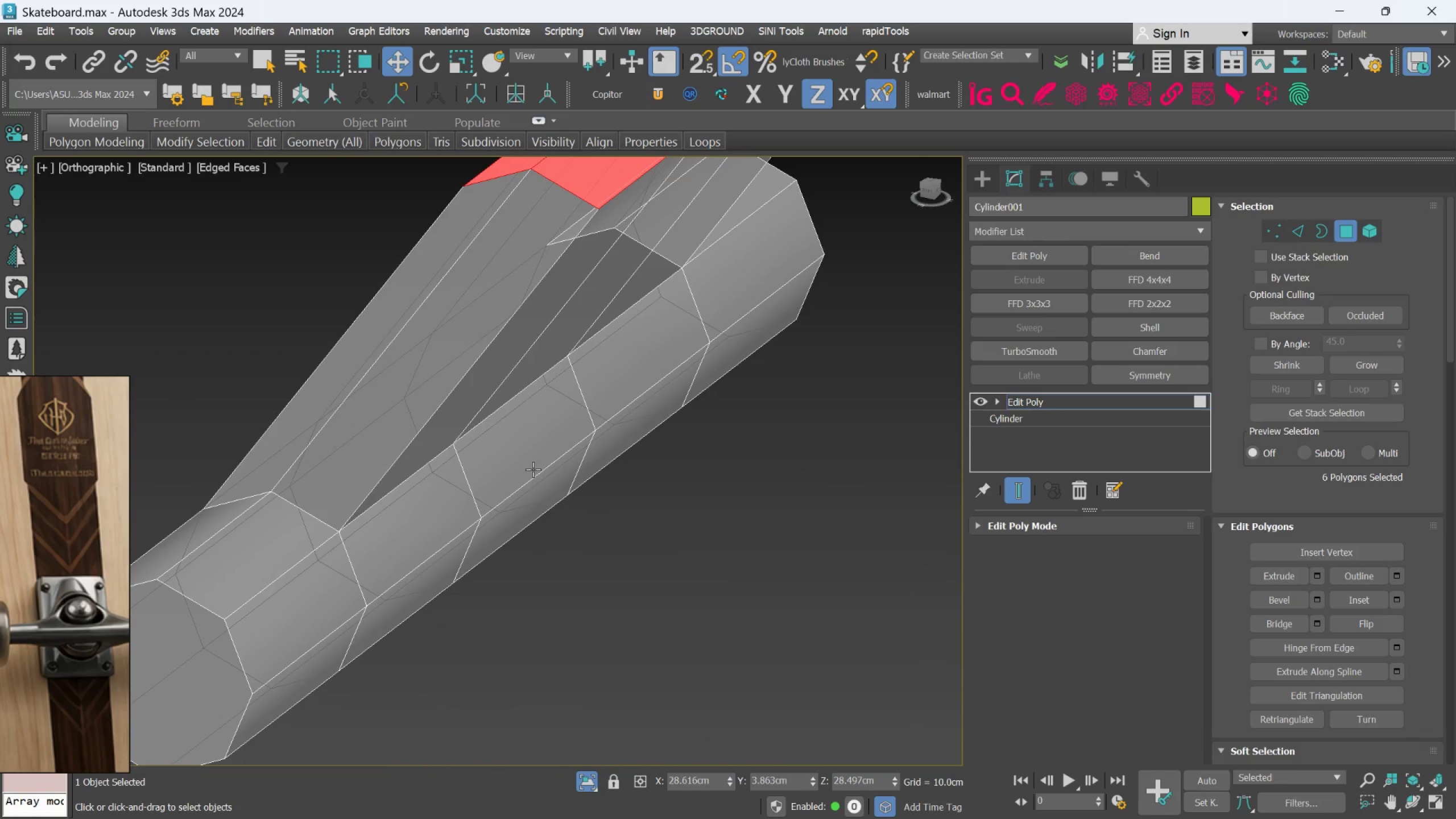 
key(Control+Z)
 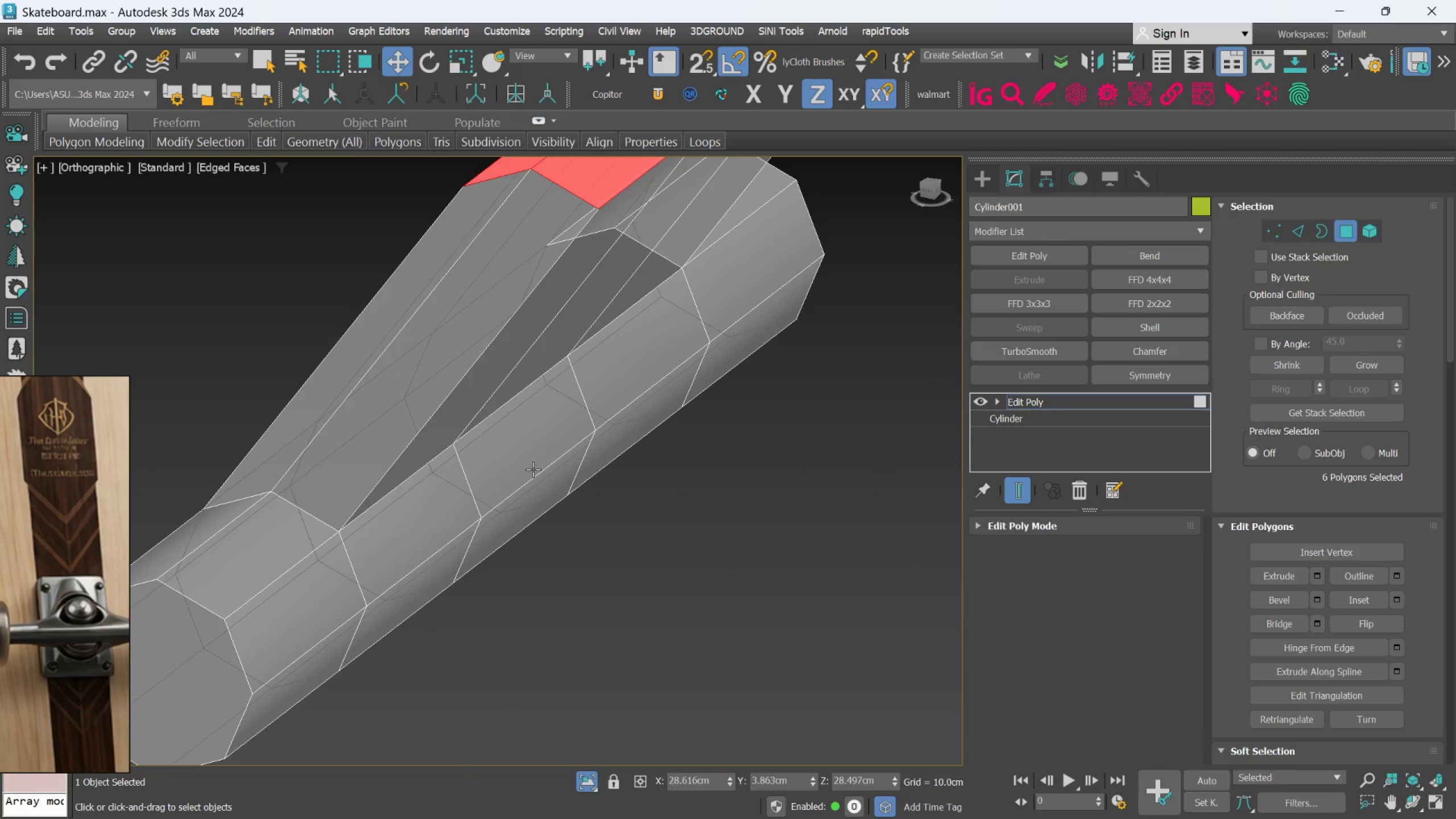 
key(Control+Z)
 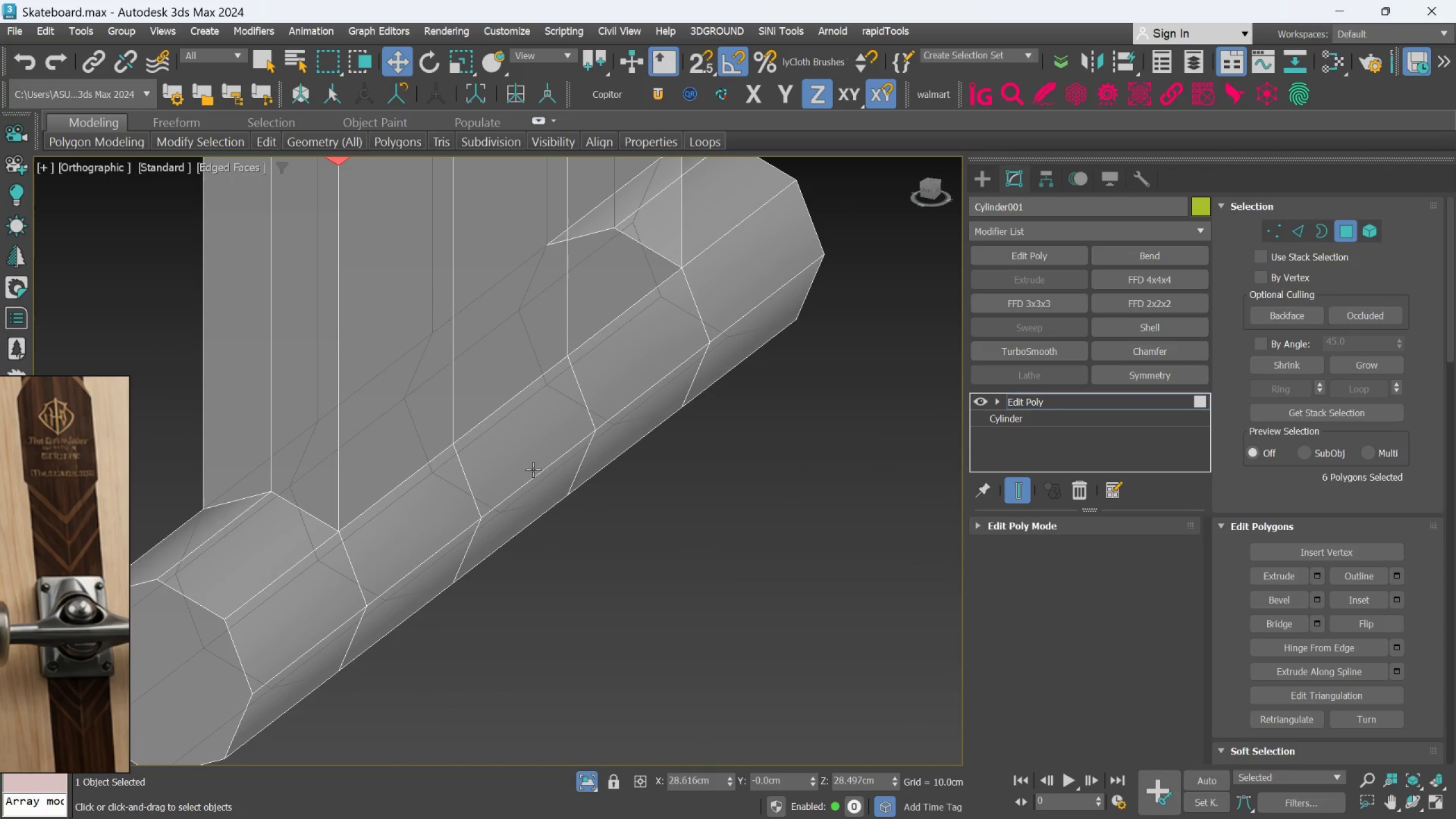 
key(Control+Z)
 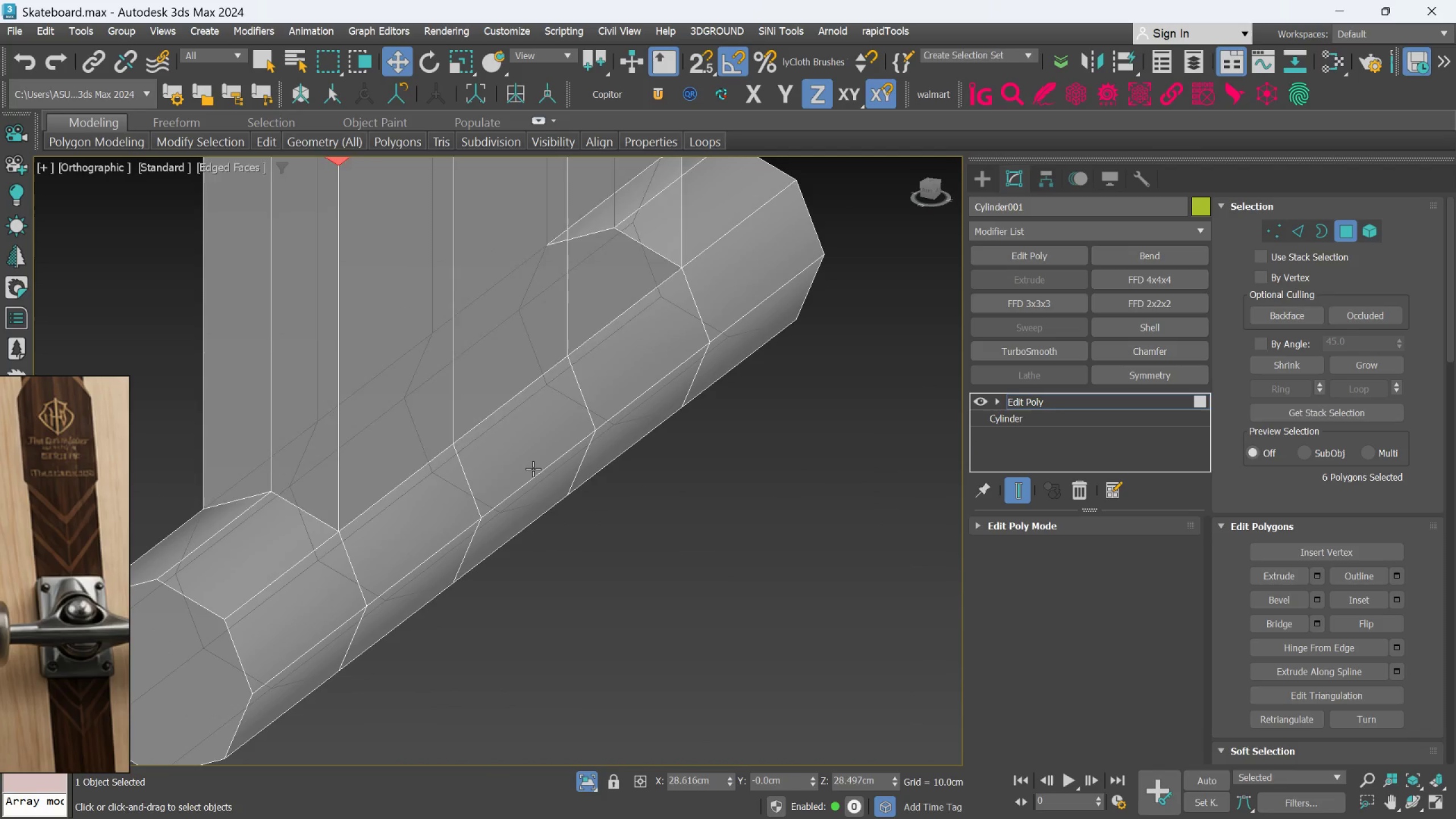 
key(Control+Z)
 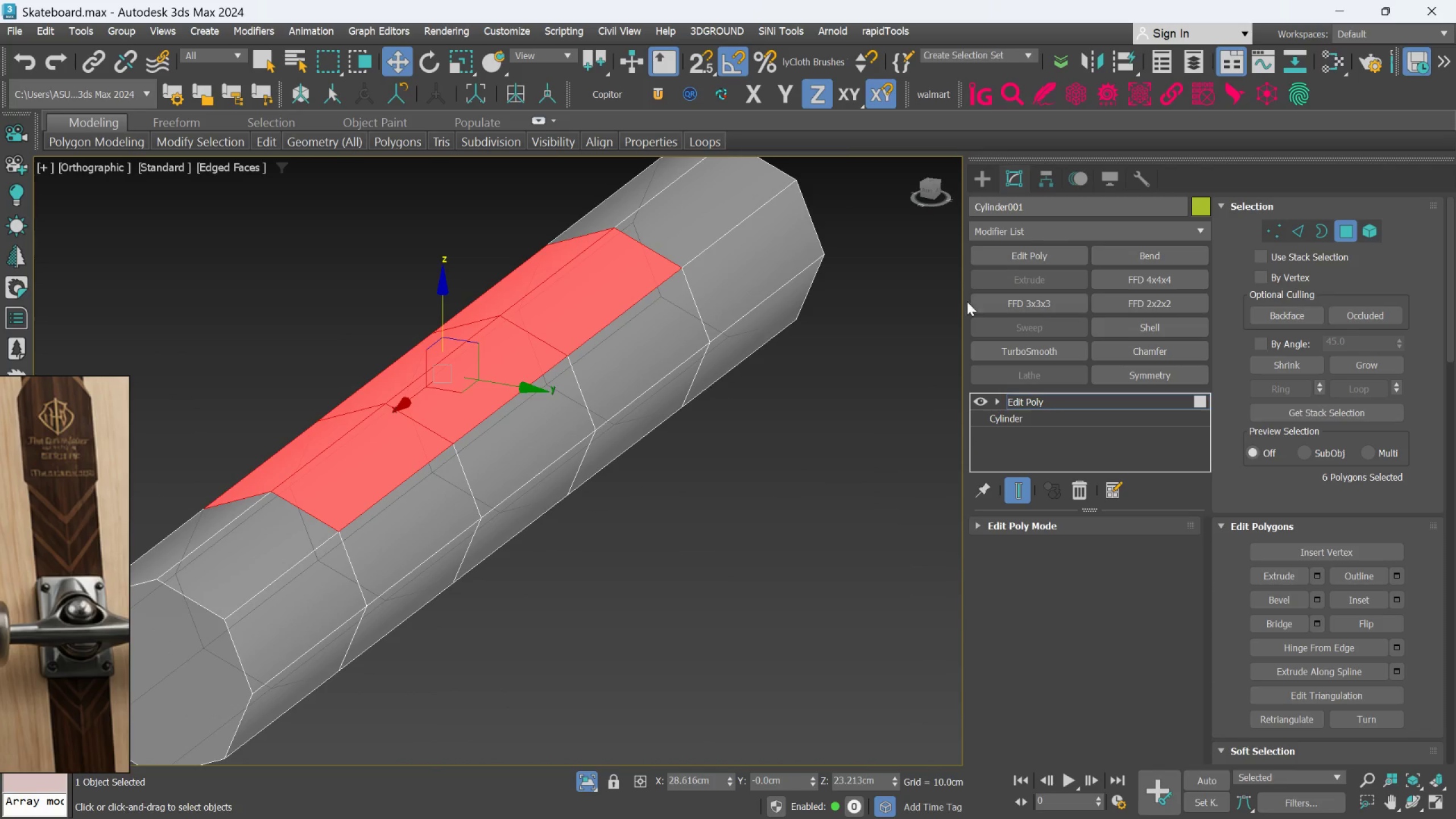 
hold_key(key=ControlLeft, duration=0.52)
 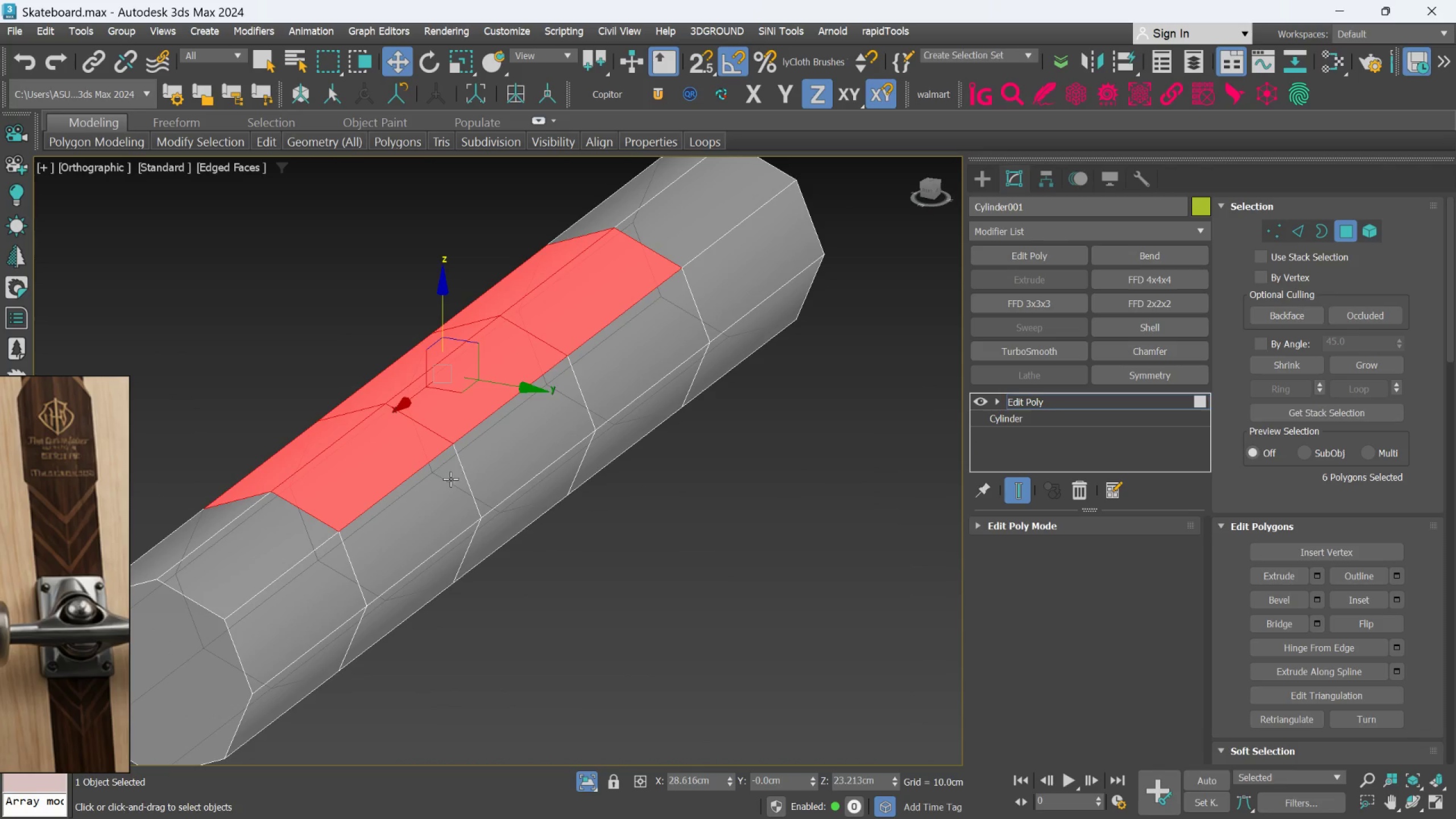 
key(Control+ControlLeft)
 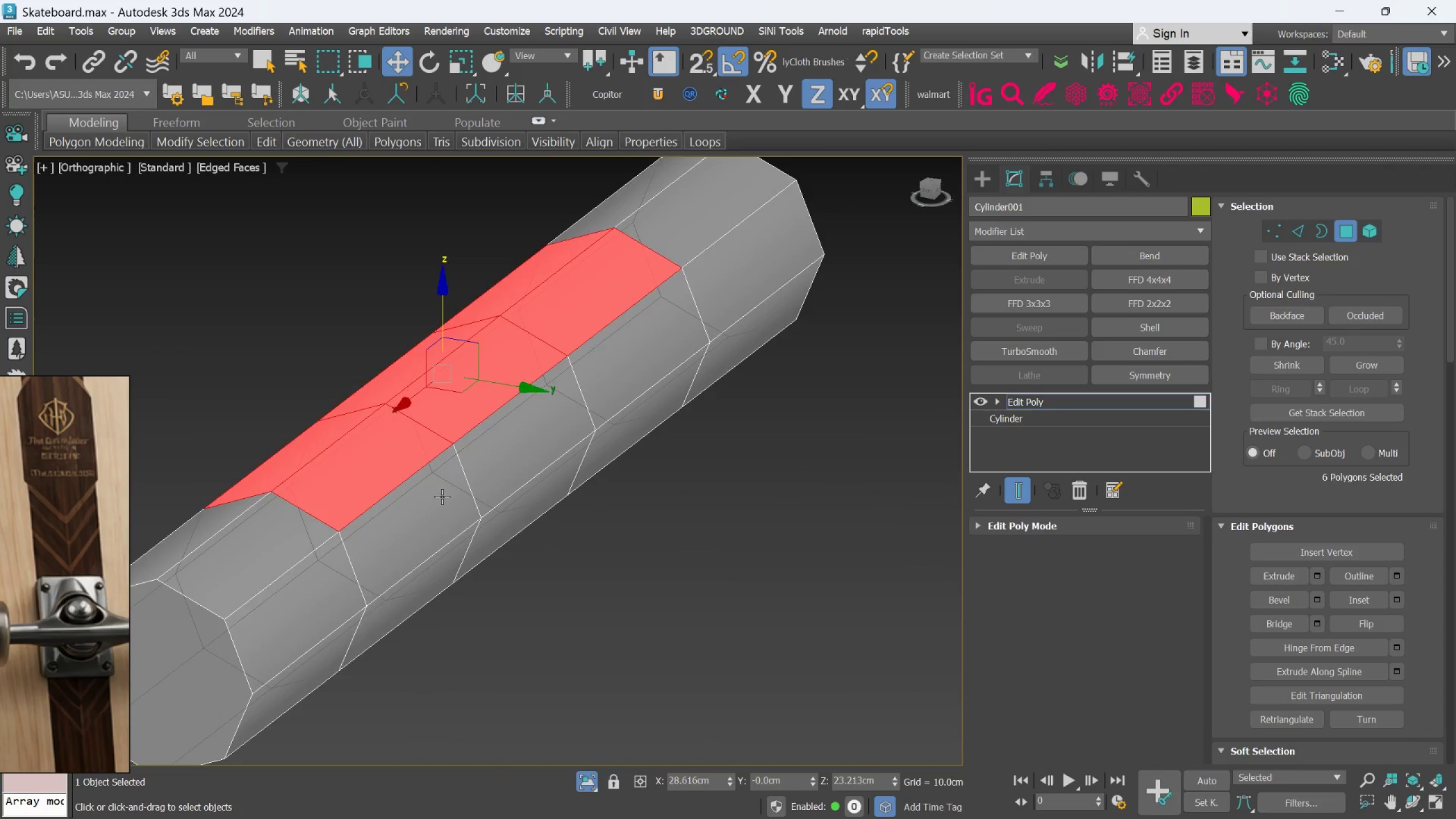 
hold_key(key=AltLeft, duration=1.47)
 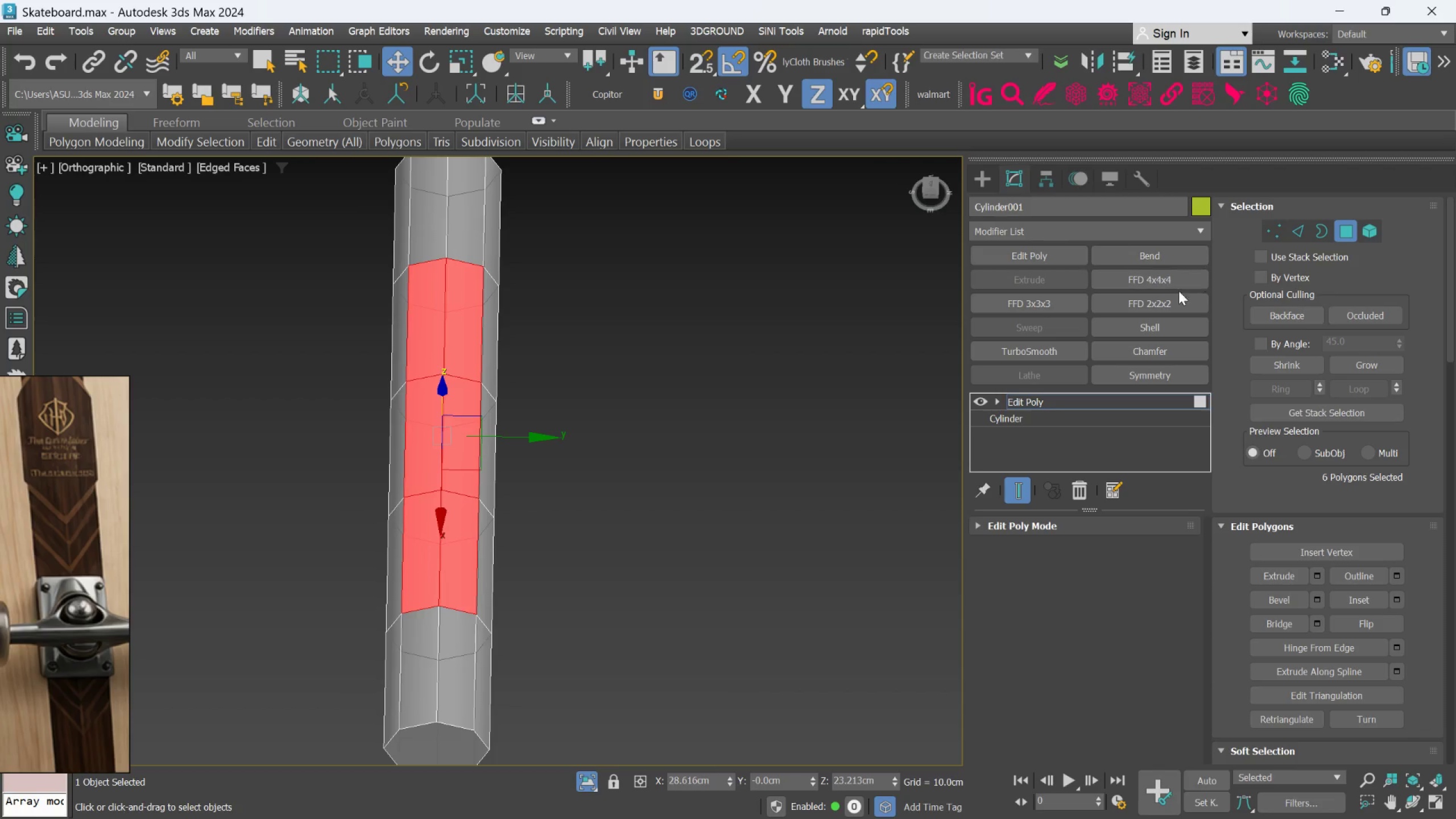 
scroll: coordinate [442, 498], scroll_direction: down, amount: 2.0
 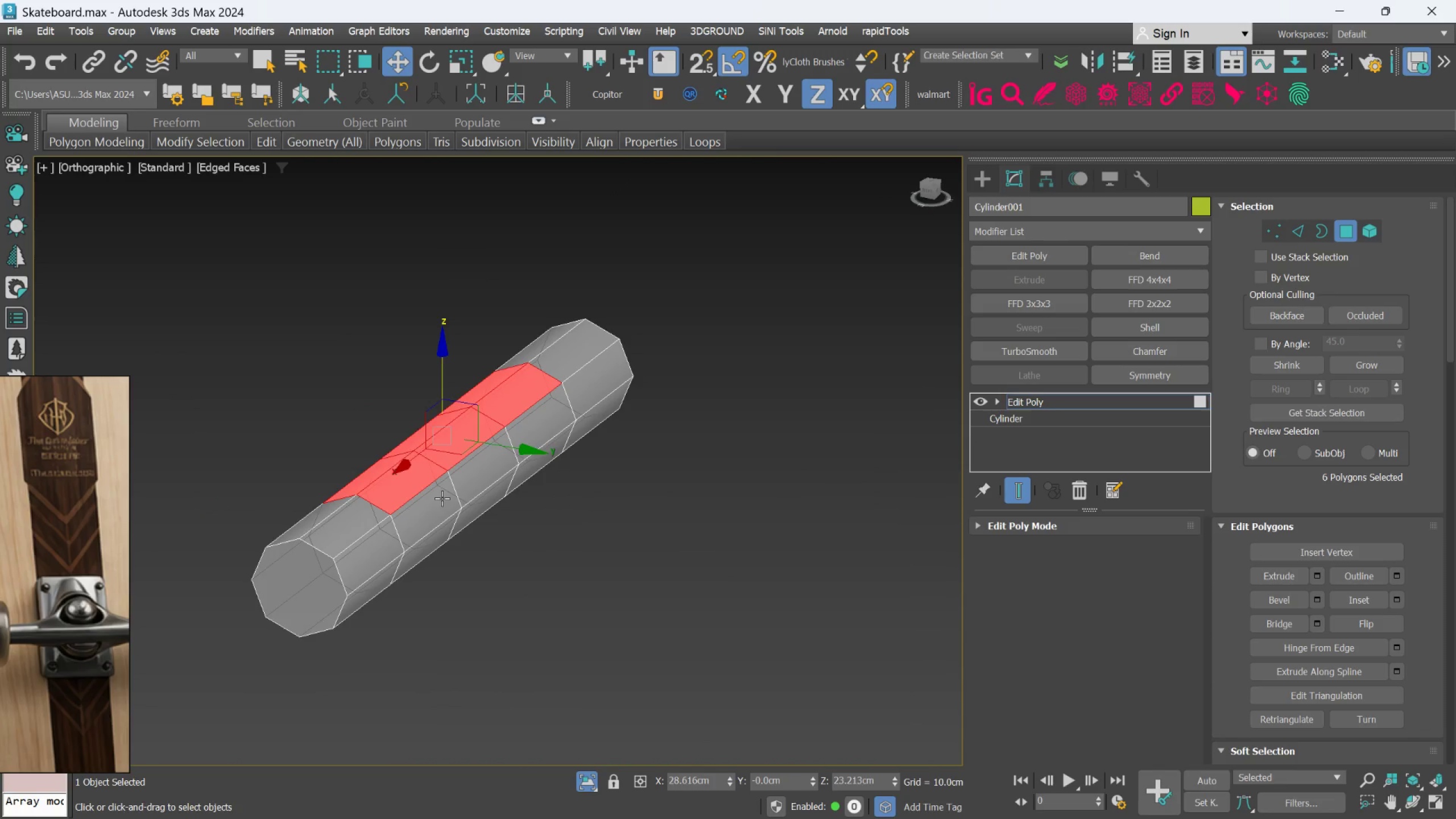 
hold_key(key=ControlLeft, duration=1.5)
left_click([486, 576])
 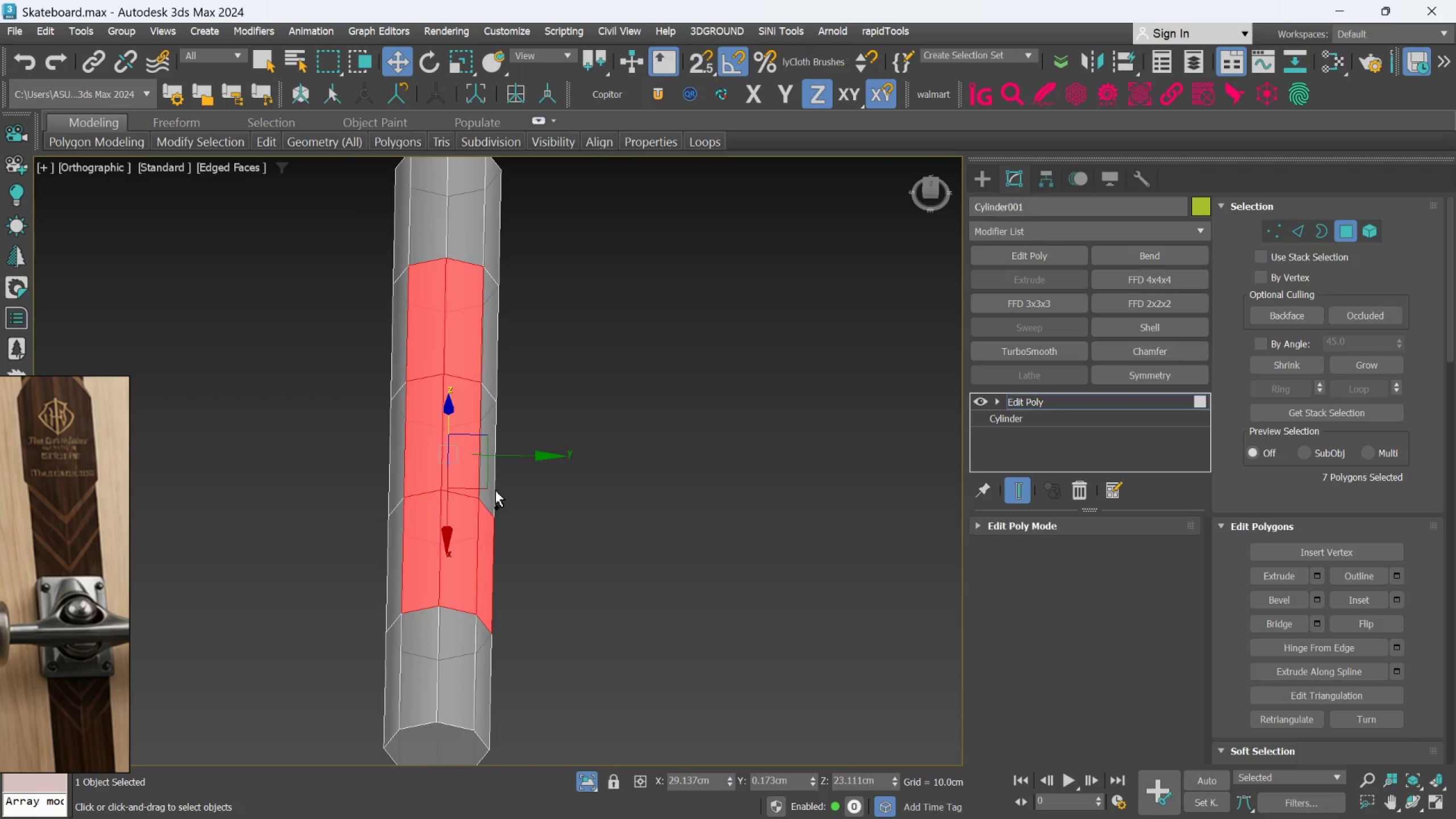 
left_click([501, 481])
 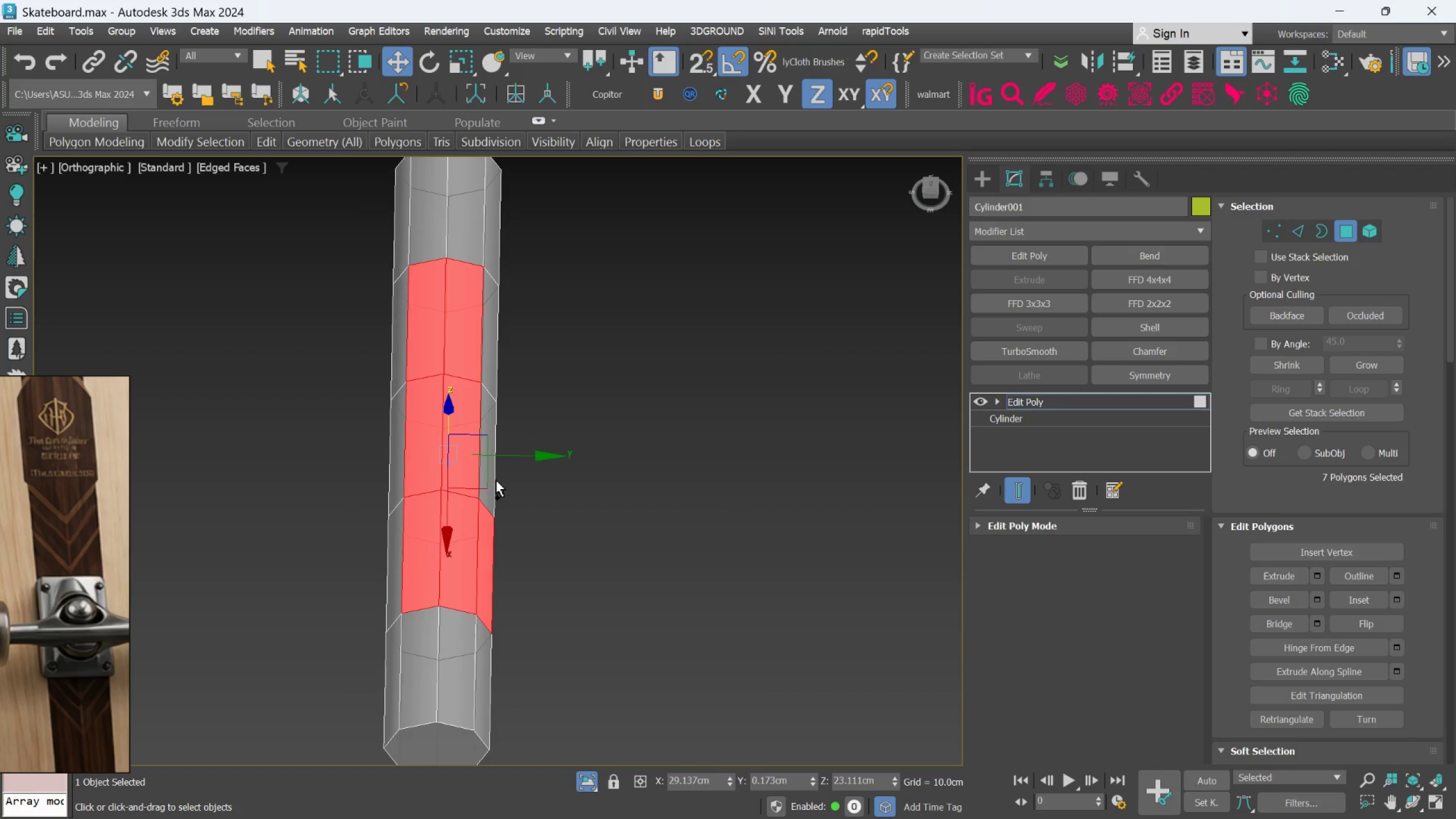 
hold_key(key=ControlLeft, duration=1.05)
left_click([492, 477])
 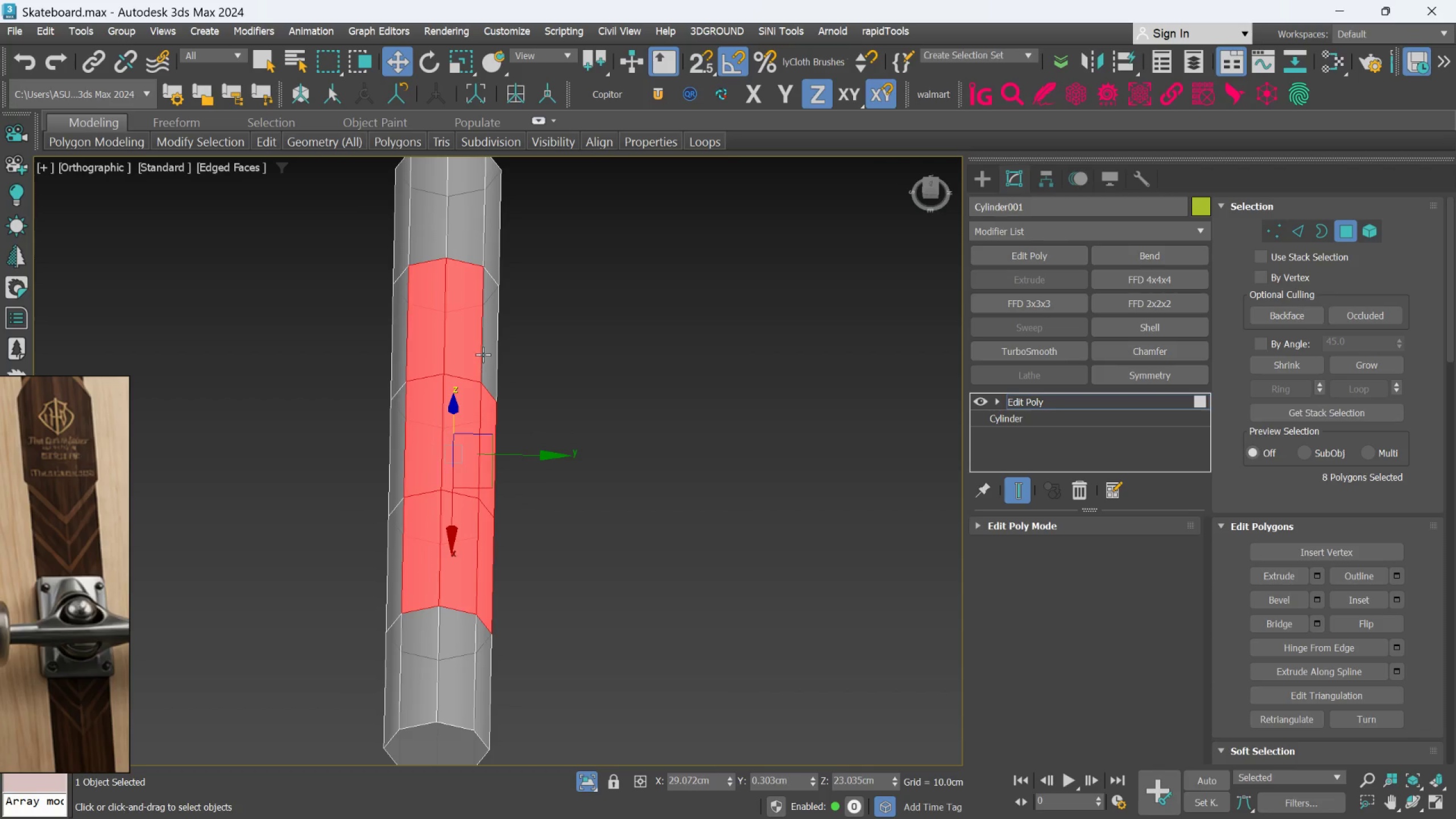 
left_click([484, 353])
 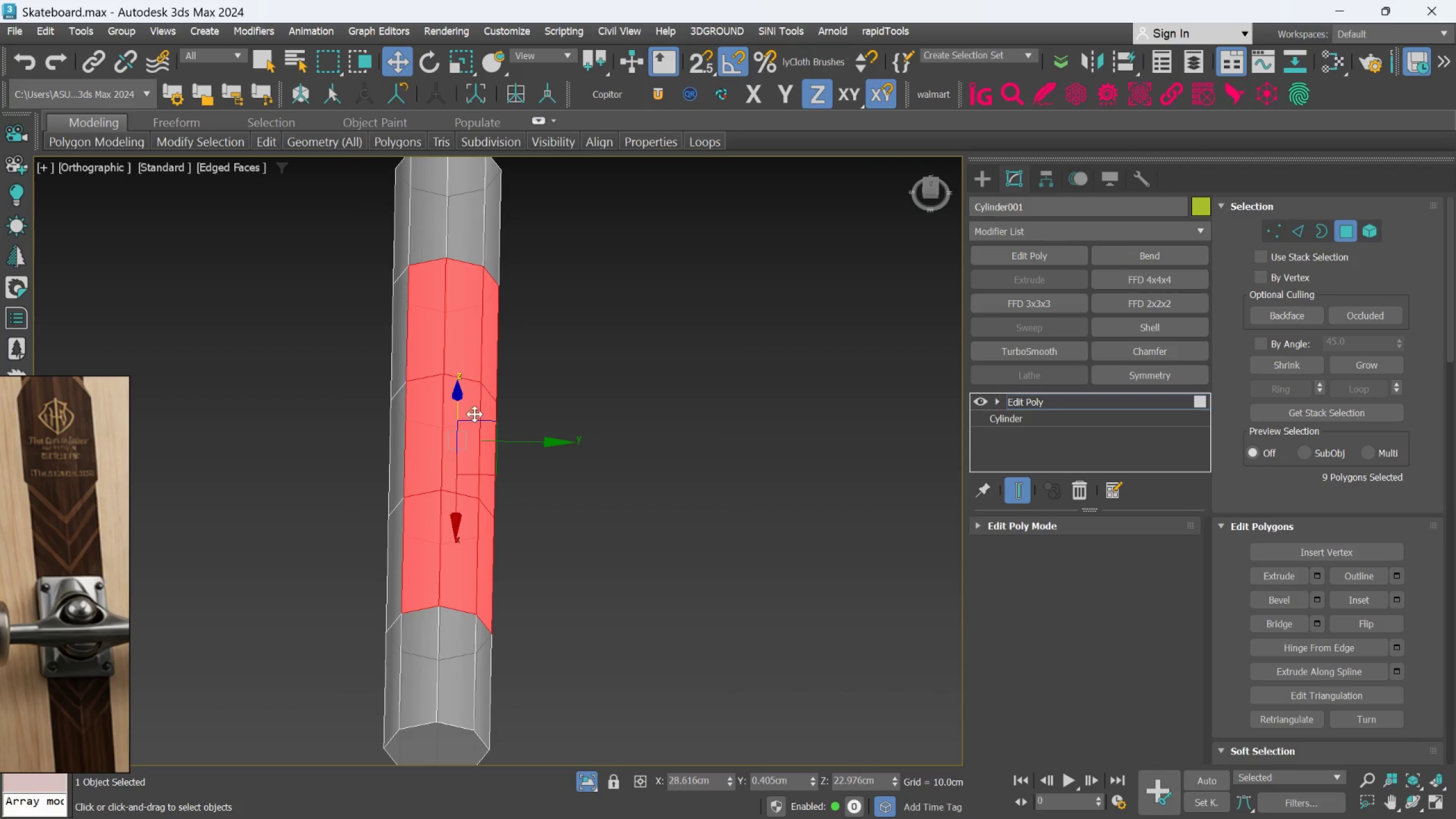 
hold_key(key=AltLeft, duration=0.72)
 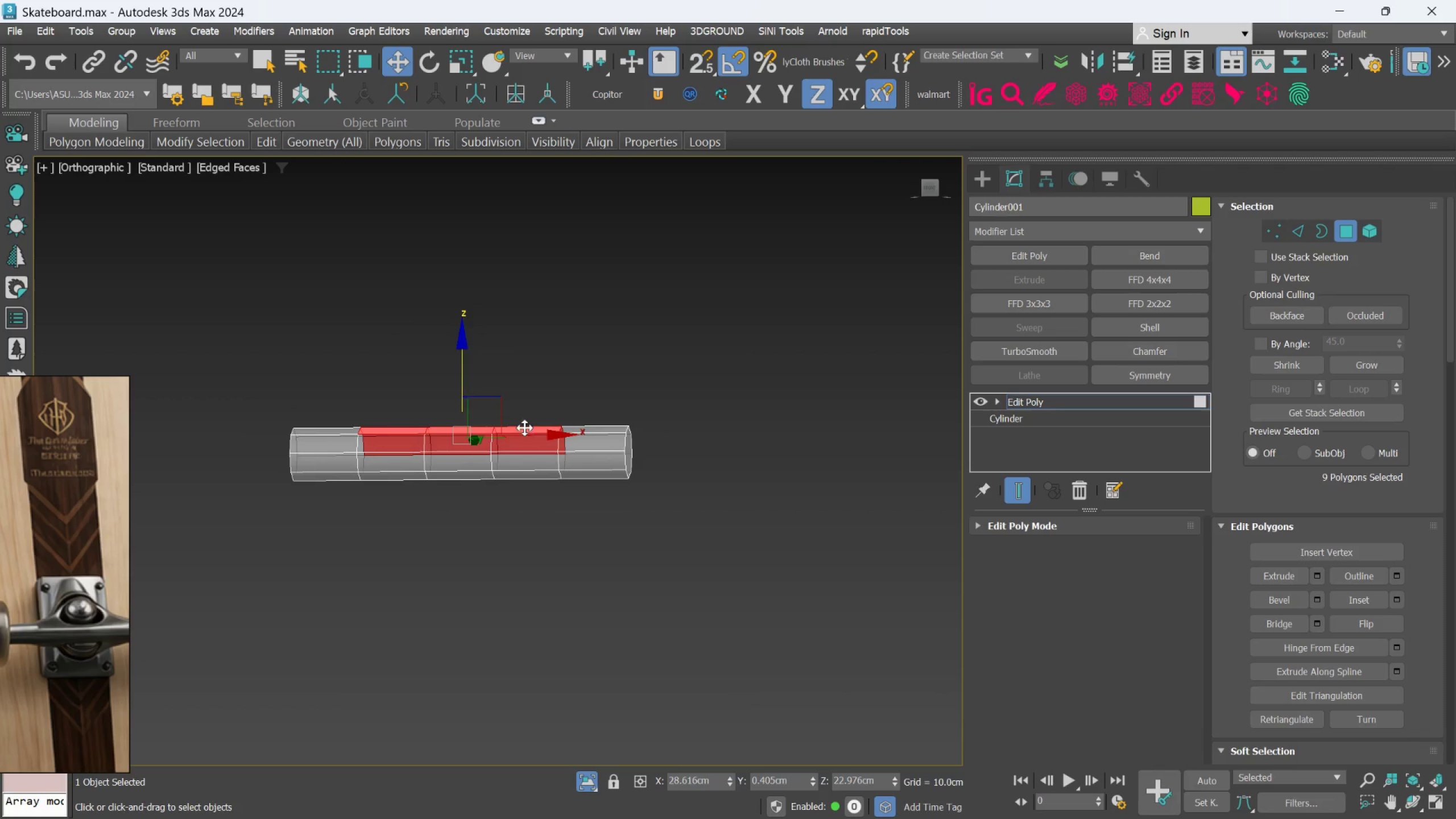 
scroll: coordinate [465, 434], scroll_direction: down, amount: 2.0
 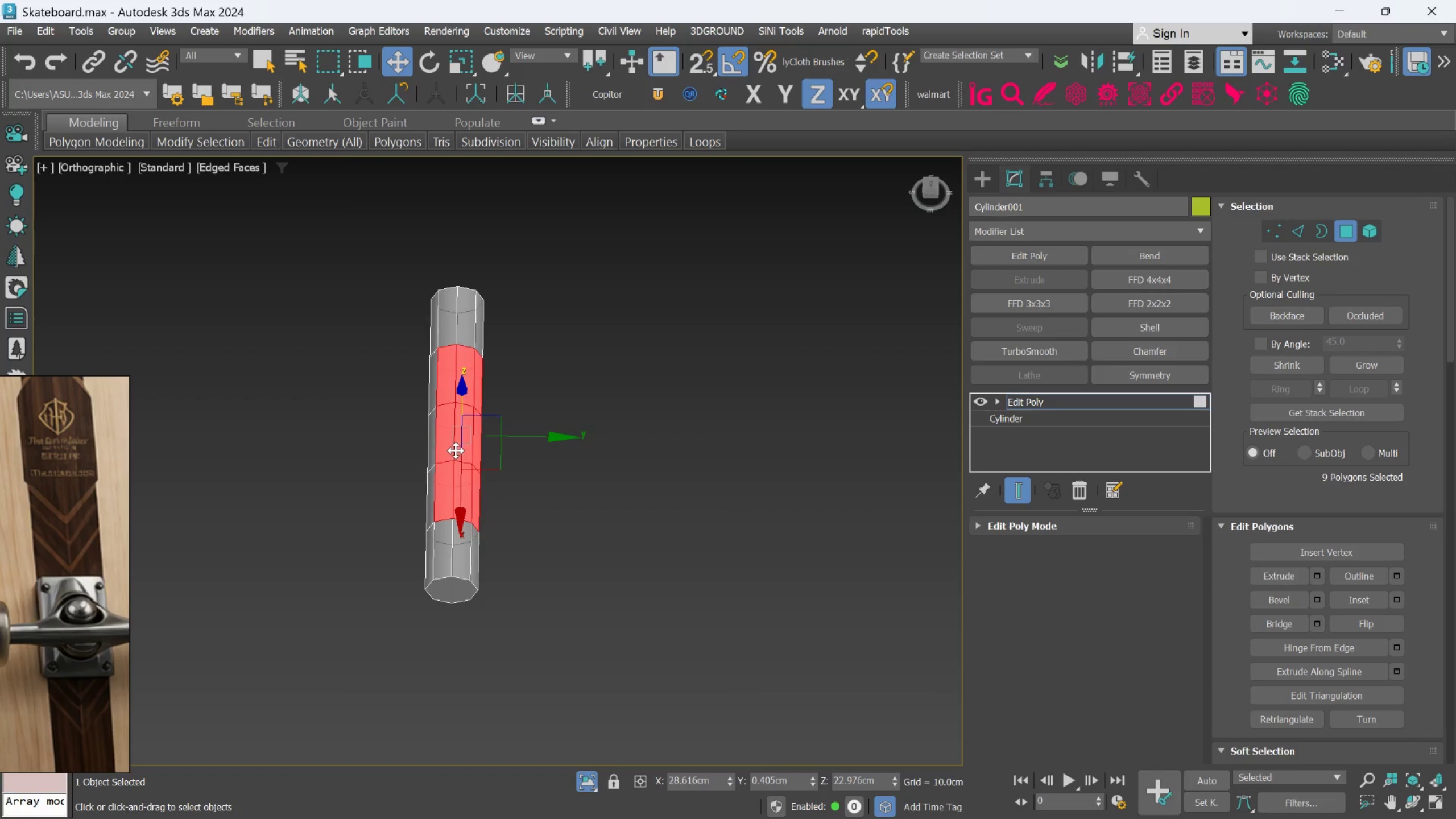 
hold_key(key=AltLeft, duration=0.78)
 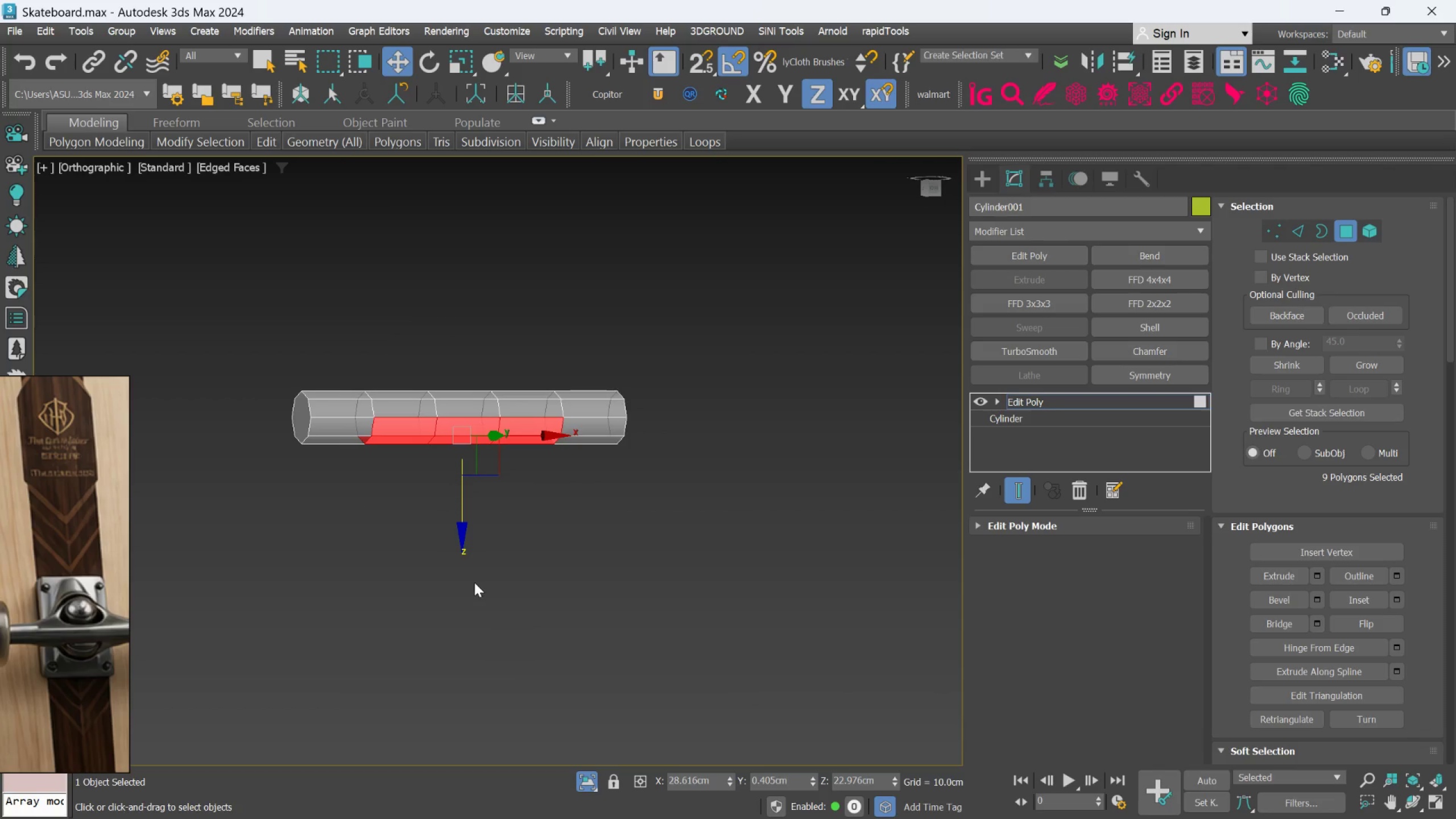 
hold_key(key=ShiftLeft, duration=1.53)
left_click_drag(start_coordinate=[465, 526], to_coordinate=[464, 668])
 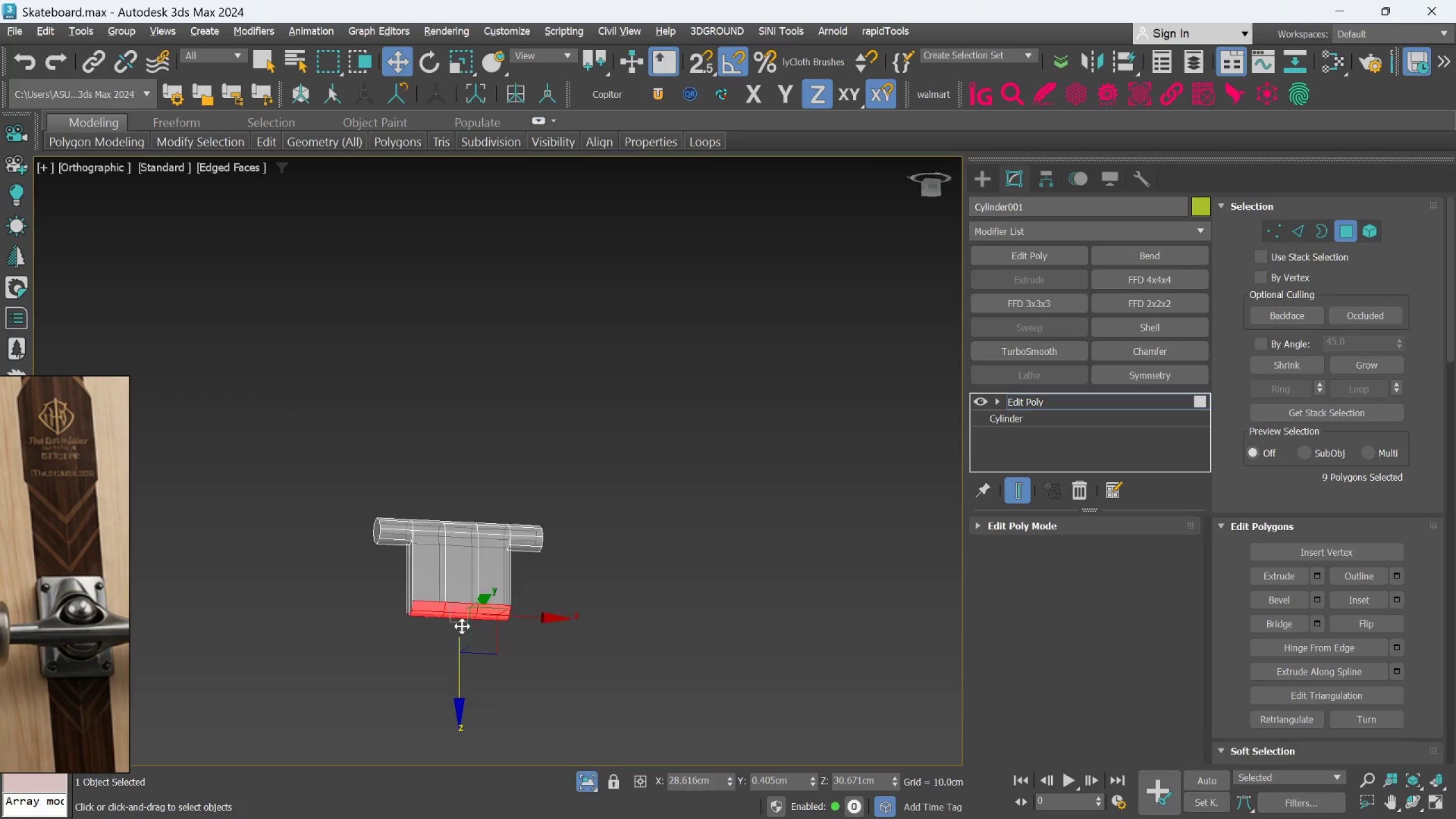 
hold_key(key=ShiftLeft, duration=1.22)
 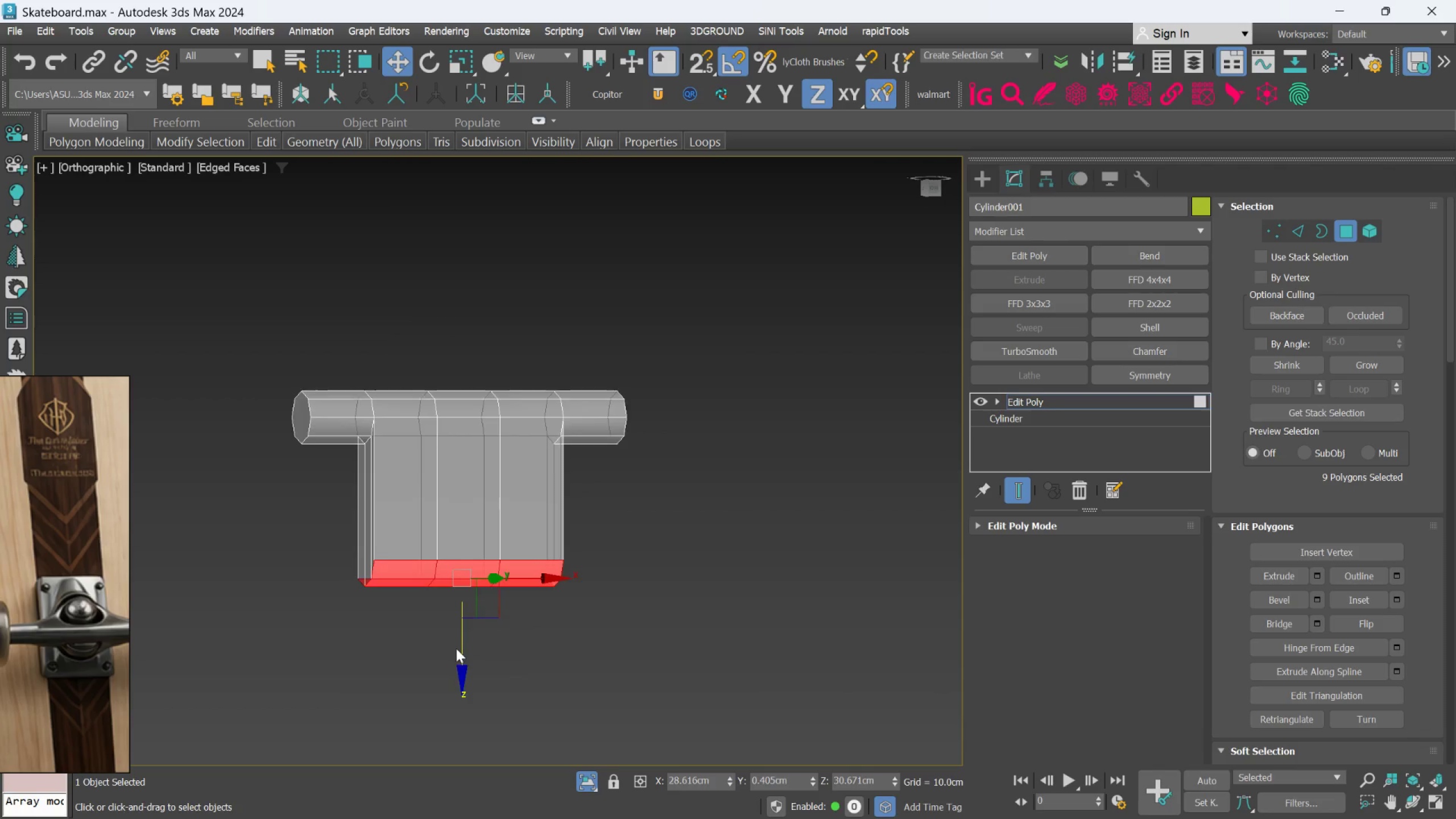 
hold_key(key=AltLeft, duration=0.64)
 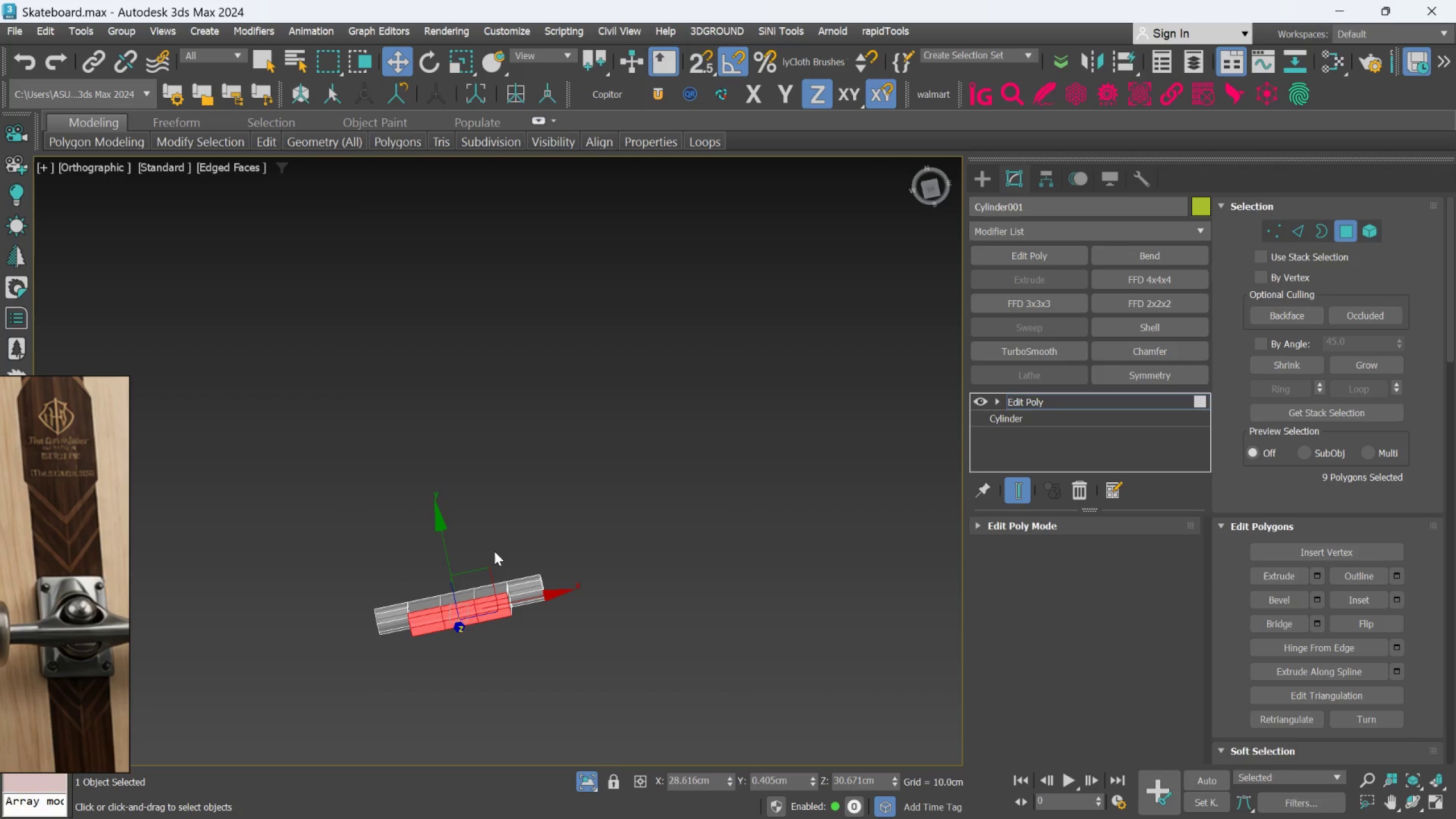 
scroll: coordinate [456, 648], scroll_direction: down, amount: 2.0
 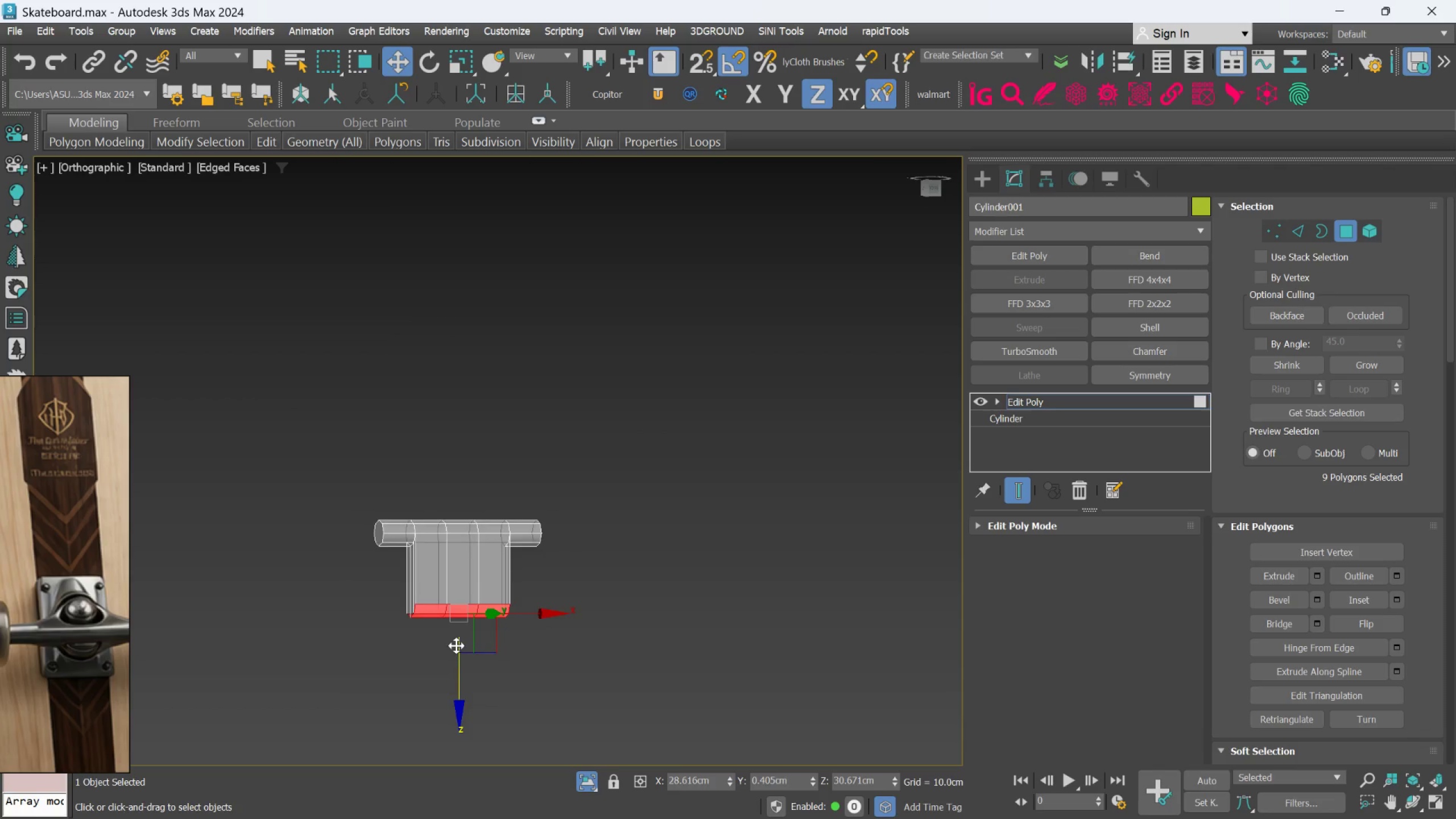 
key(F)
 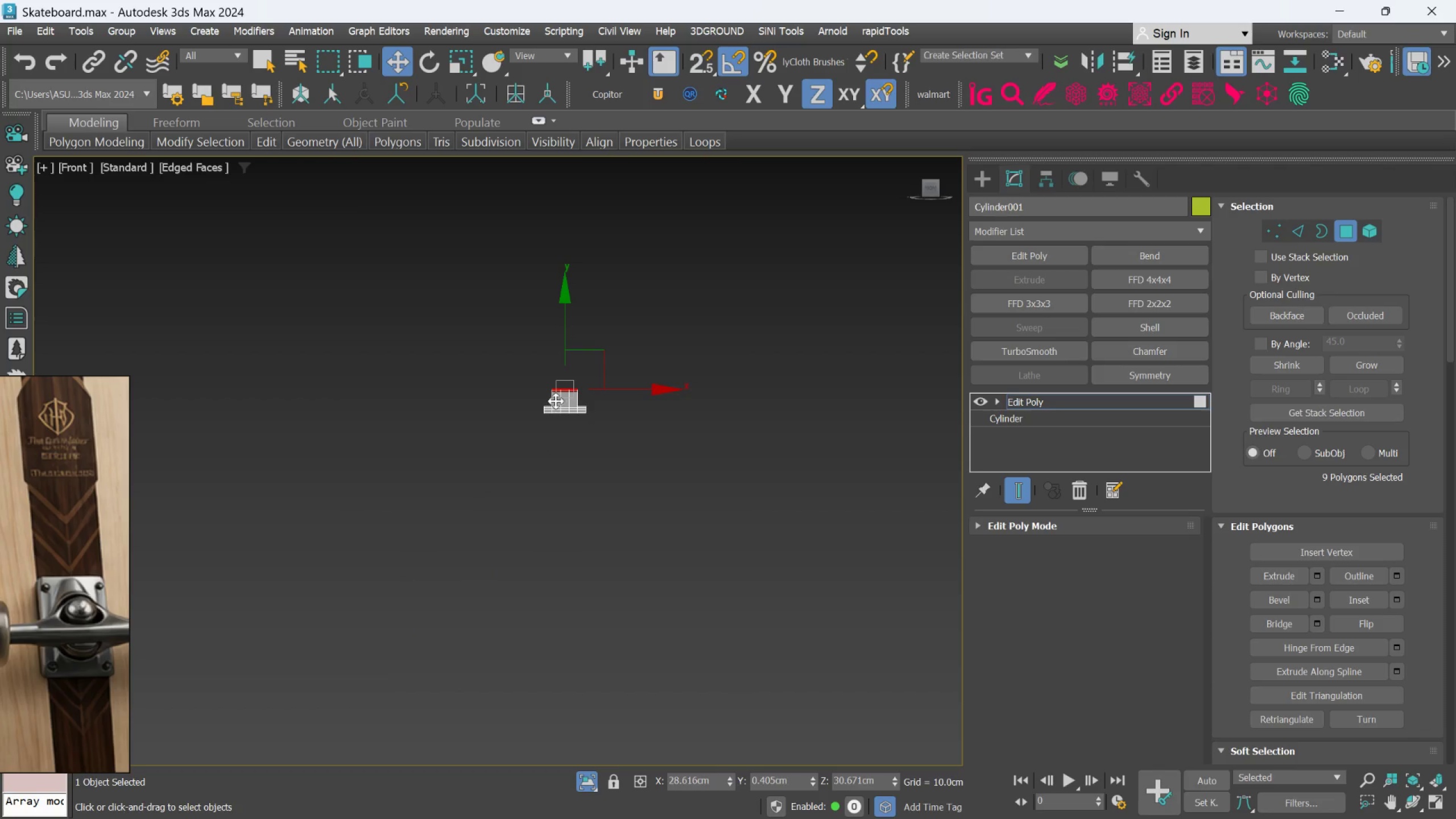 
scroll: coordinate [564, 388], scroll_direction: up, amount: 5.0
 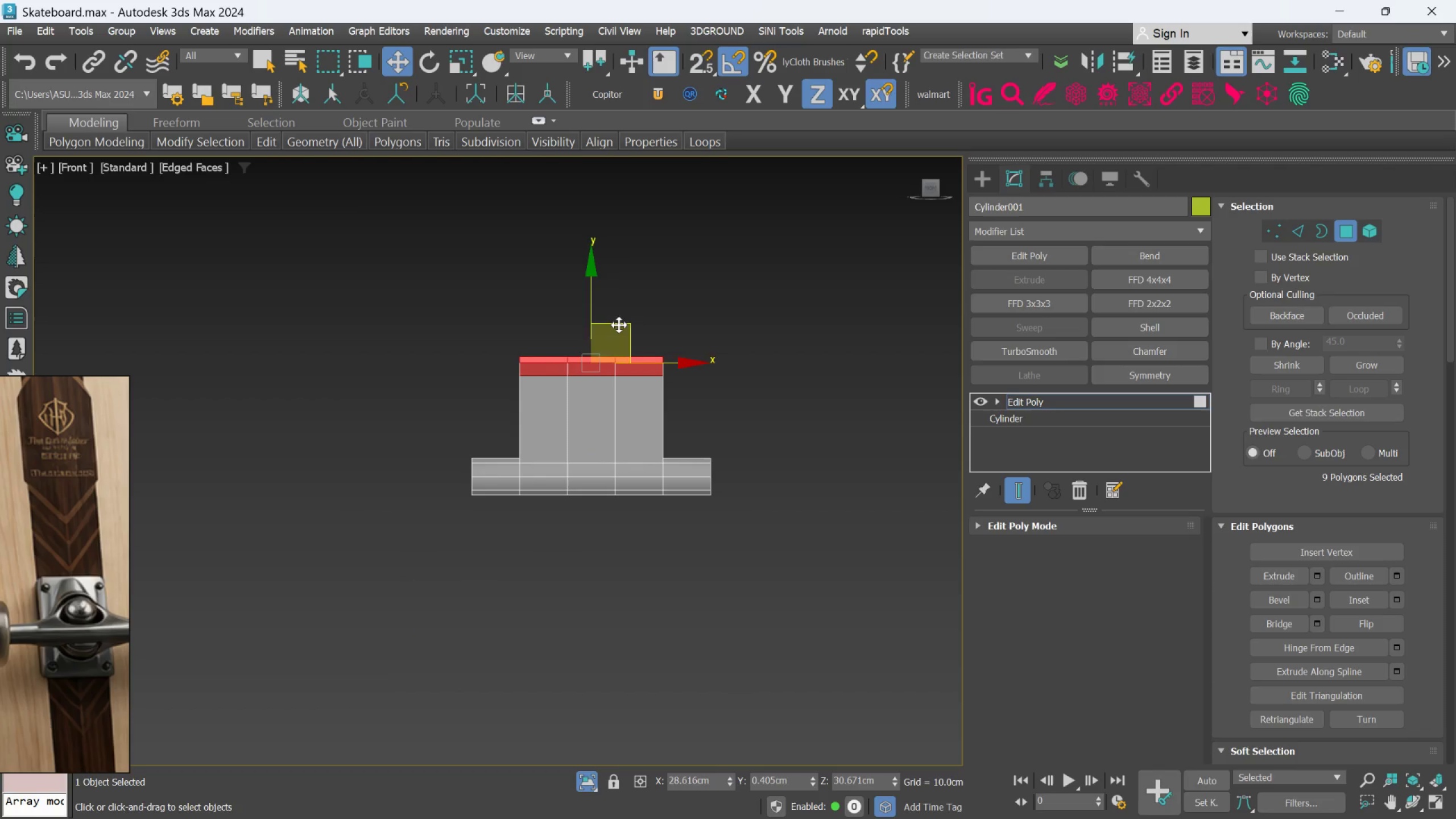 
hold_key(key=AltLeft, duration=0.89)
 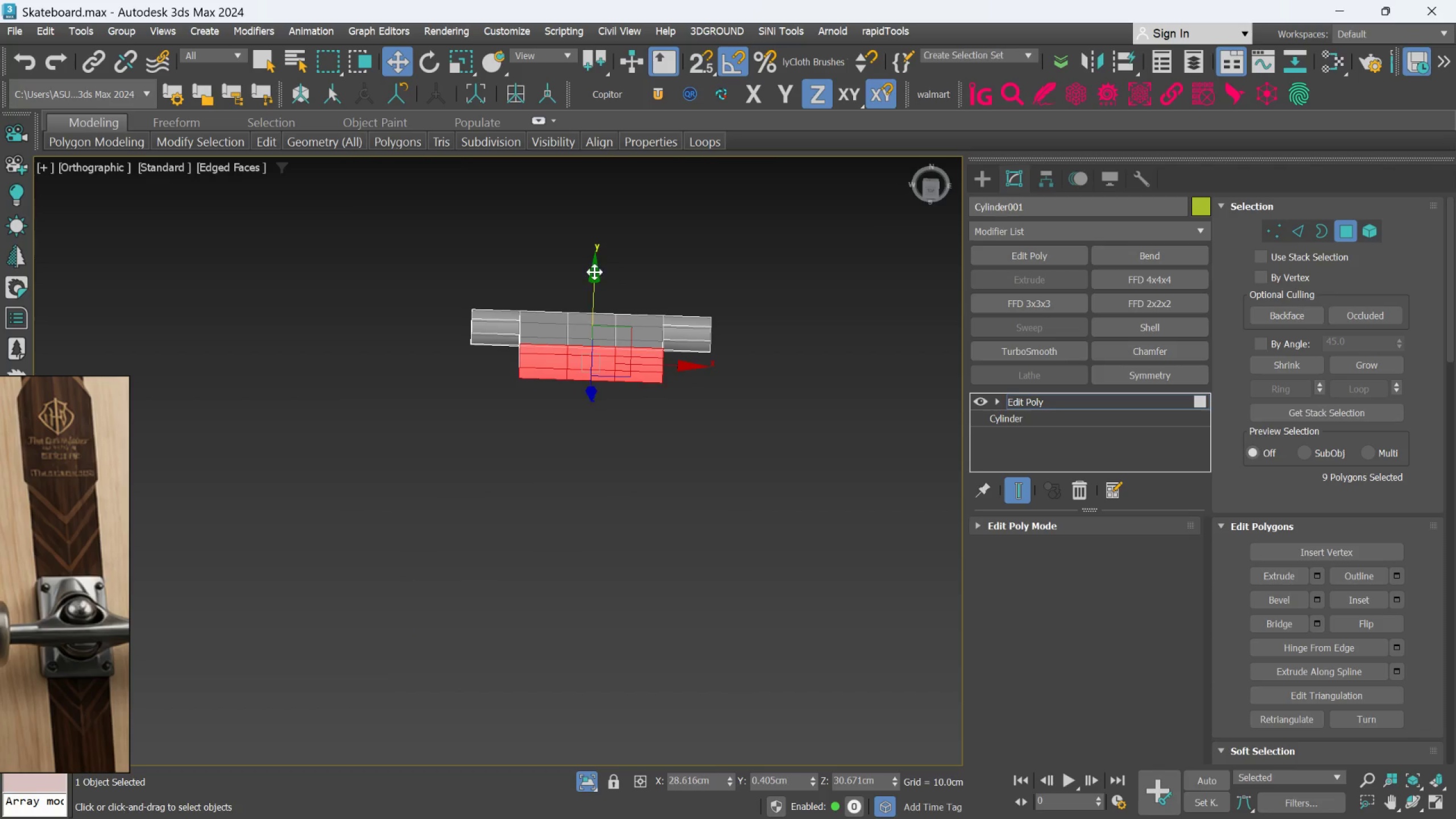 
left_click_drag(start_coordinate=[594, 272], to_coordinate=[590, 371])
 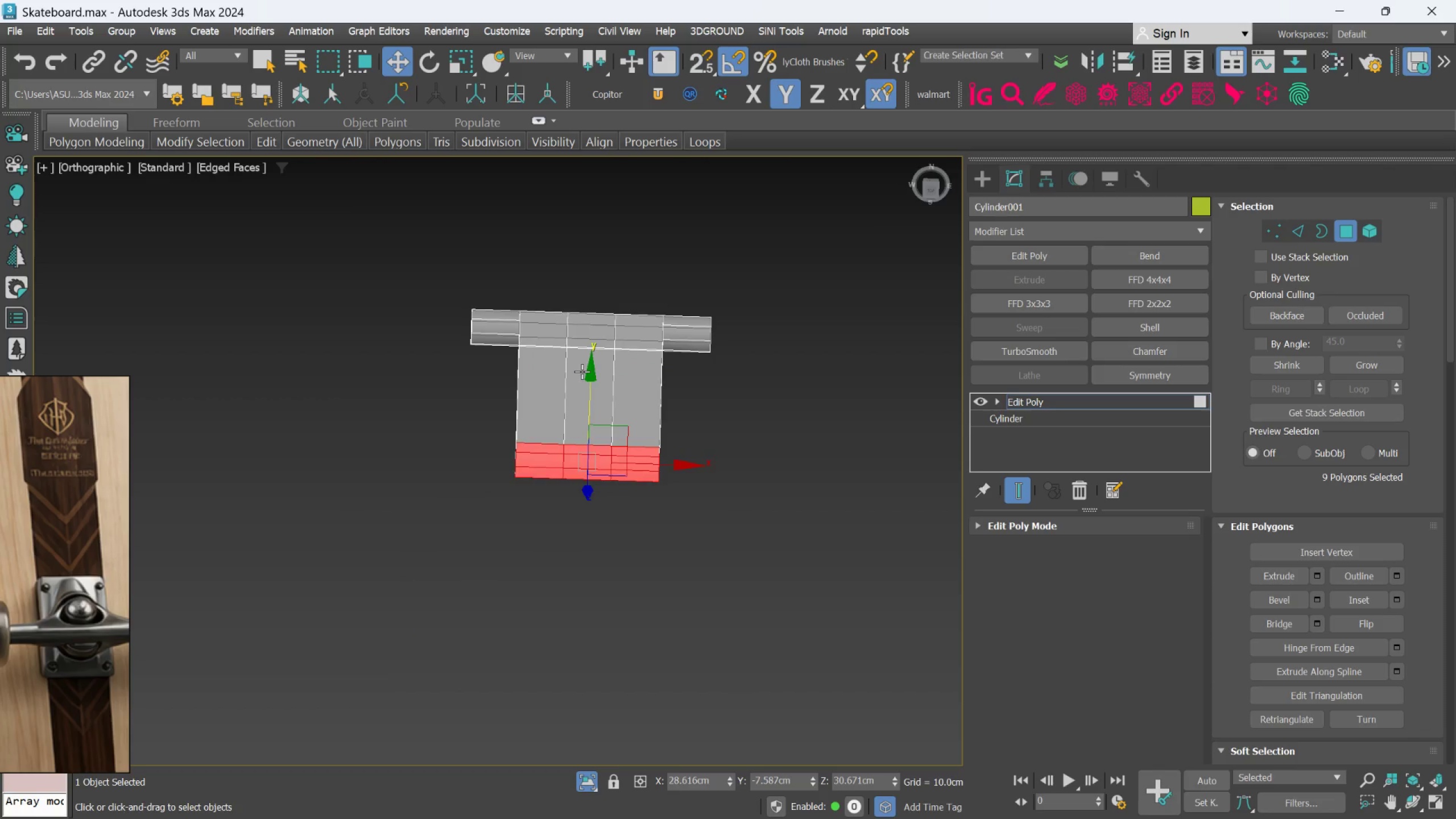 
hold_key(key=AltLeft, duration=1.02)
 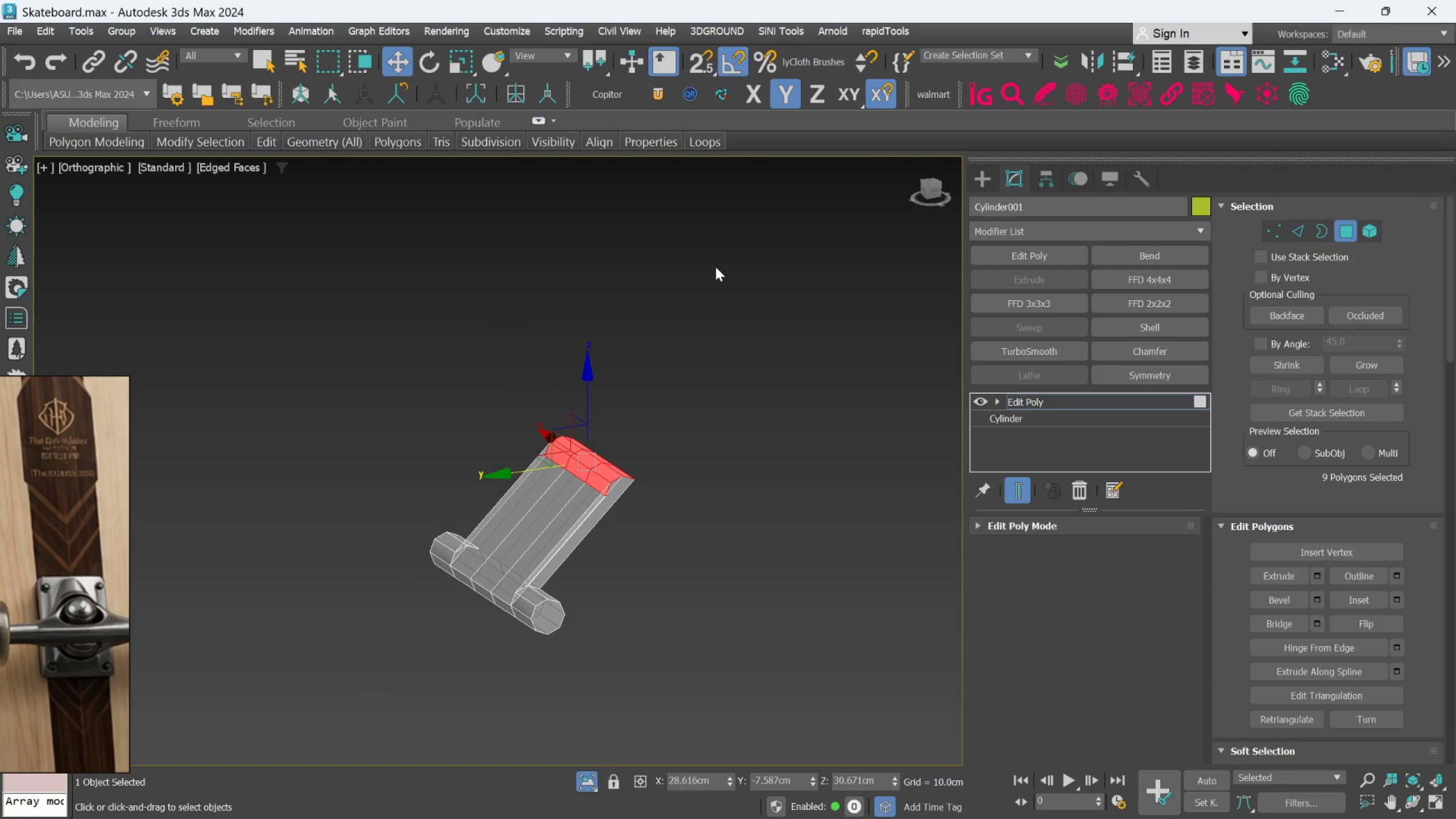 
key(Control+Z)
 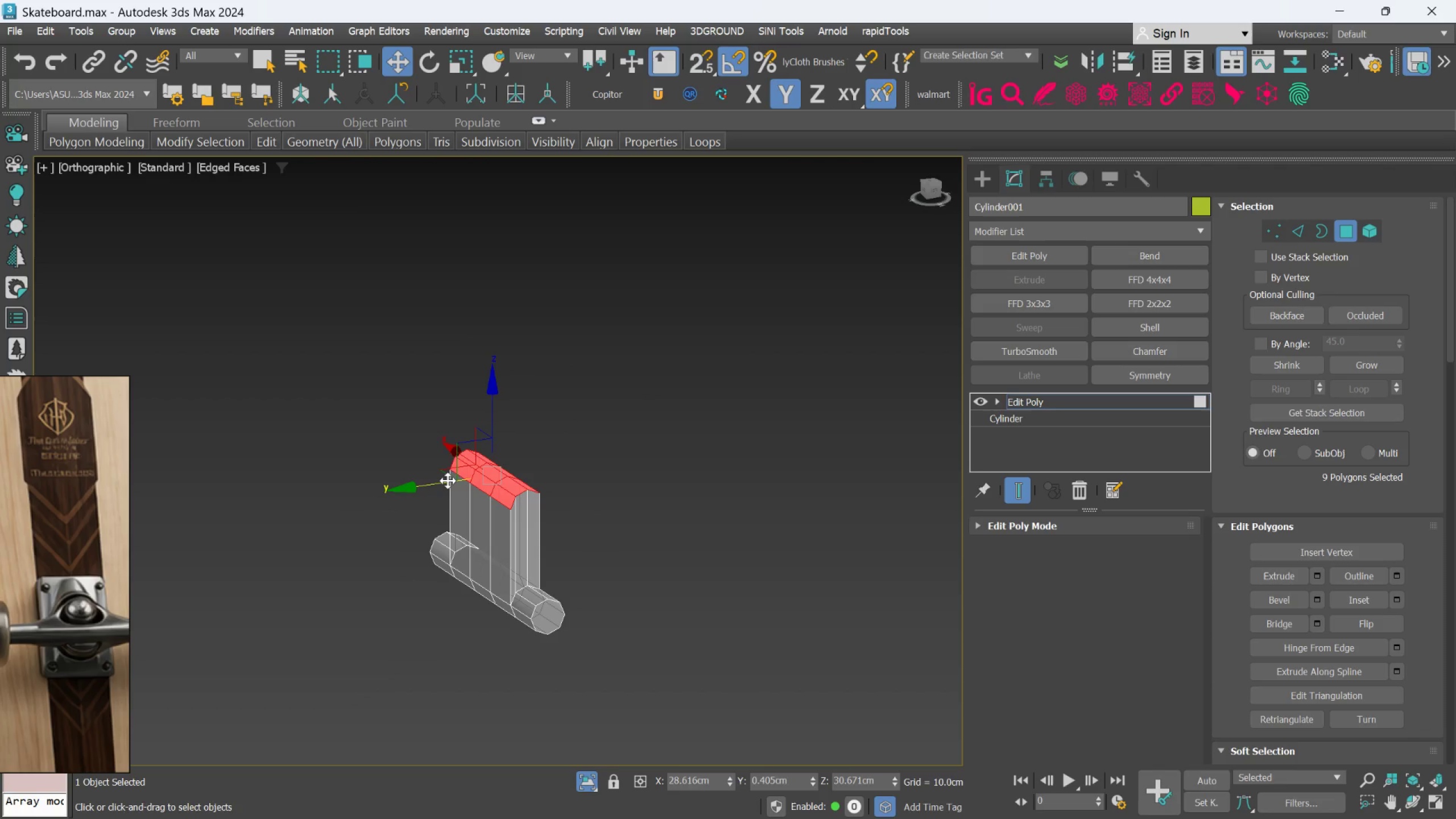 
key(F)
 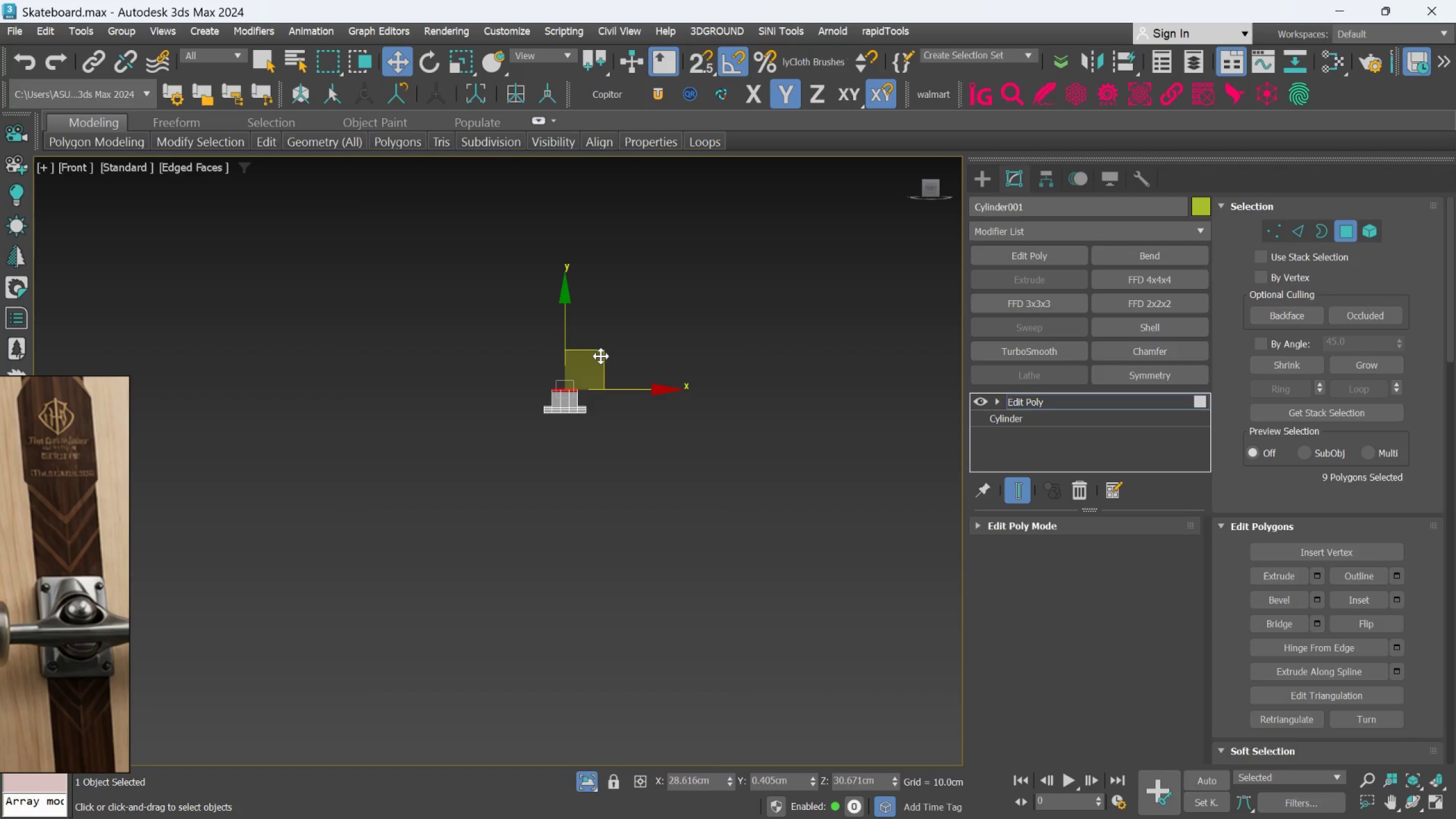 
scroll: coordinate [595, 360], scroll_direction: up, amount: 3.0
 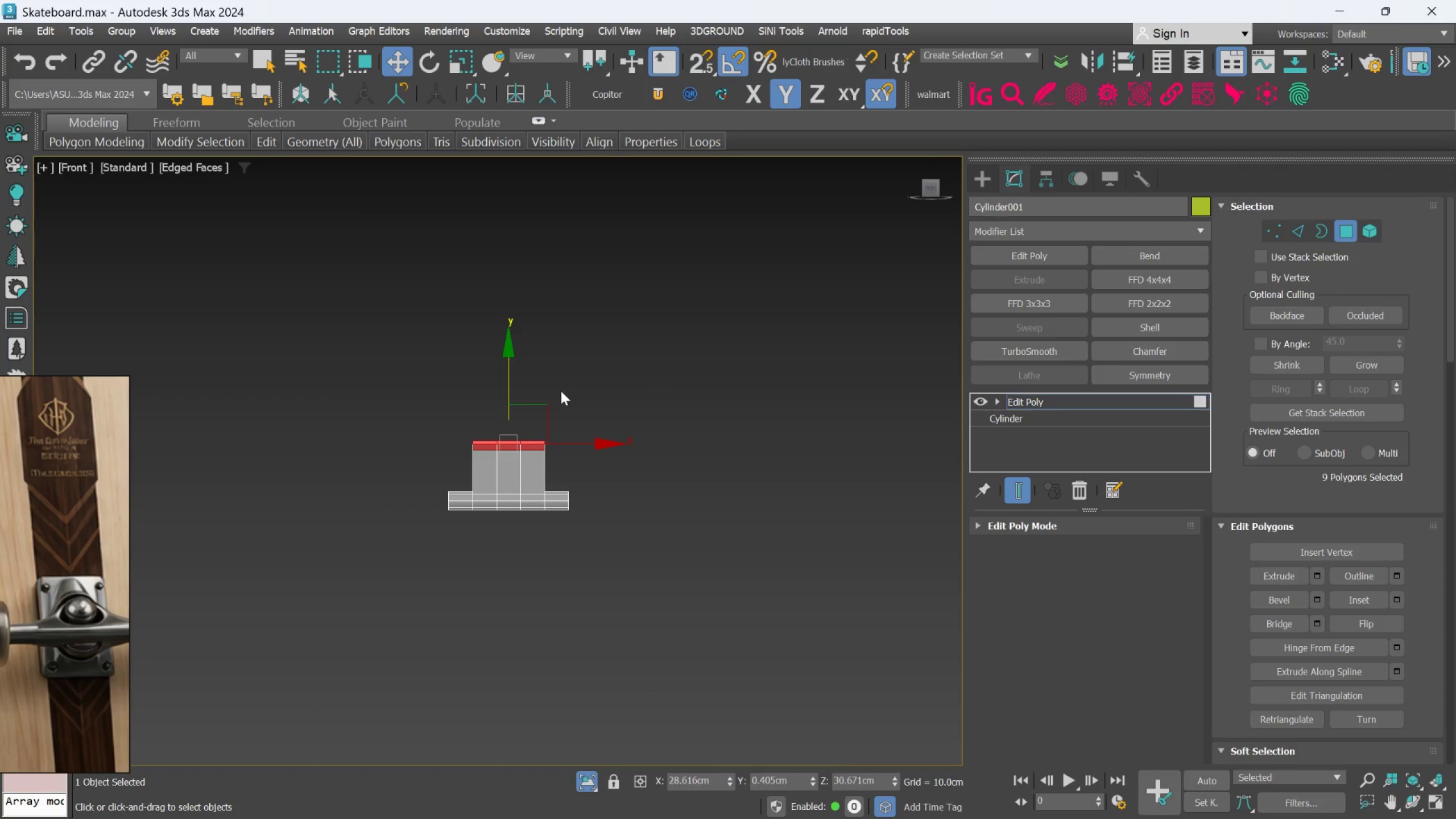 
hold_key(key=AltLeft, duration=0.38)
 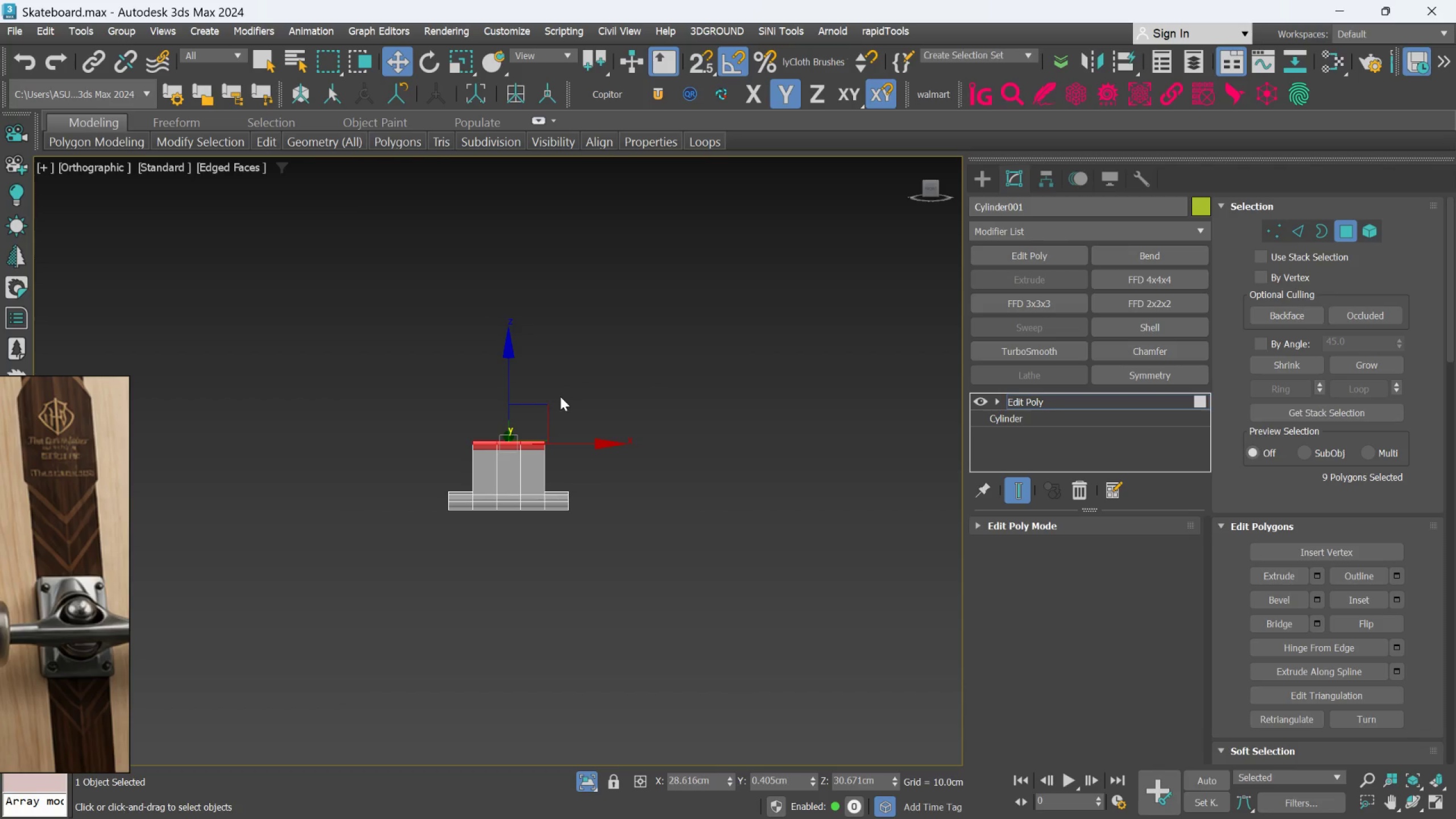 
key(Control+ControlLeft)
 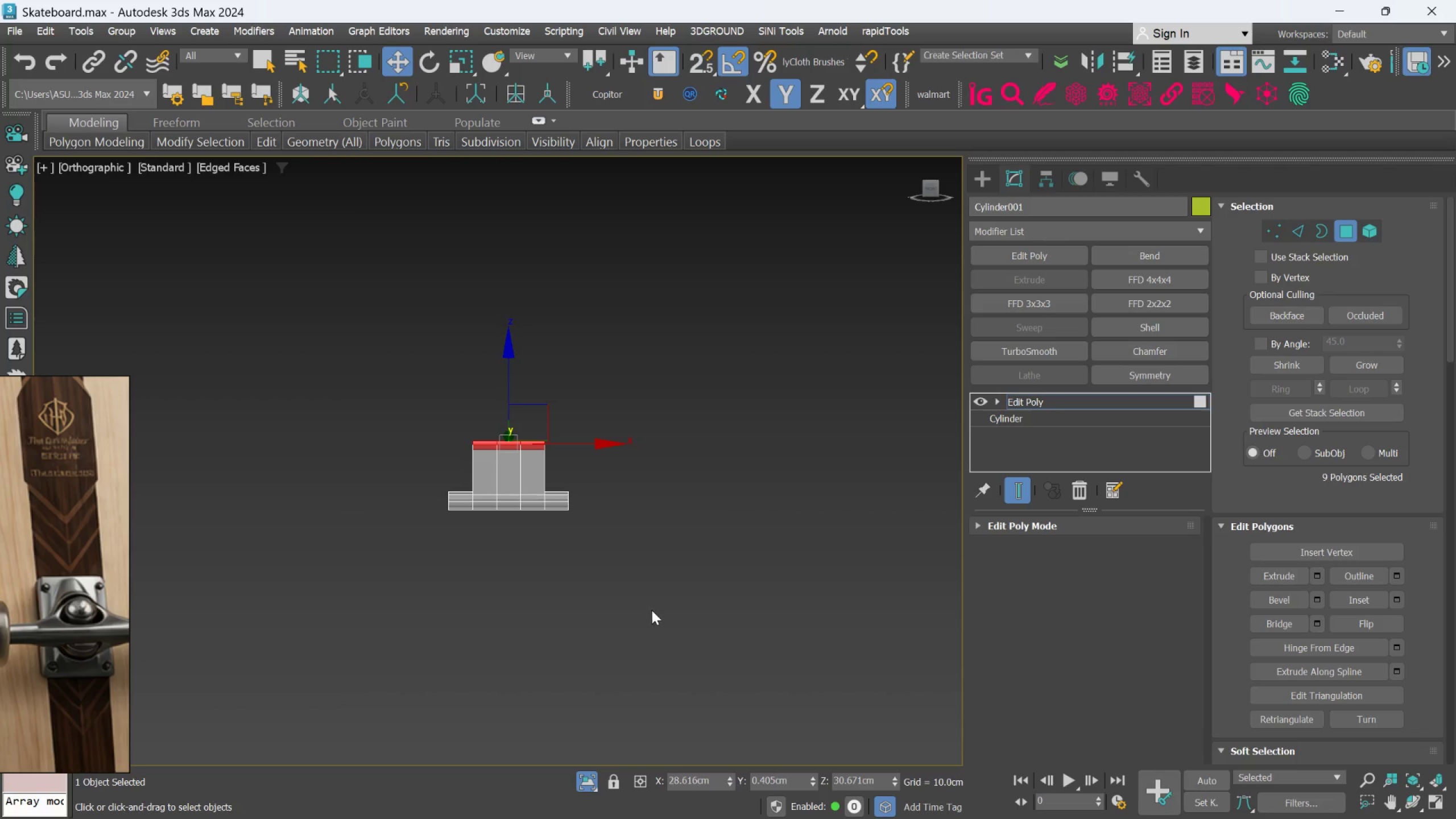 
scroll: coordinate [506, 450], scroll_direction: up, amount: 3.0
 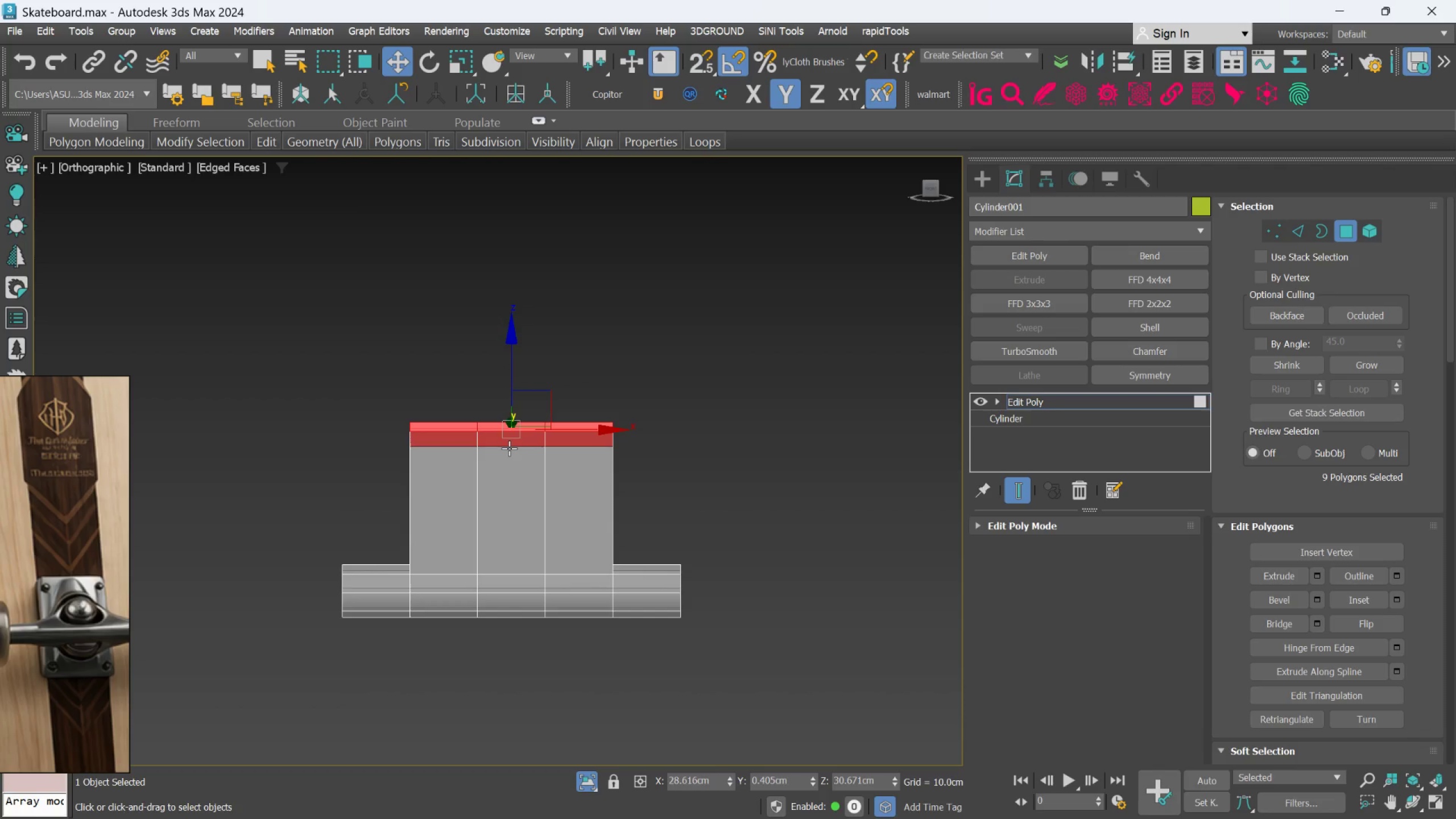 
key(F)
 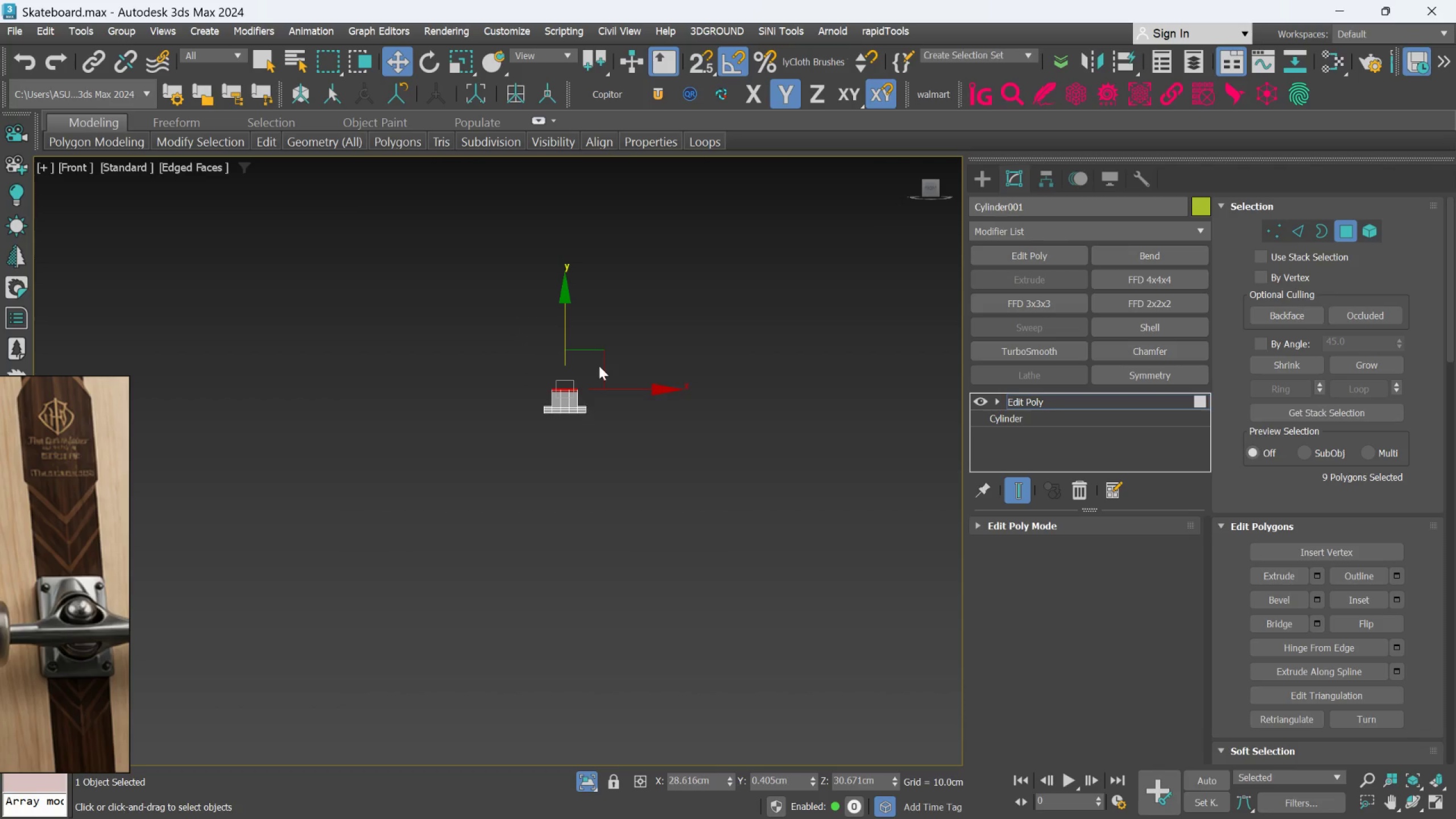 
scroll: coordinate [572, 379], scroll_direction: up, amount: 4.0
 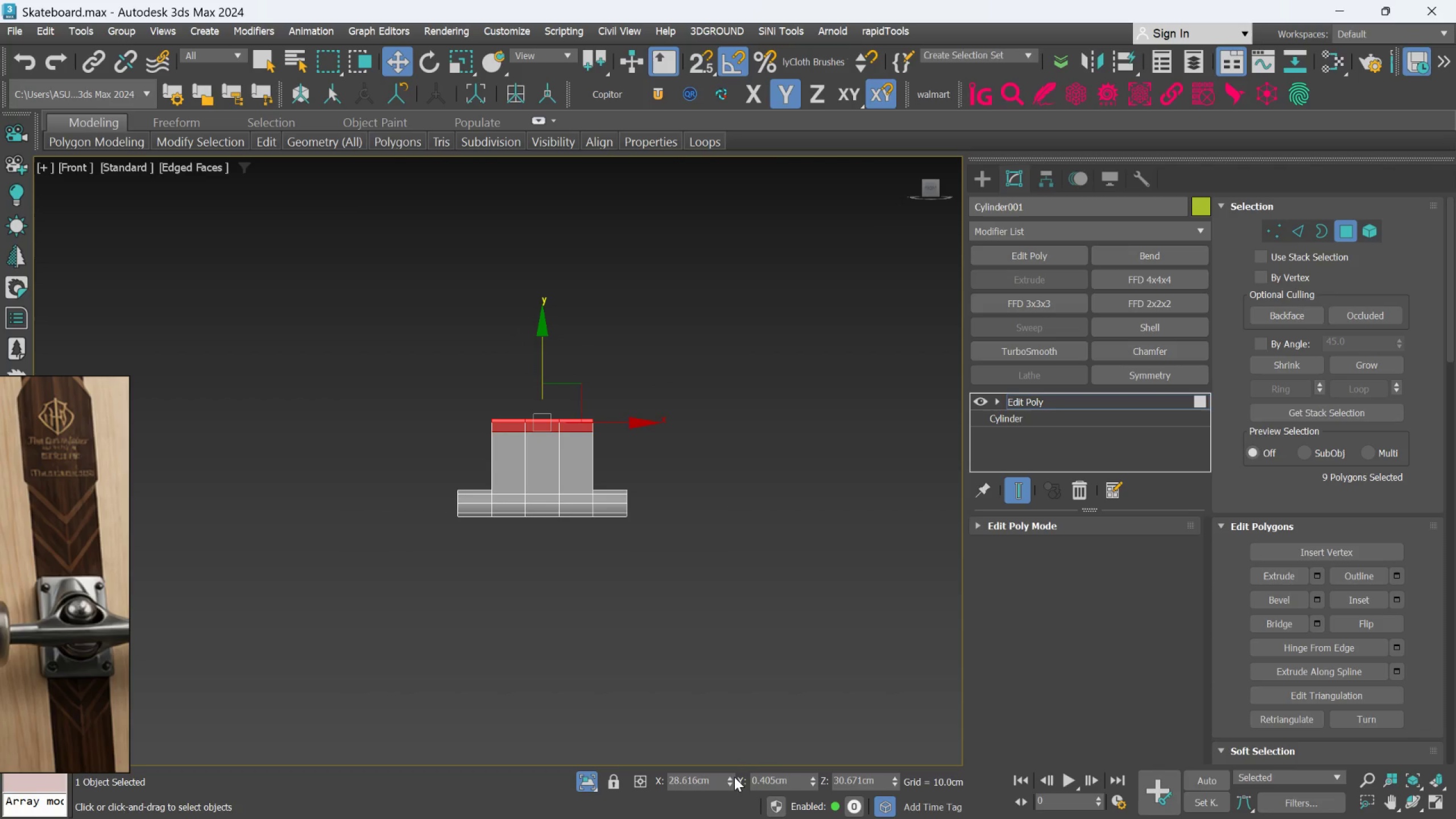 
left_click_drag(start_coordinate=[892, 775], to_coordinate=[894, 756])
 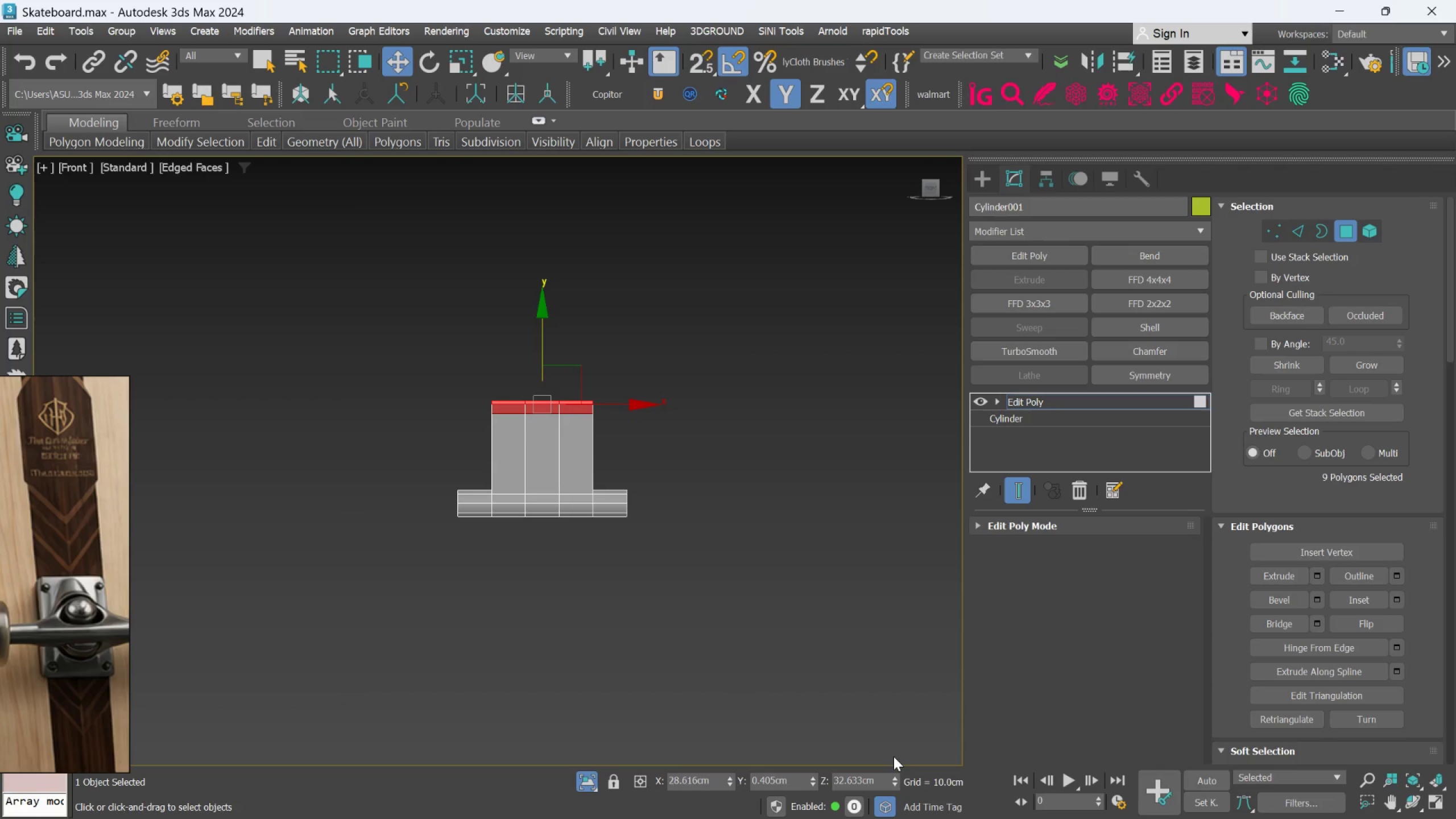 
key(Control+Z)
 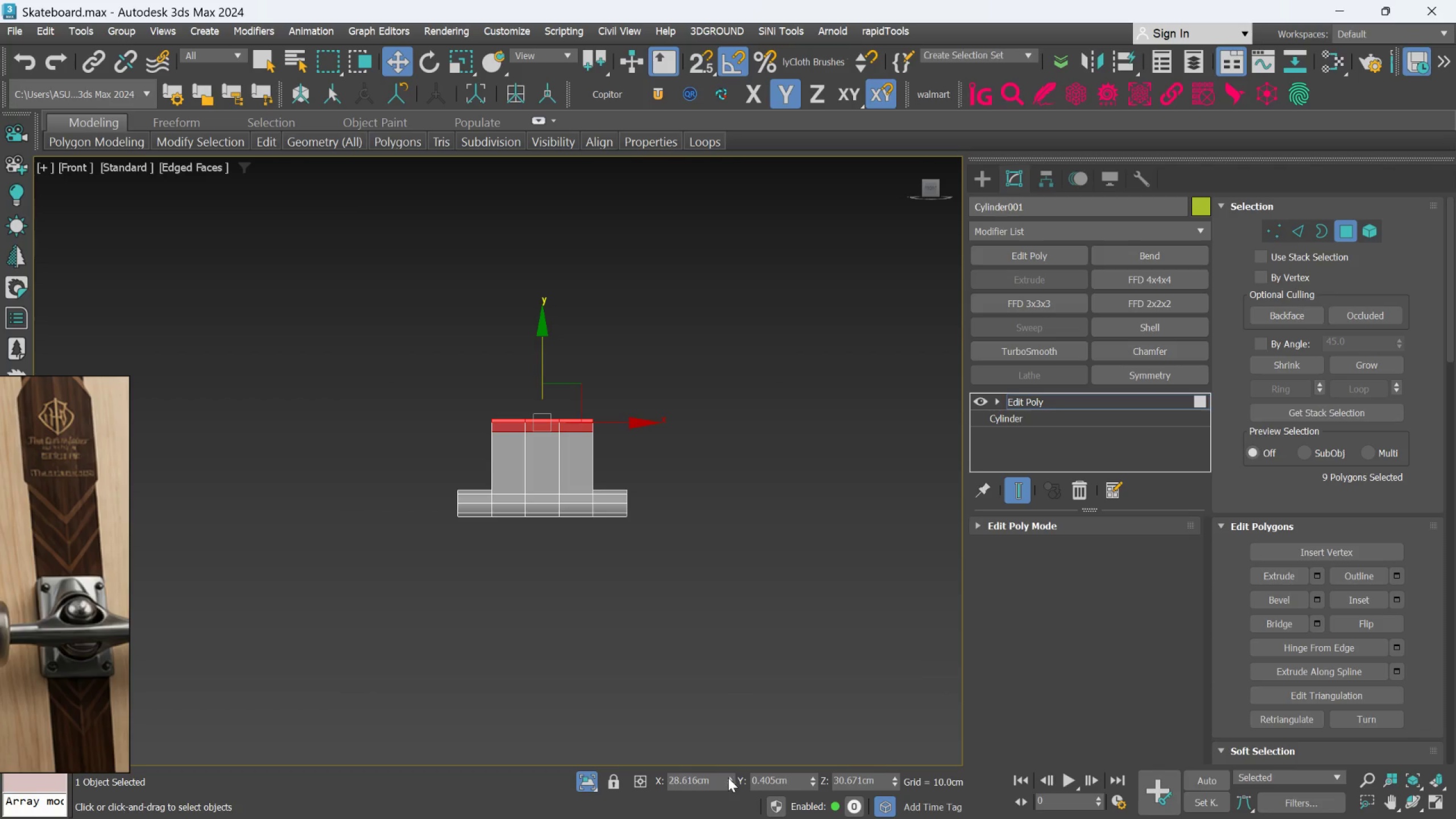 
hold_key(key=AltLeft, duration=0.58)
 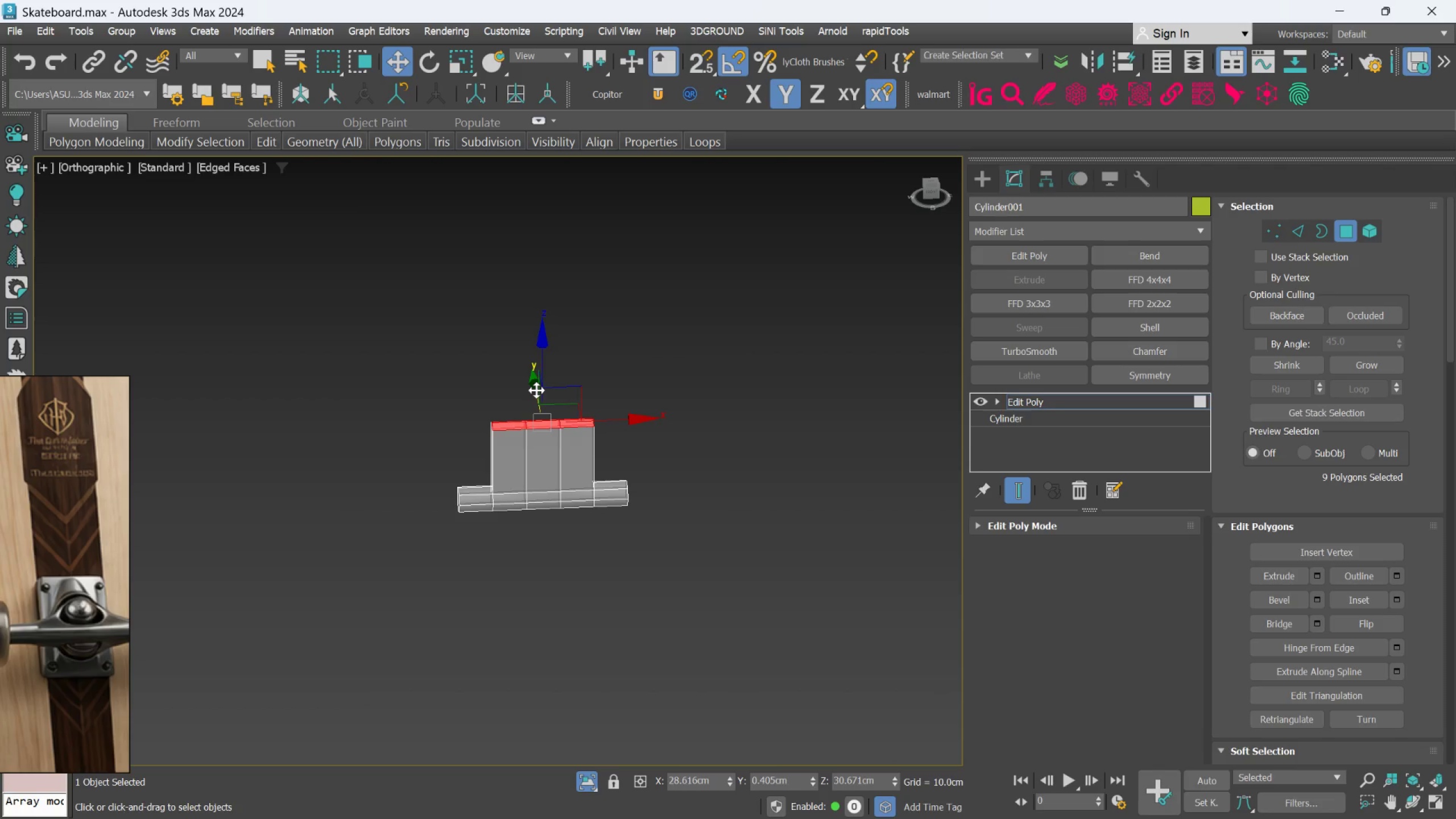 
left_click_drag(start_coordinate=[536, 388], to_coordinate=[530, 346])
 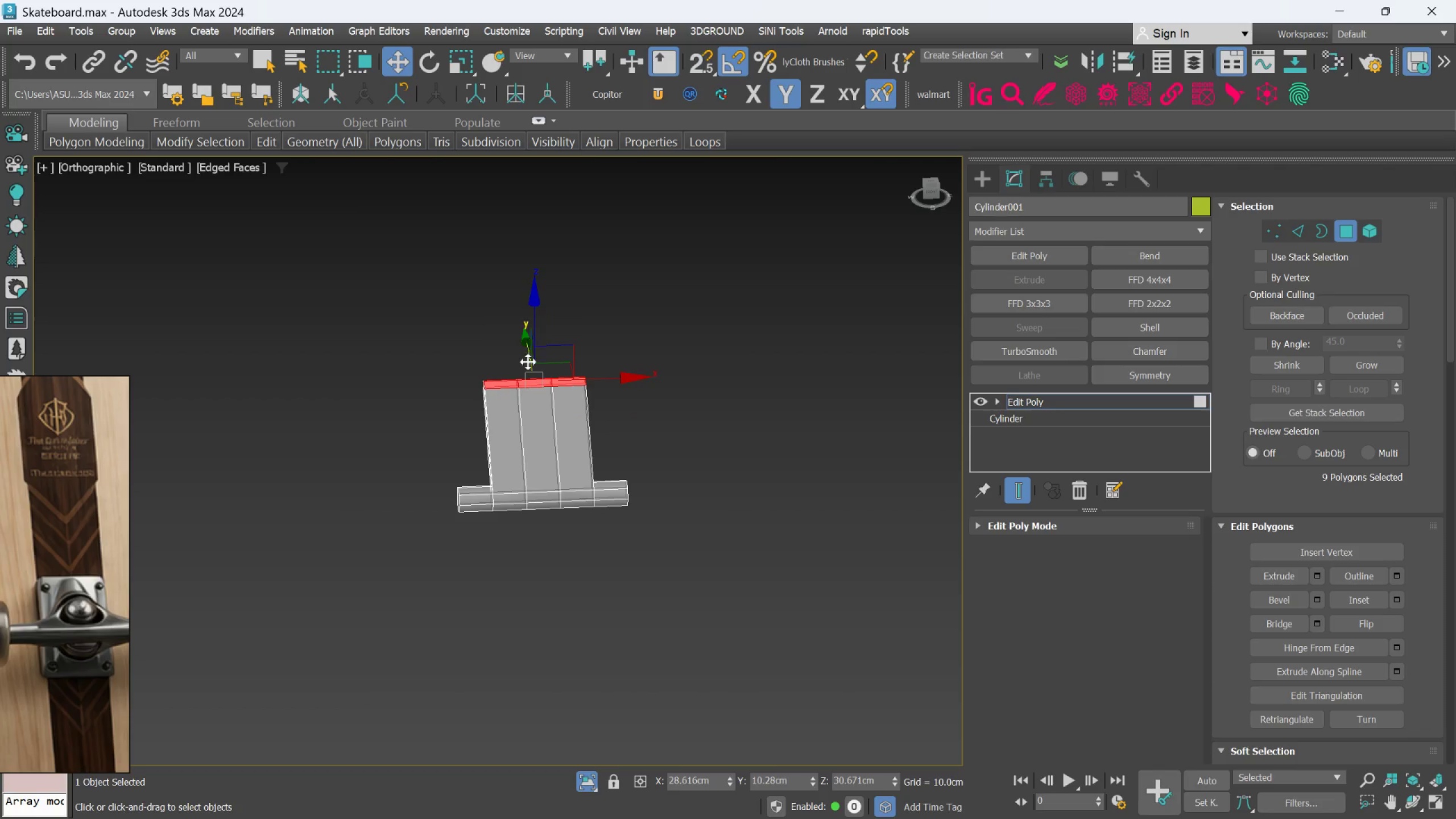 
hold_key(key=AltLeft, duration=1.5)
 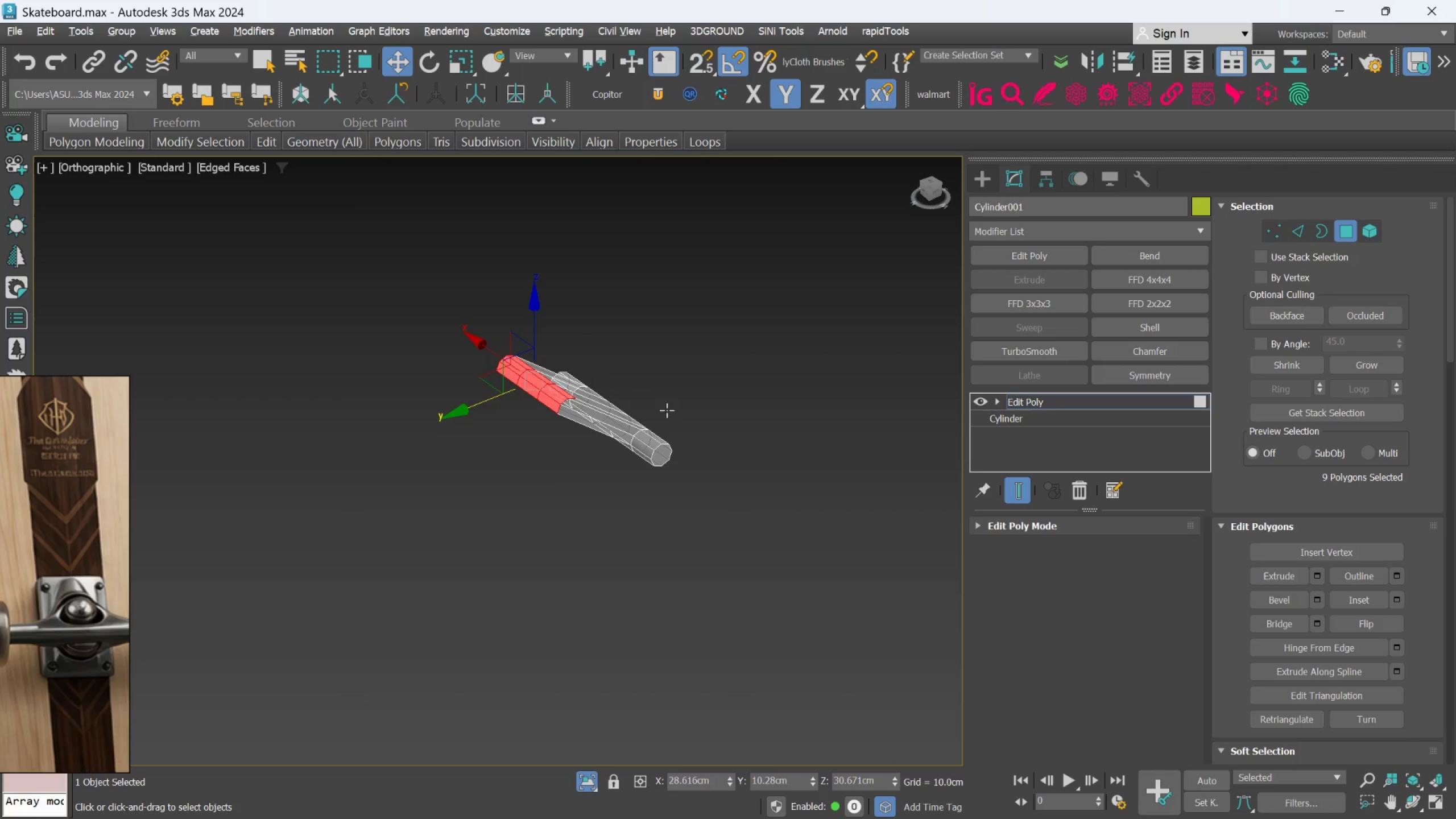 
key(Alt+AltLeft)
 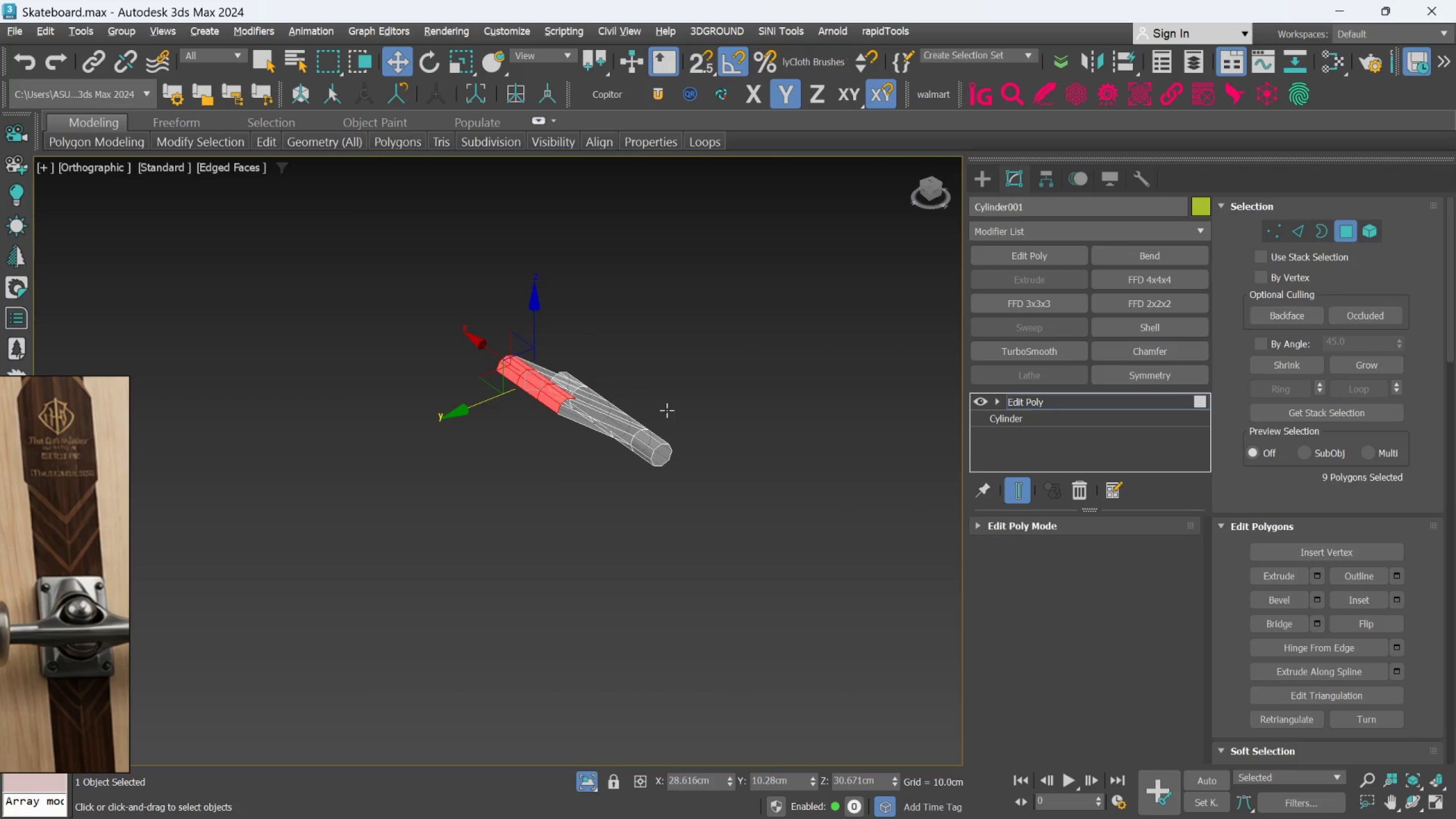 
key(Alt+AltLeft)
 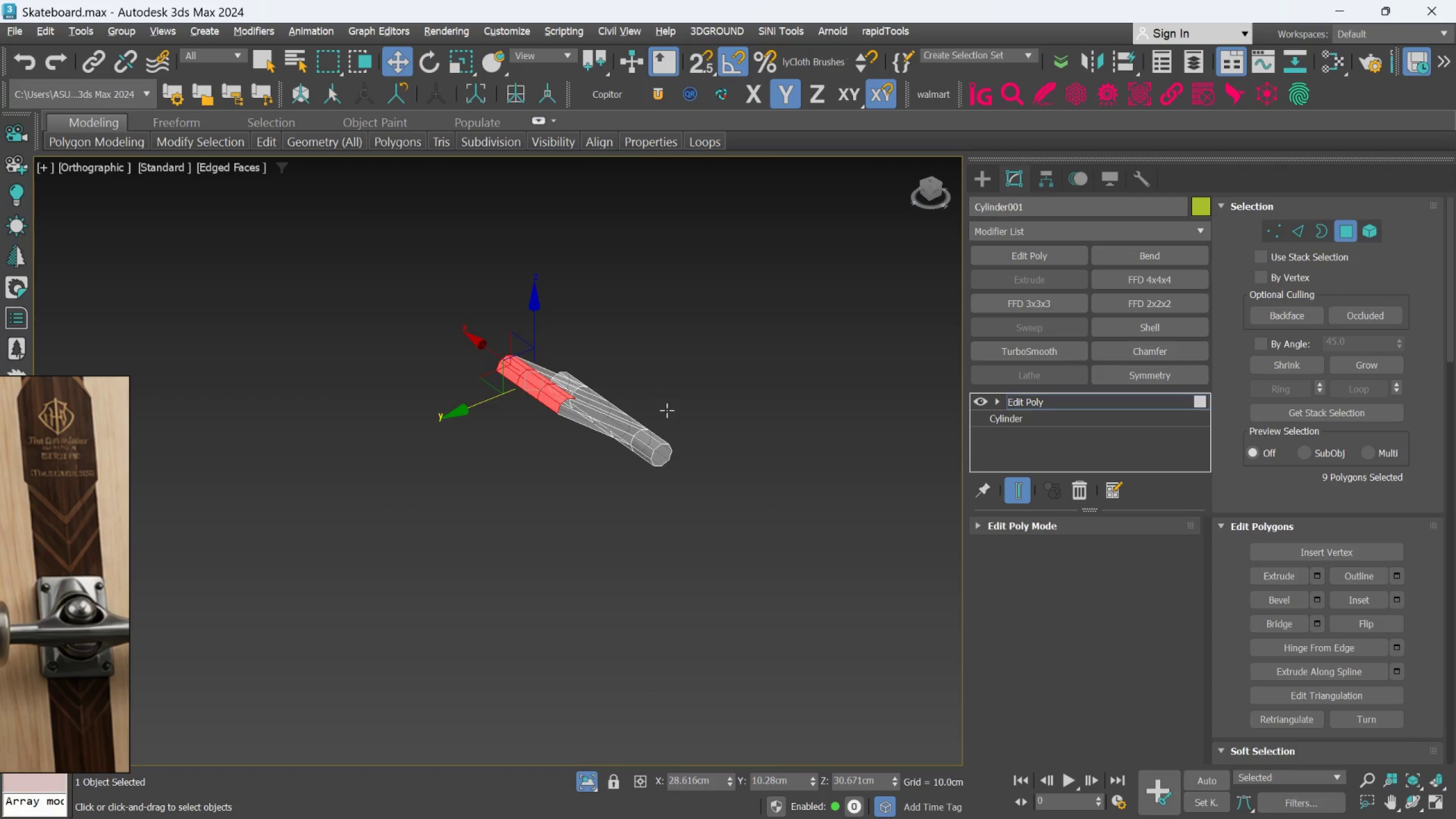 
key(Alt+AltLeft)
 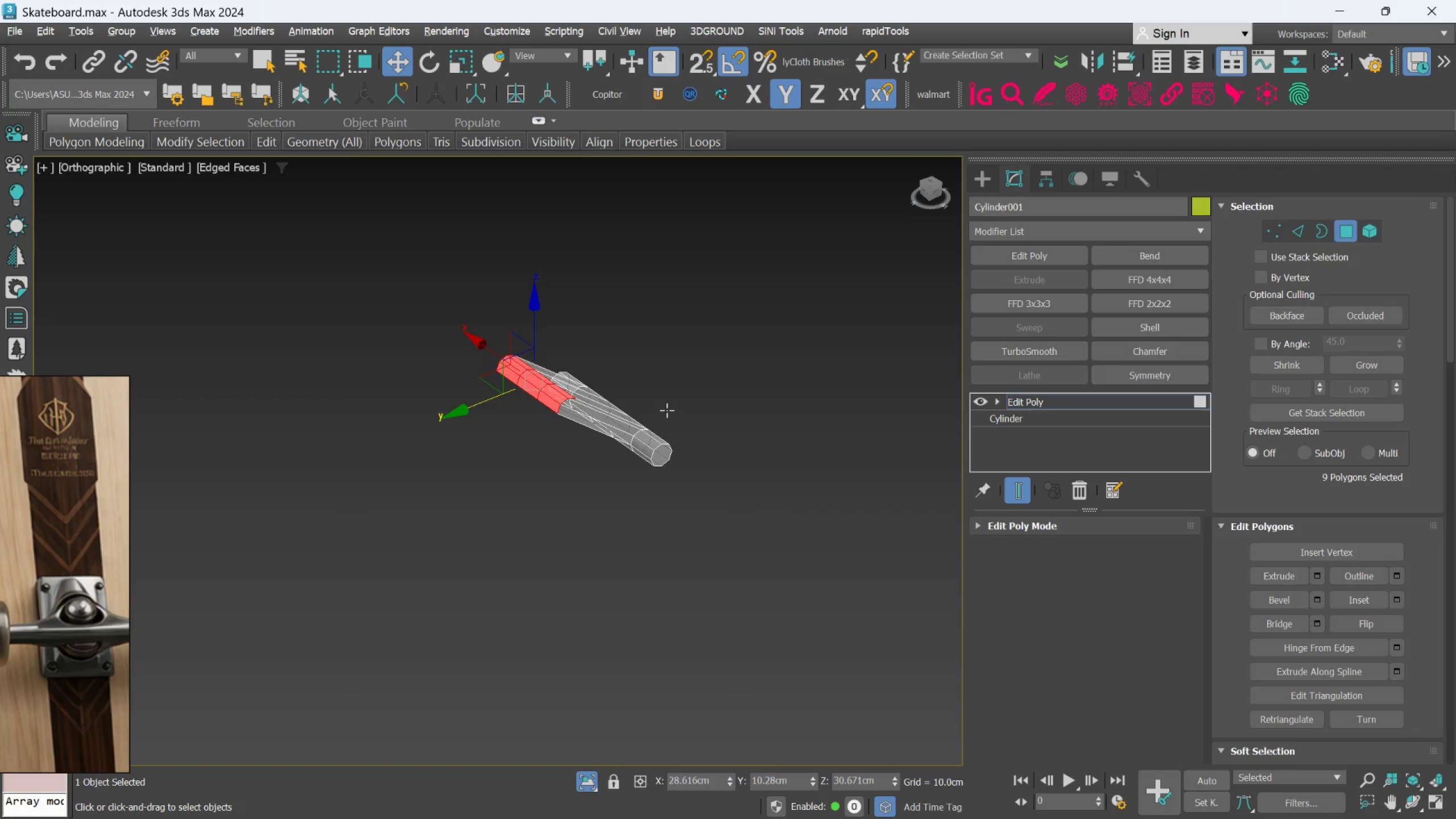 
key(Alt+AltLeft)
 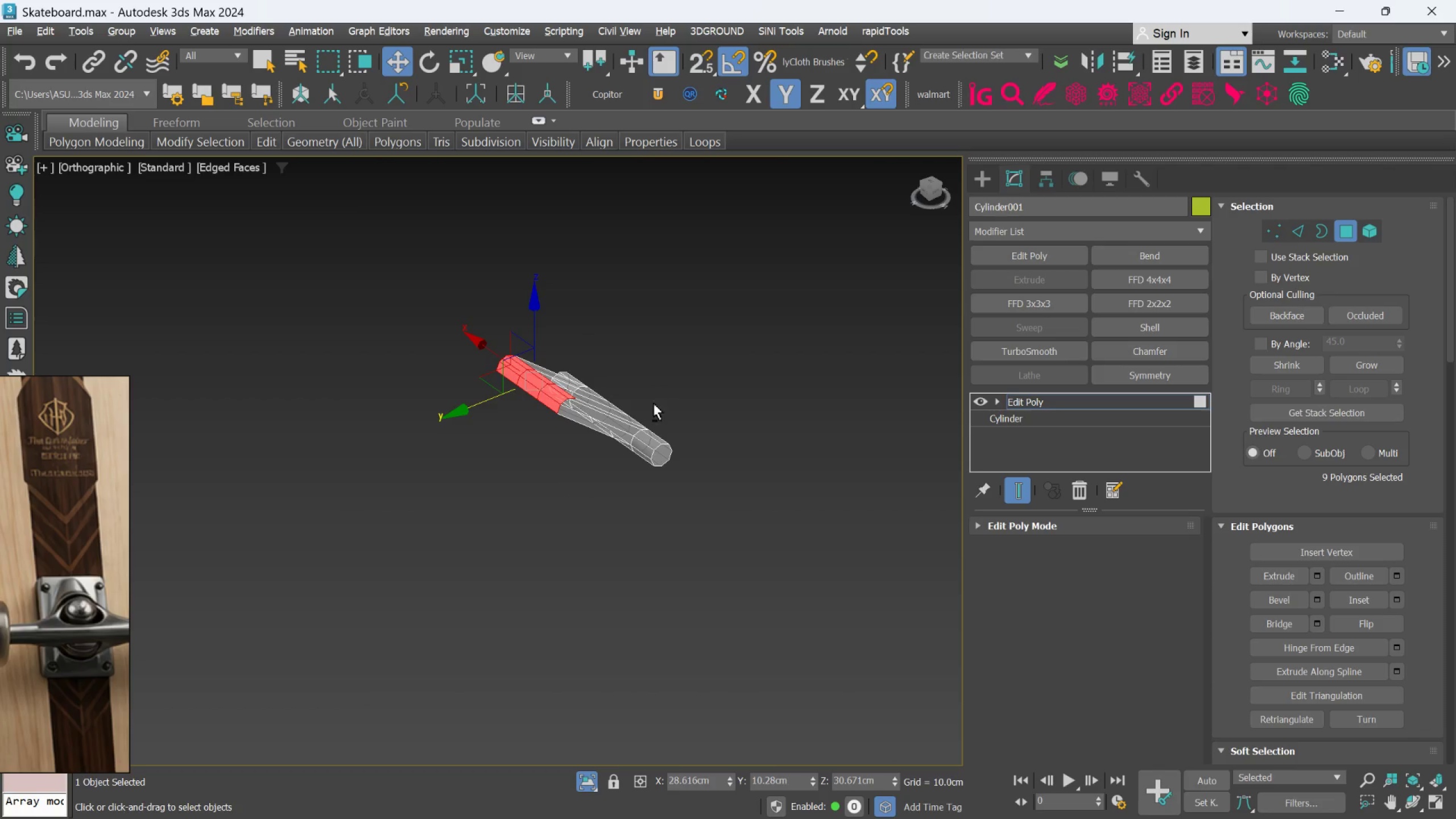 
key(Alt+AltLeft)
 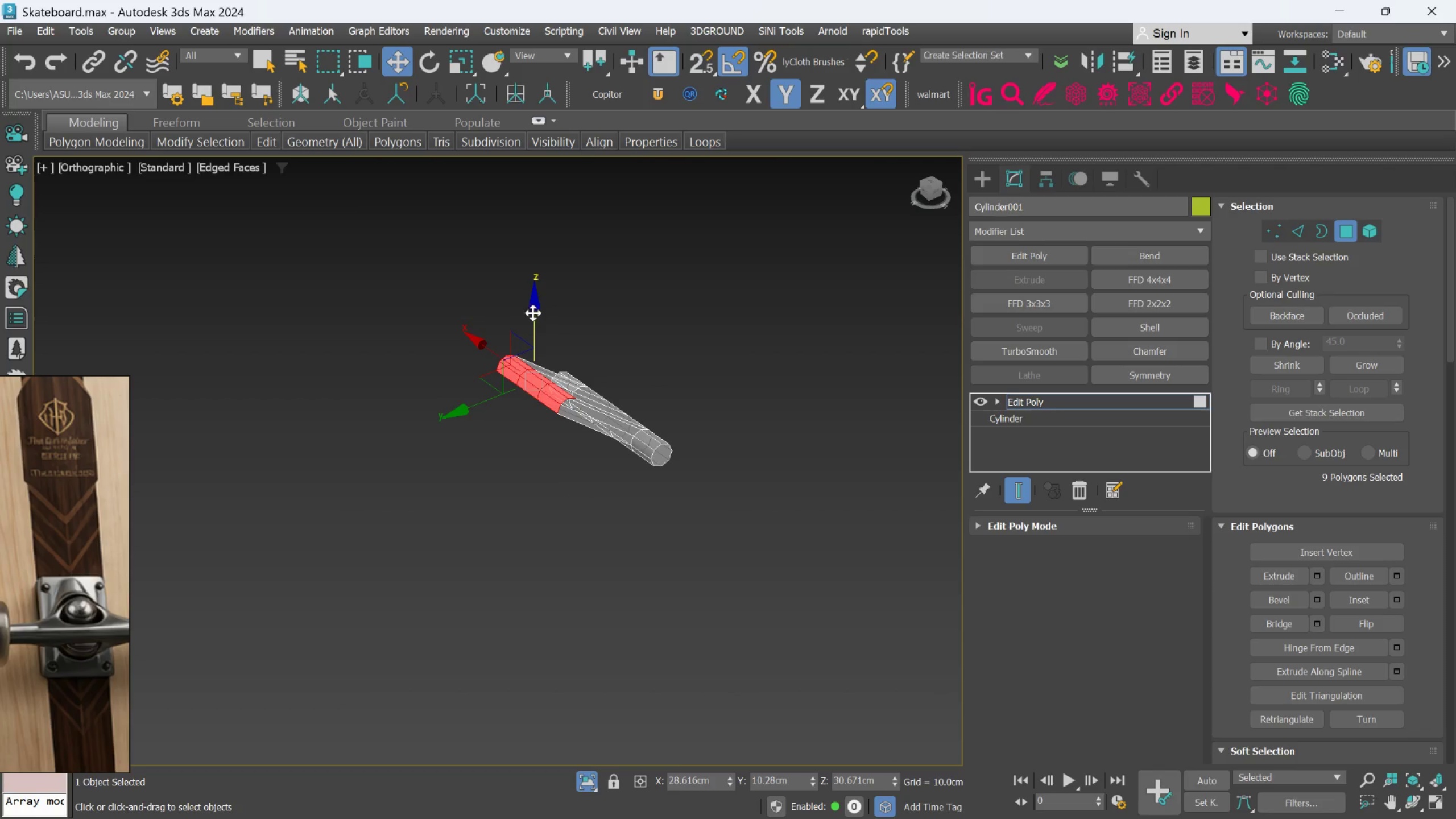 
left_click_drag(start_coordinate=[534, 311], to_coordinate=[499, 408])
 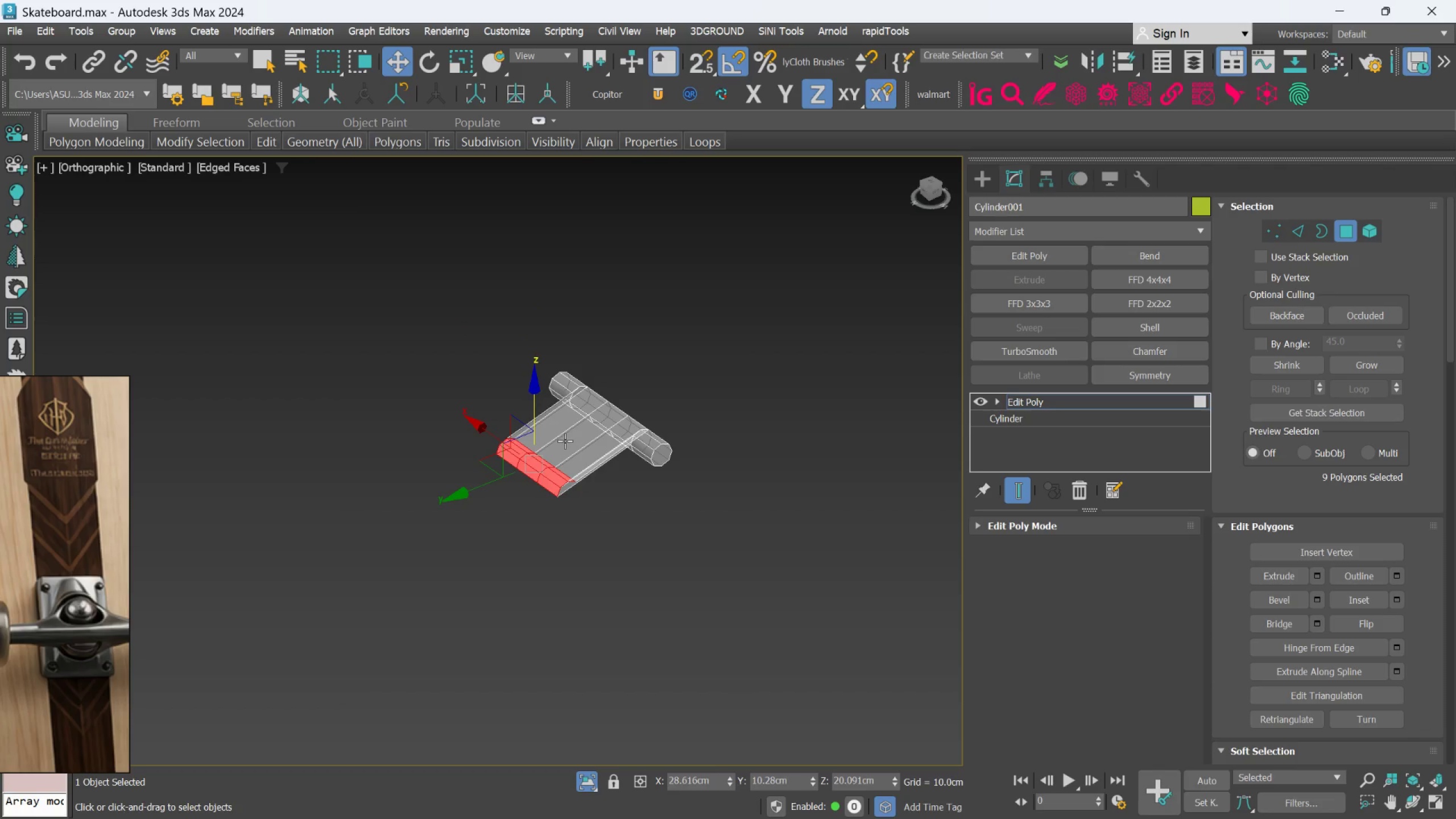 
hold_key(key=AltLeft, duration=1.01)
 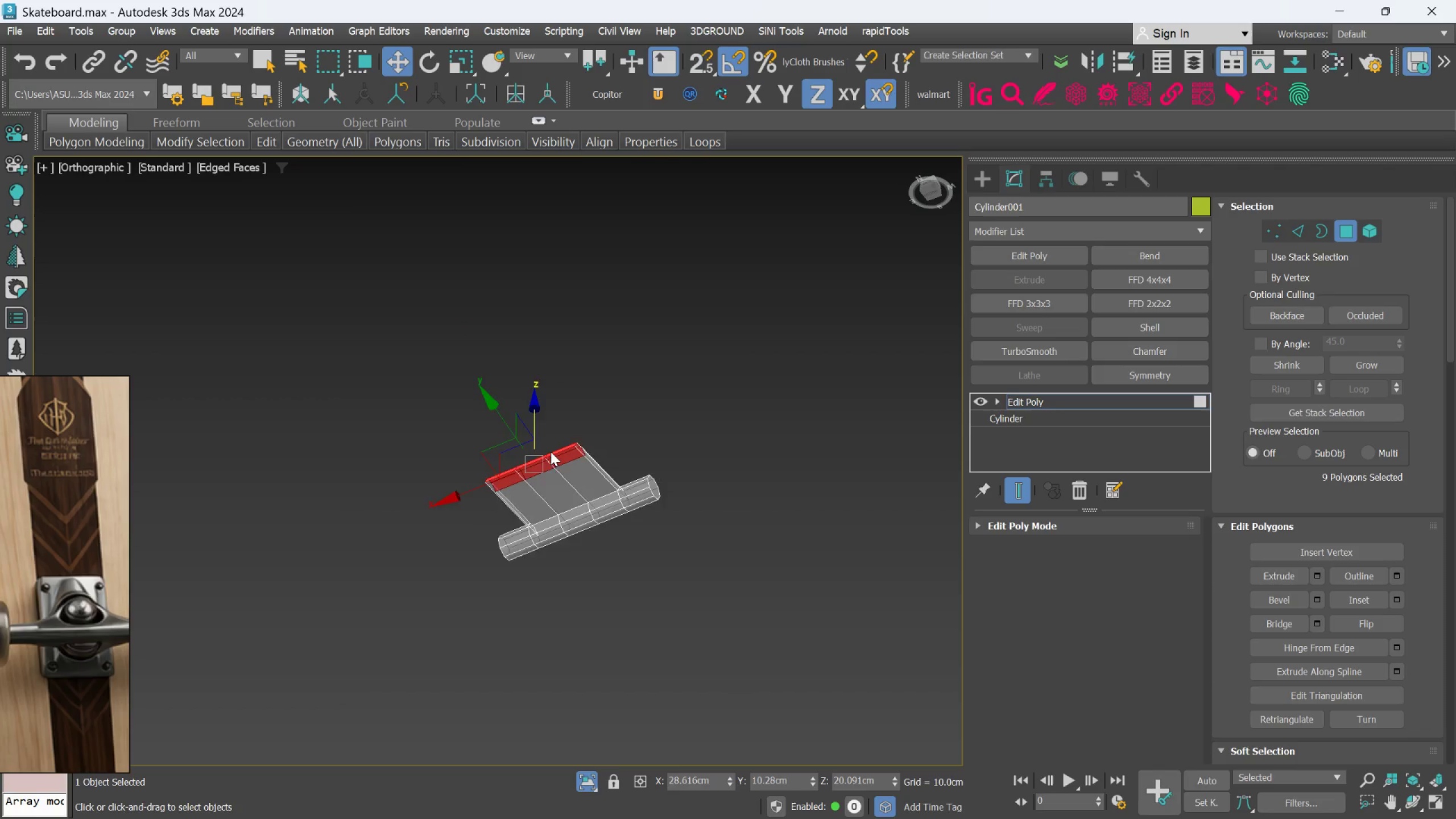 
hold_key(key=AltLeft, duration=0.97)
 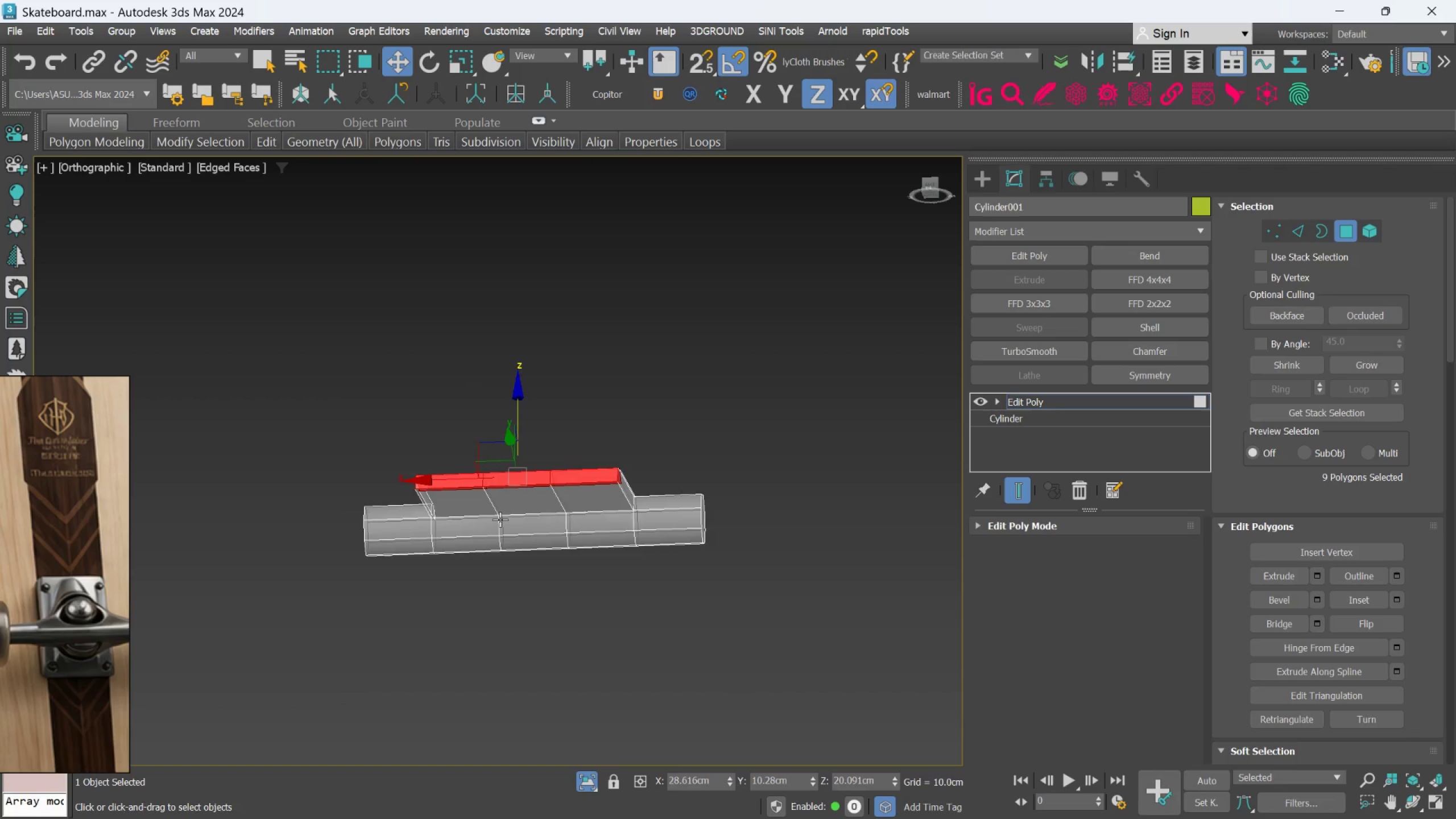 
scroll: coordinate [551, 452], scroll_direction: up, amount: 2.0
 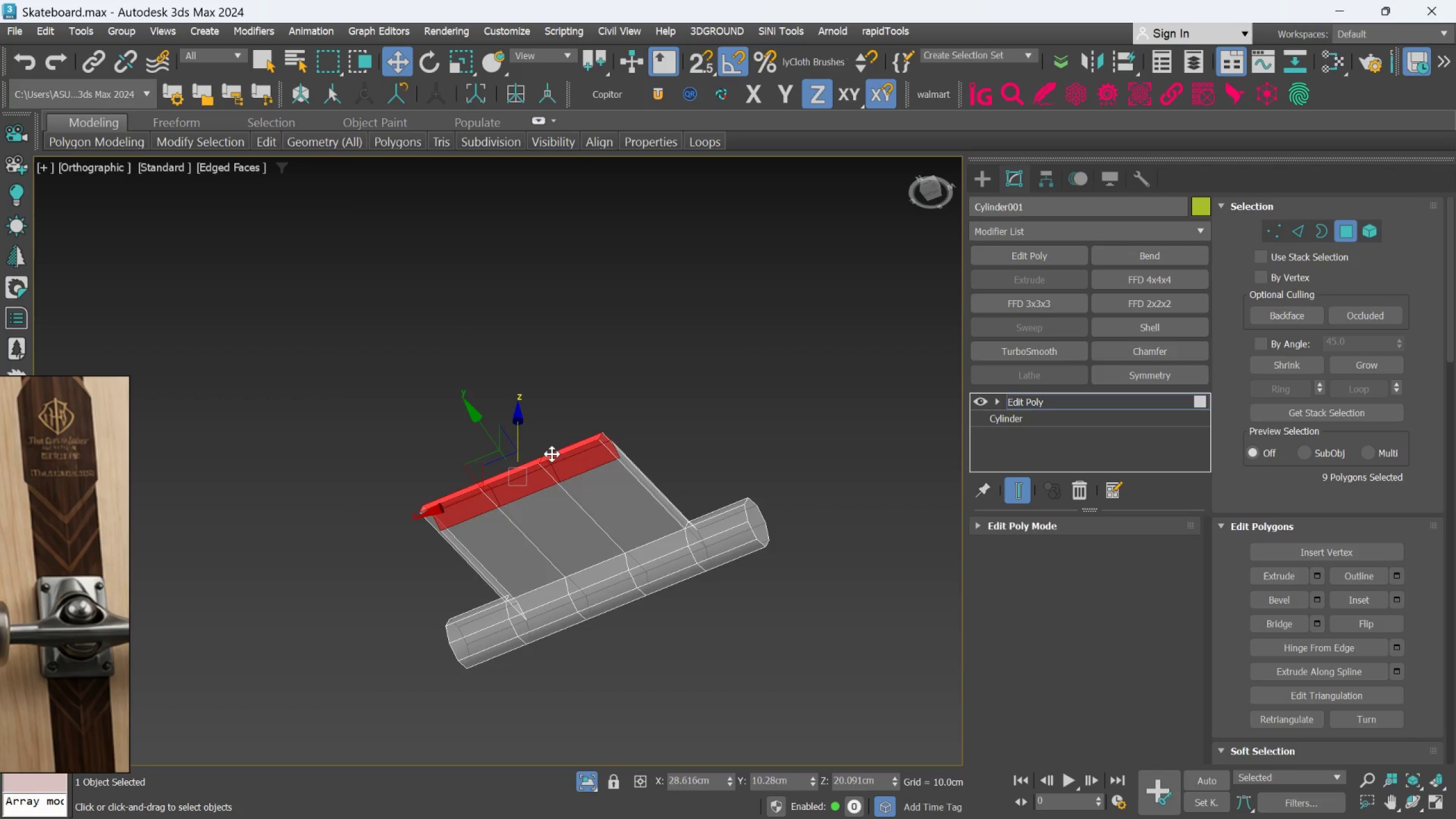 
hold_key(key=AltLeft, duration=0.95)
 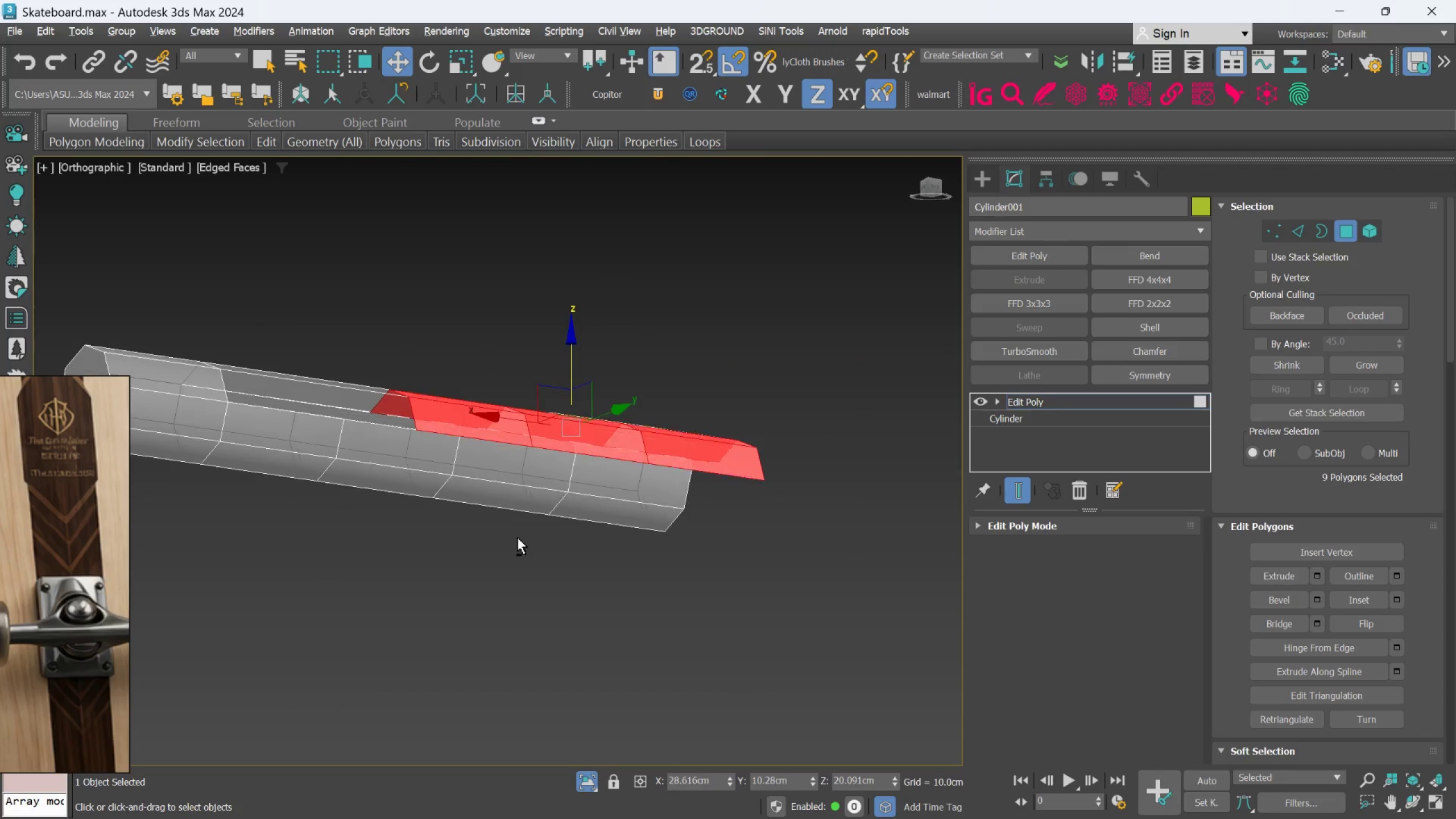 
scroll: coordinate [476, 528], scroll_direction: up, amount: 3.0
 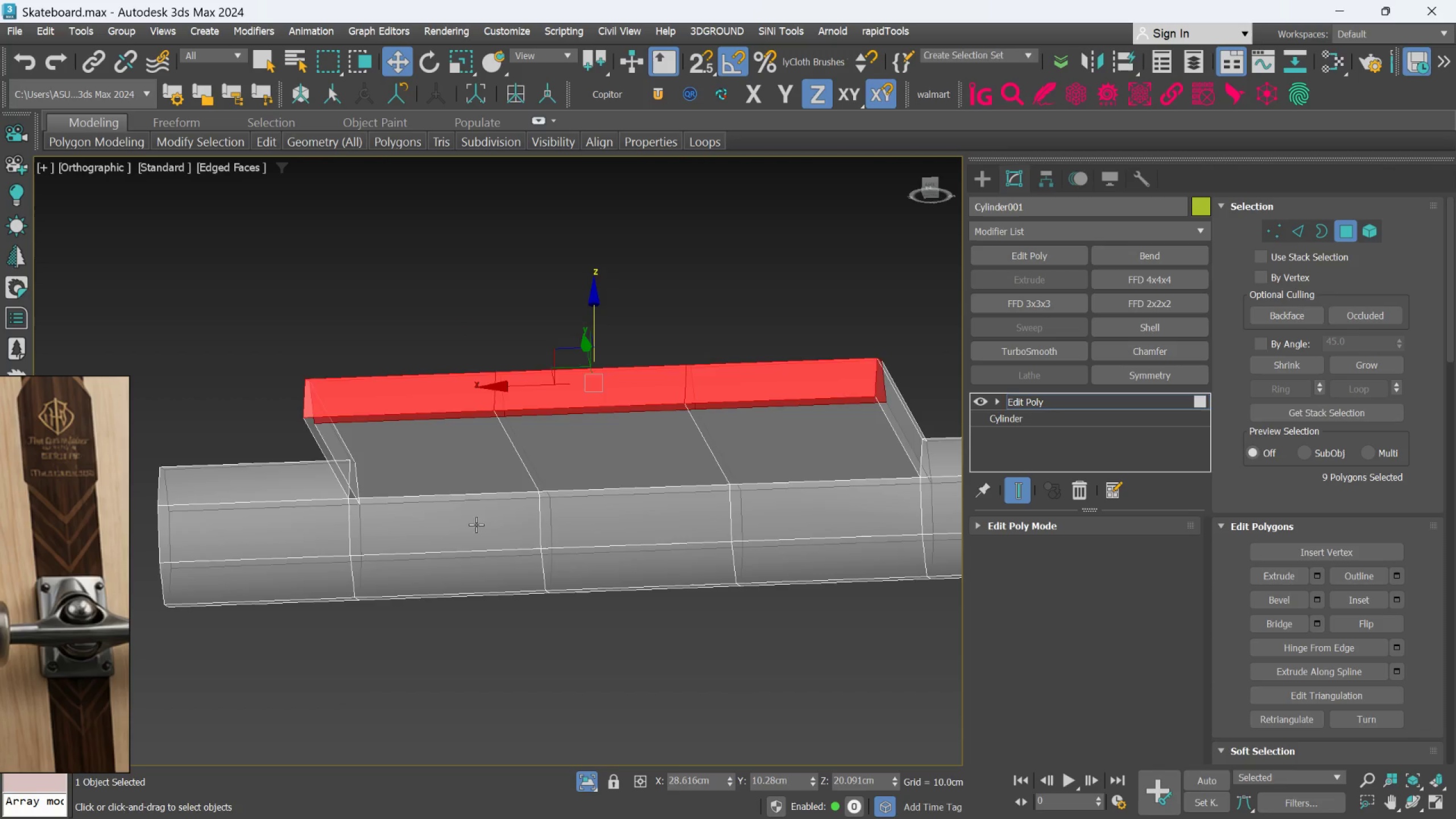 
hold_key(key=AltLeft, duration=0.86)
scroll: coordinate [516, 536], scroll_direction: down, amount: 1.0
 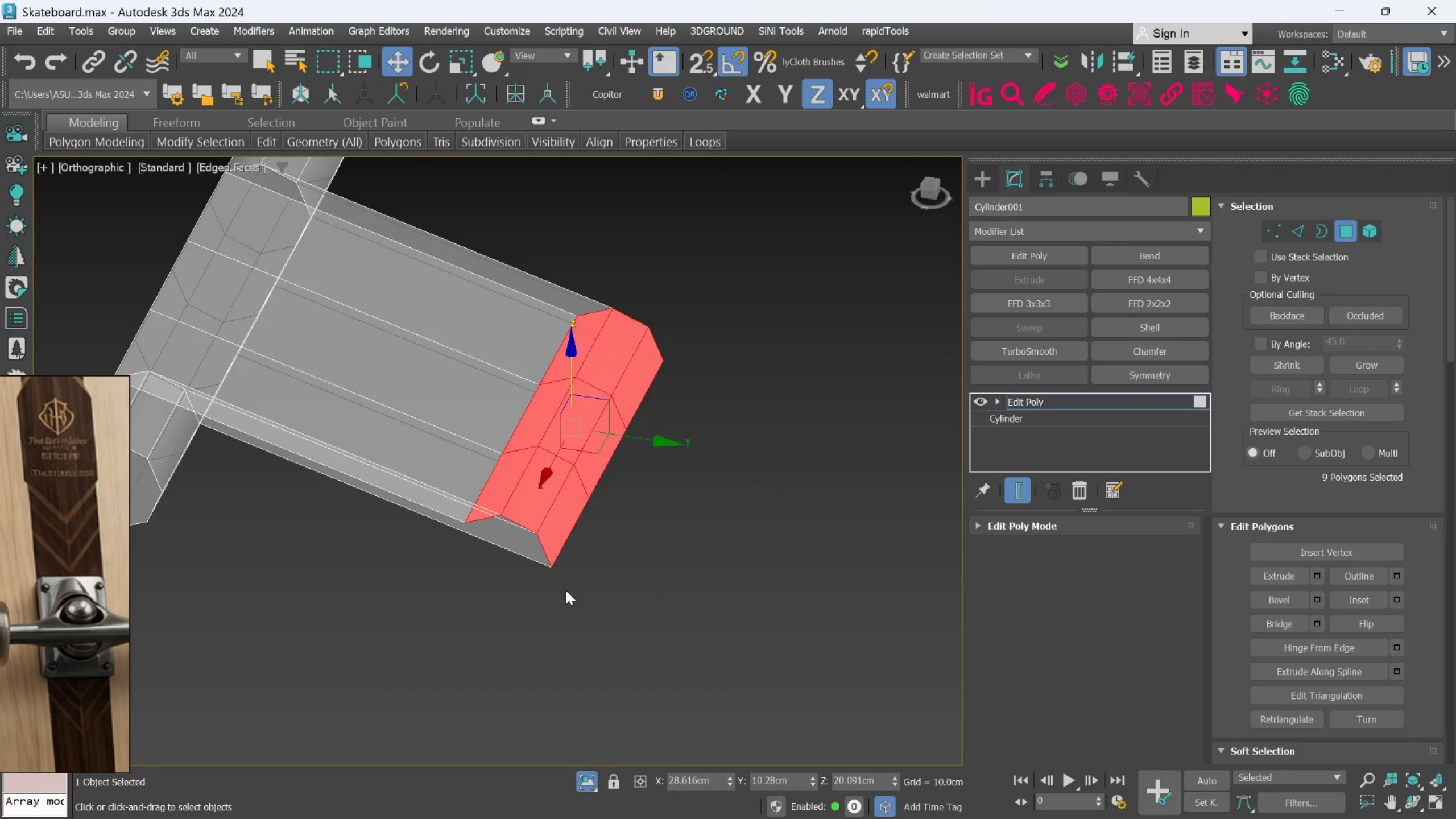 
hold_key(key=AltLeft, duration=0.41)
 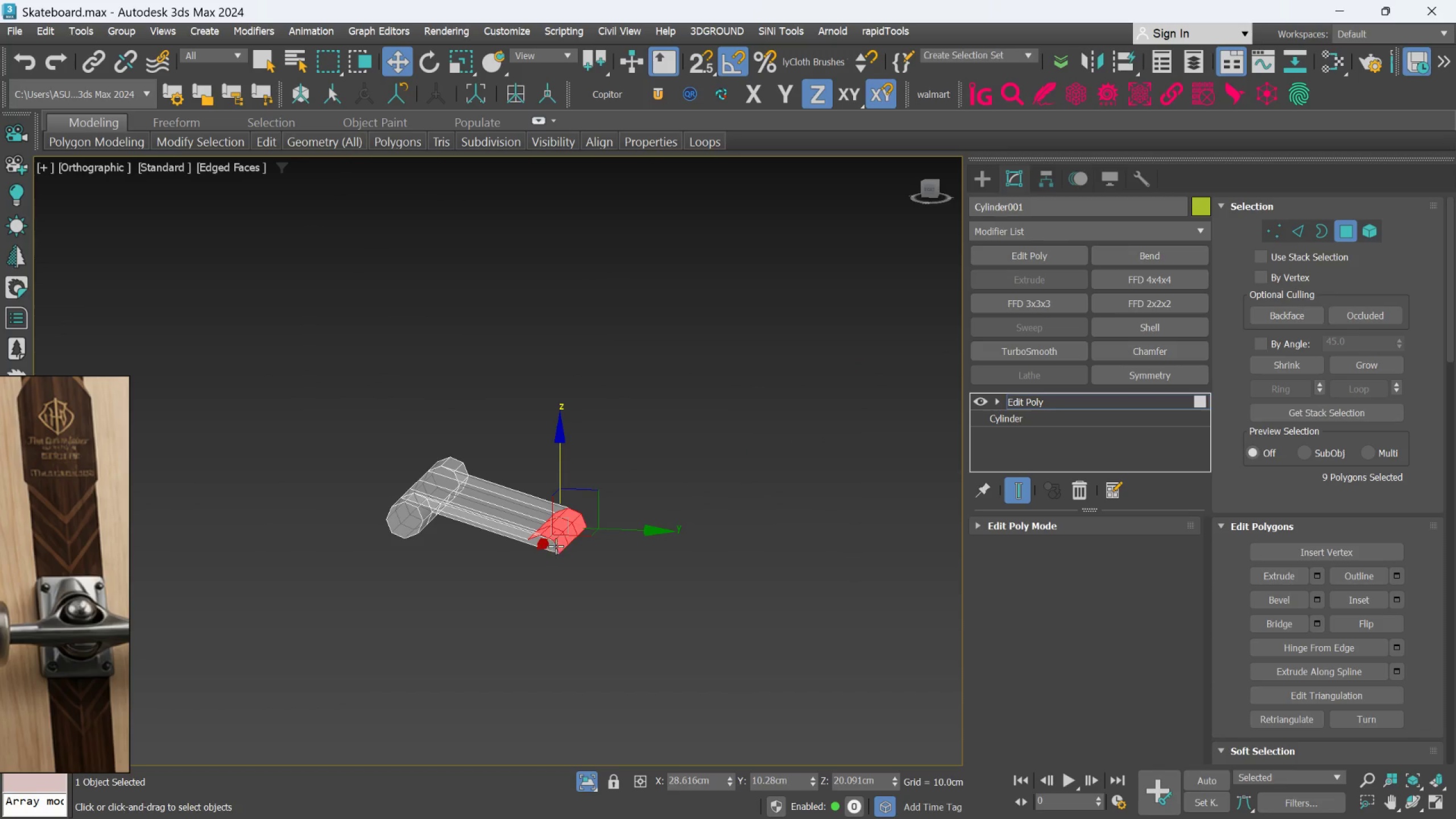 
scroll: coordinate [553, 581], scroll_direction: down, amount: 3.0
 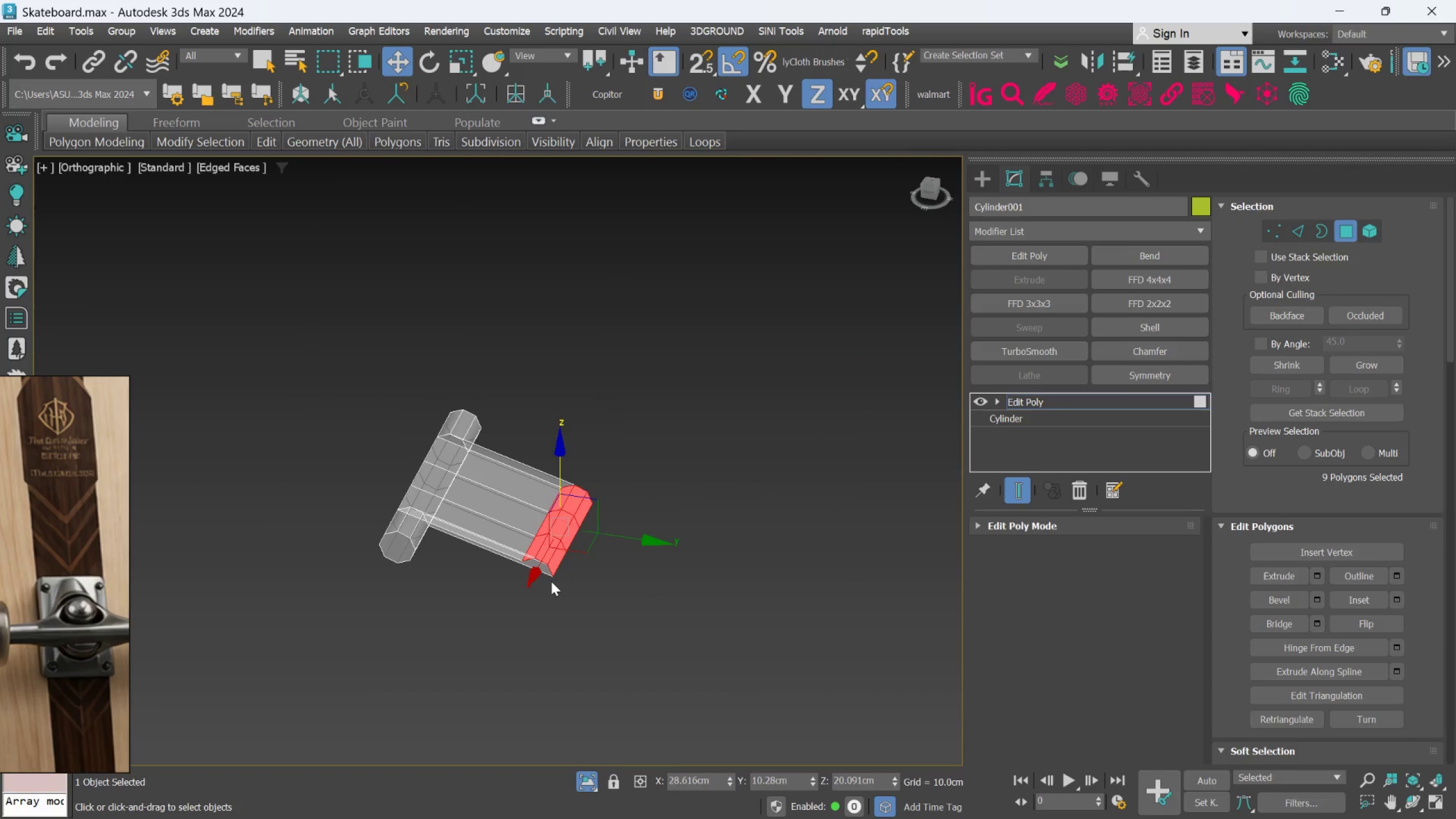 
scroll: coordinate [556, 546], scroll_direction: up, amount: 2.0
 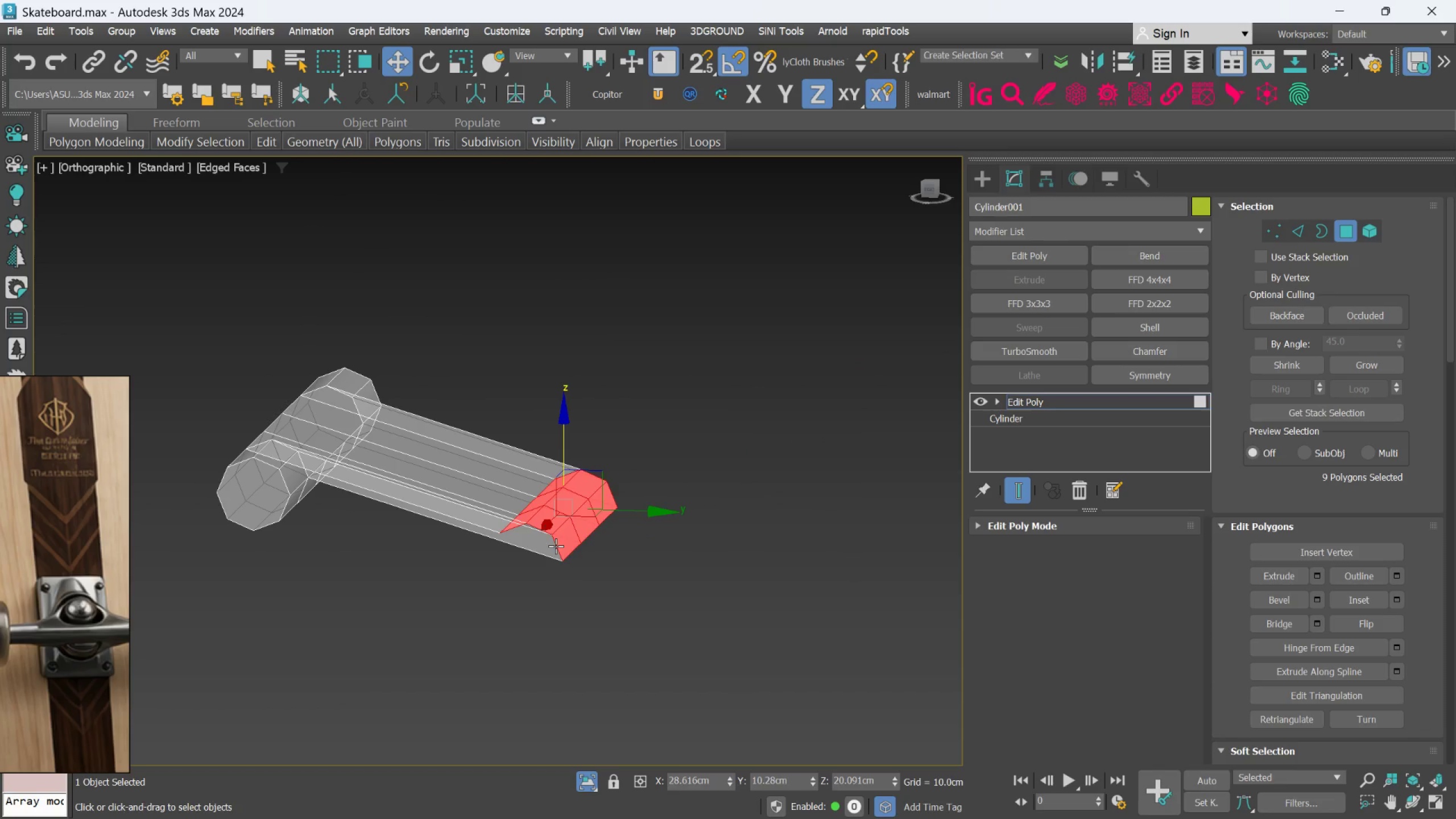 
key(Control+Z)
 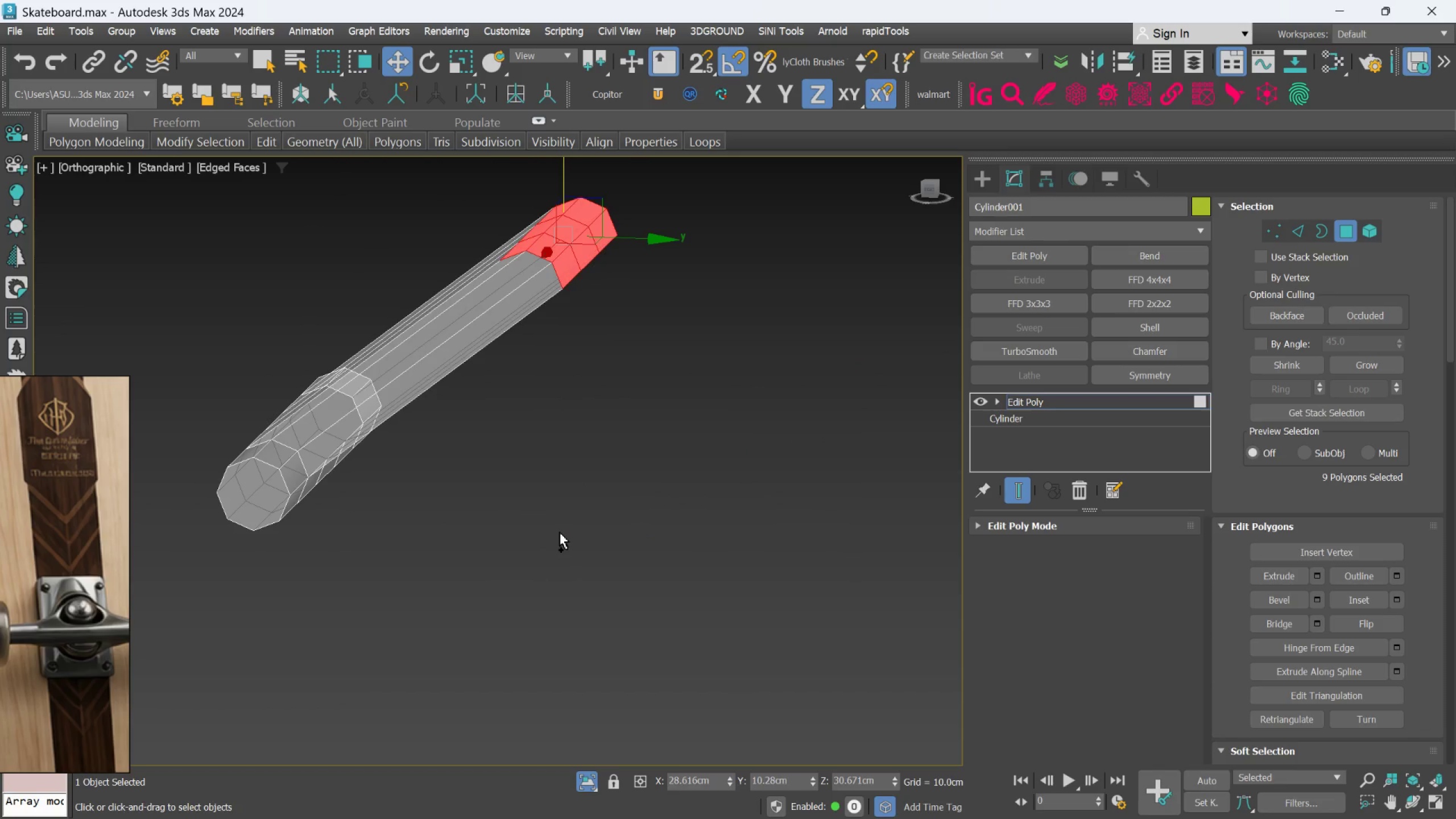 
key(Control+Z)
 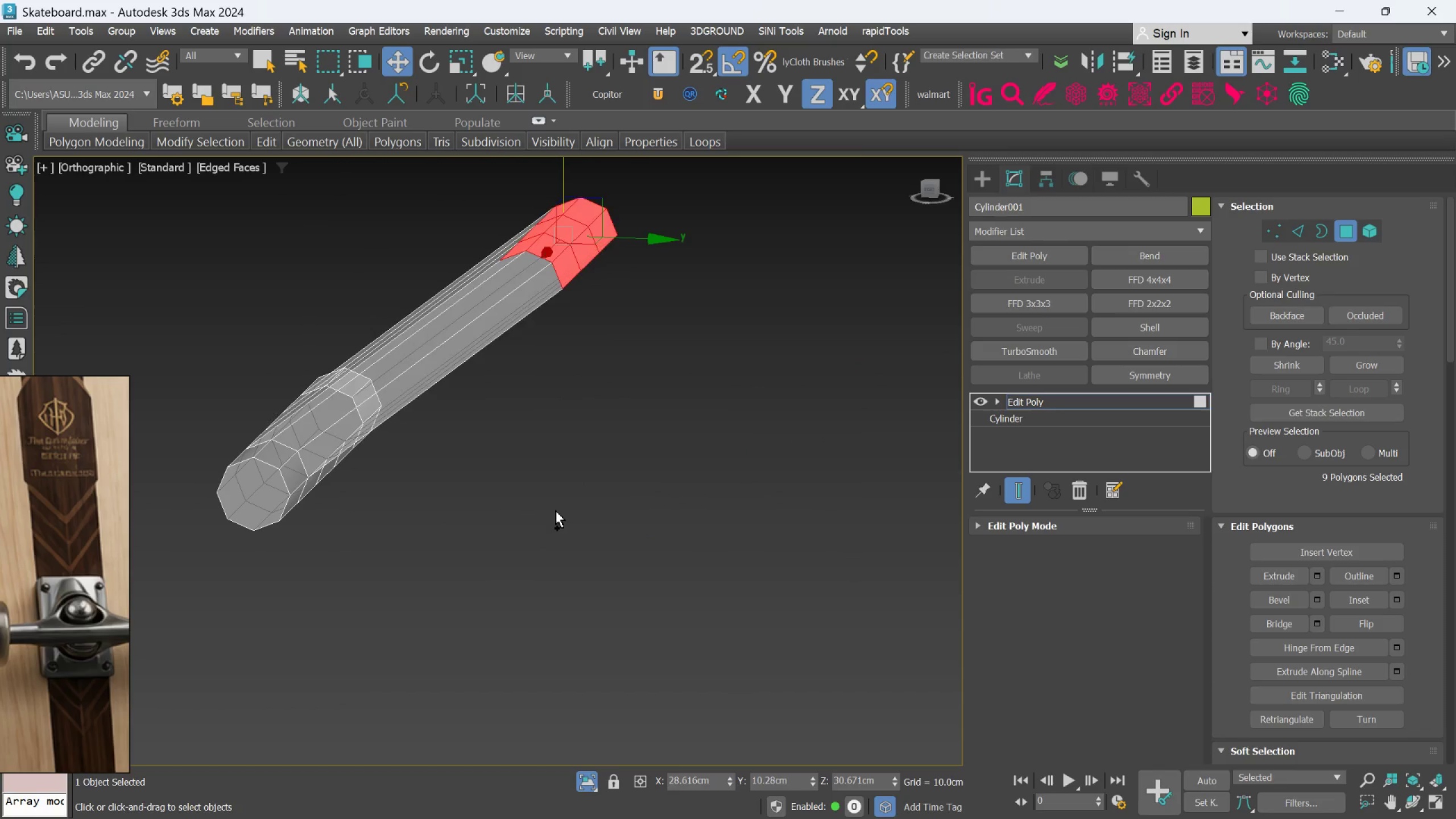 
key(Control+Z)
 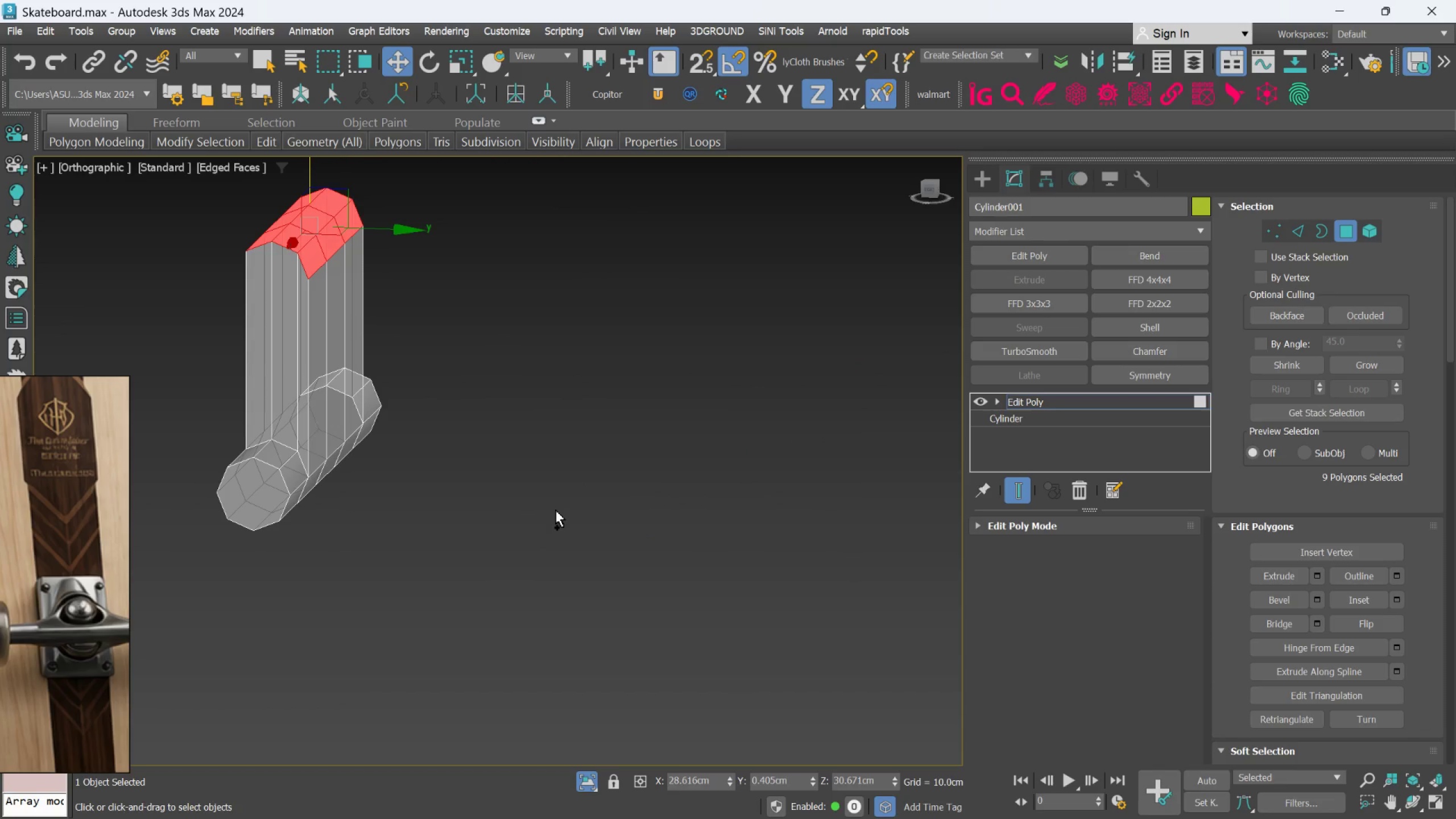 
key(Control+ControlLeft)
 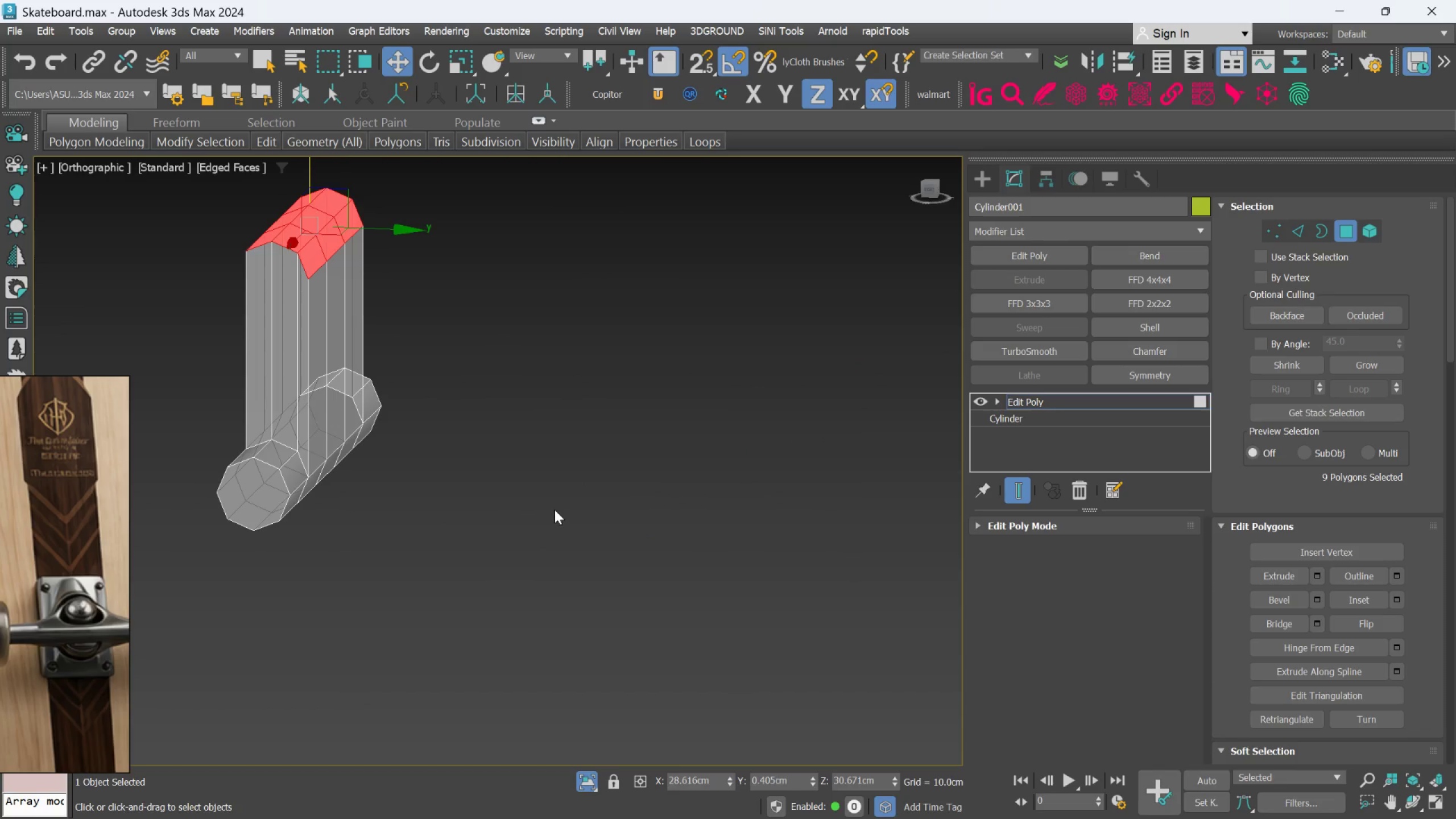 
key(Control+ControlLeft)
 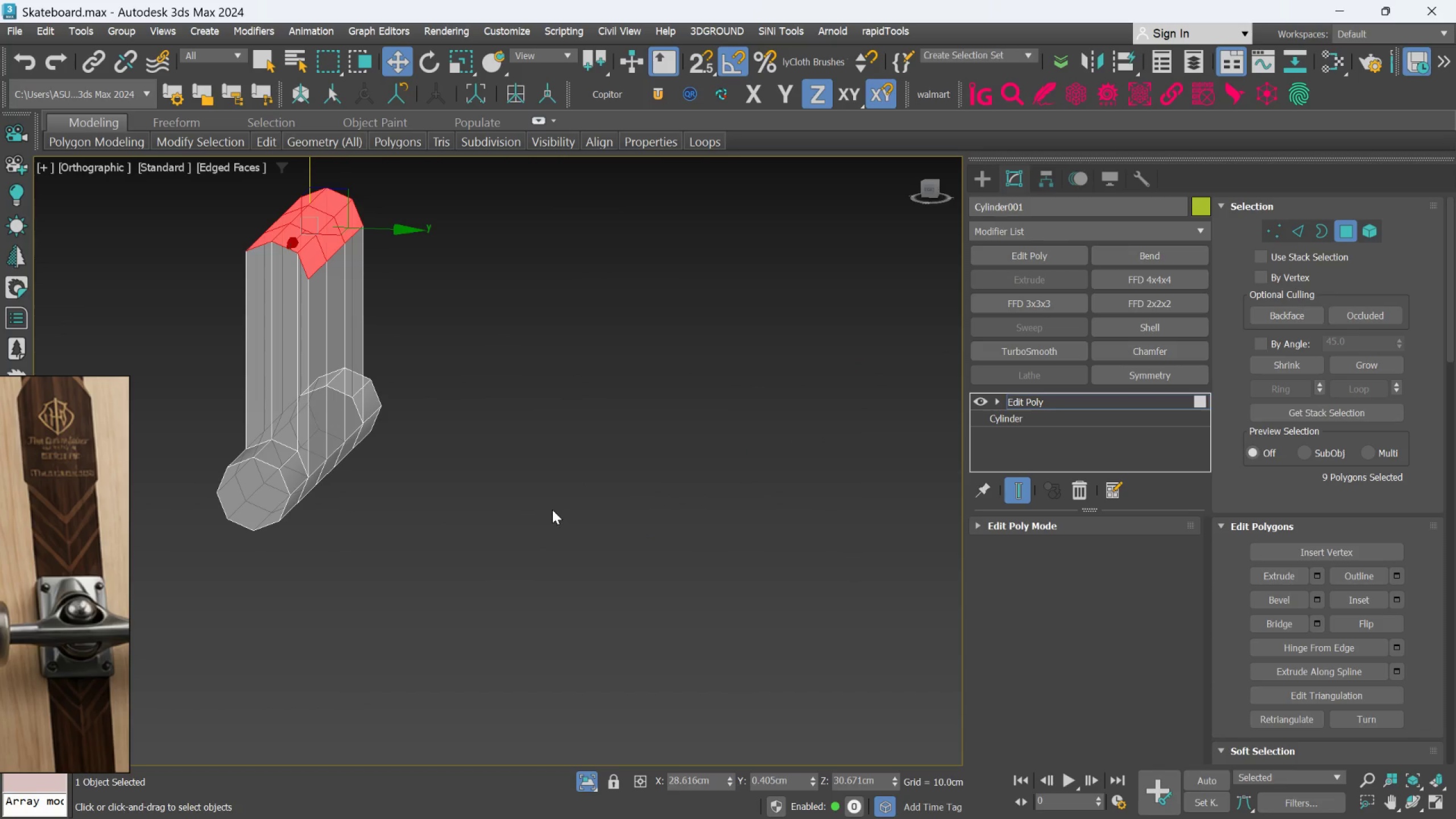 
key(Control+Z)
 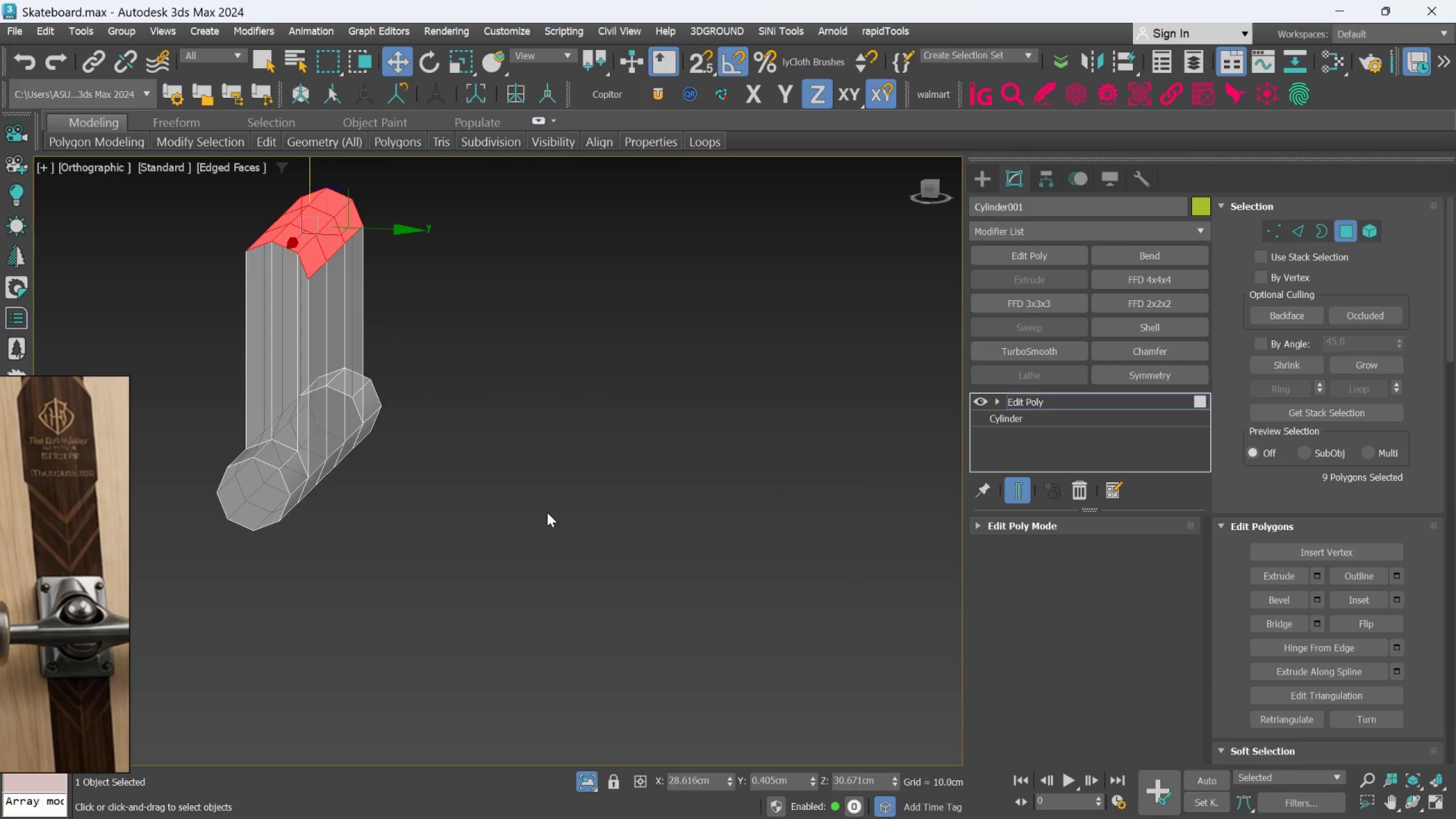 
key(Control+ControlLeft)
 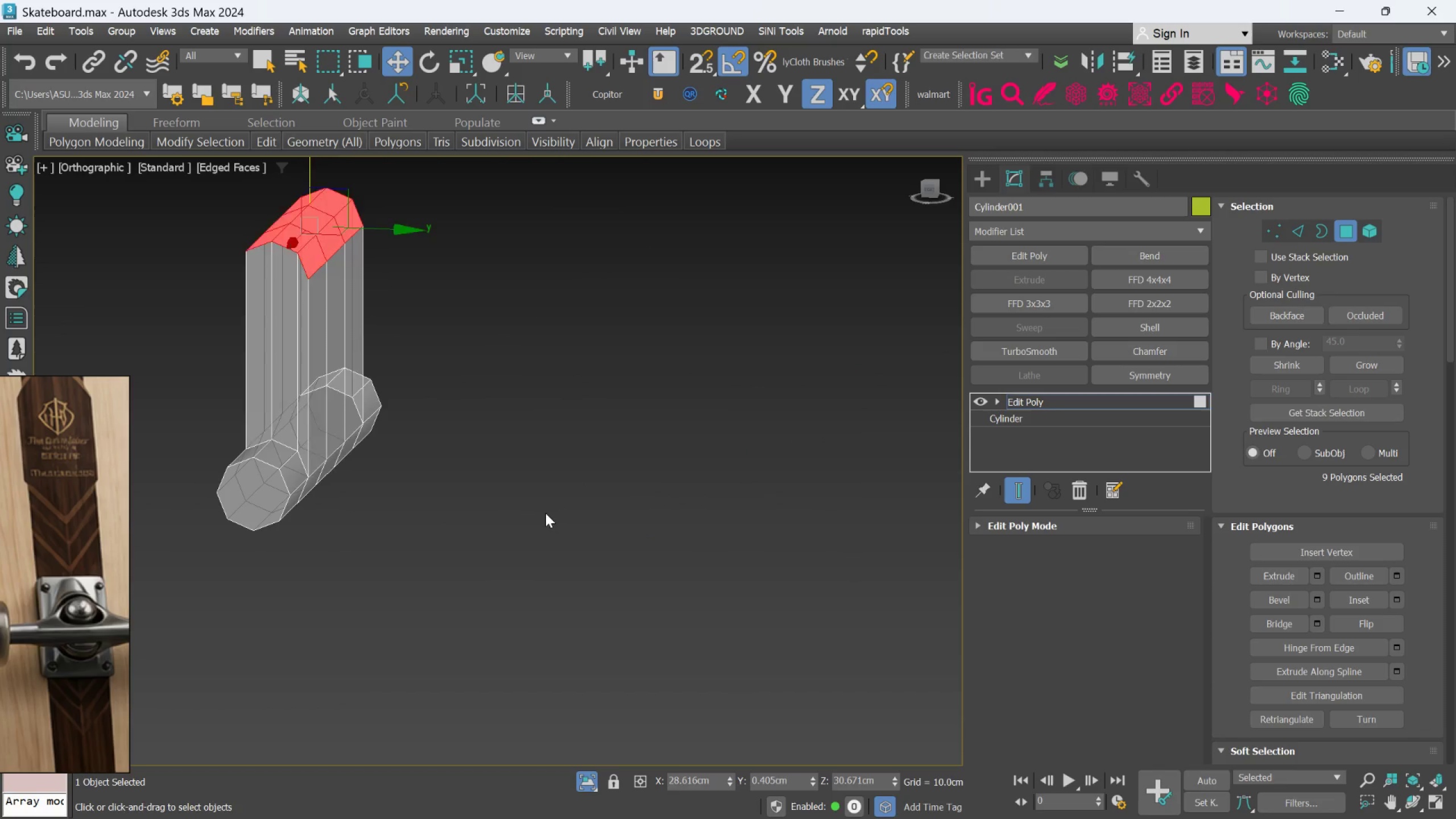 
key(Control+Z)
 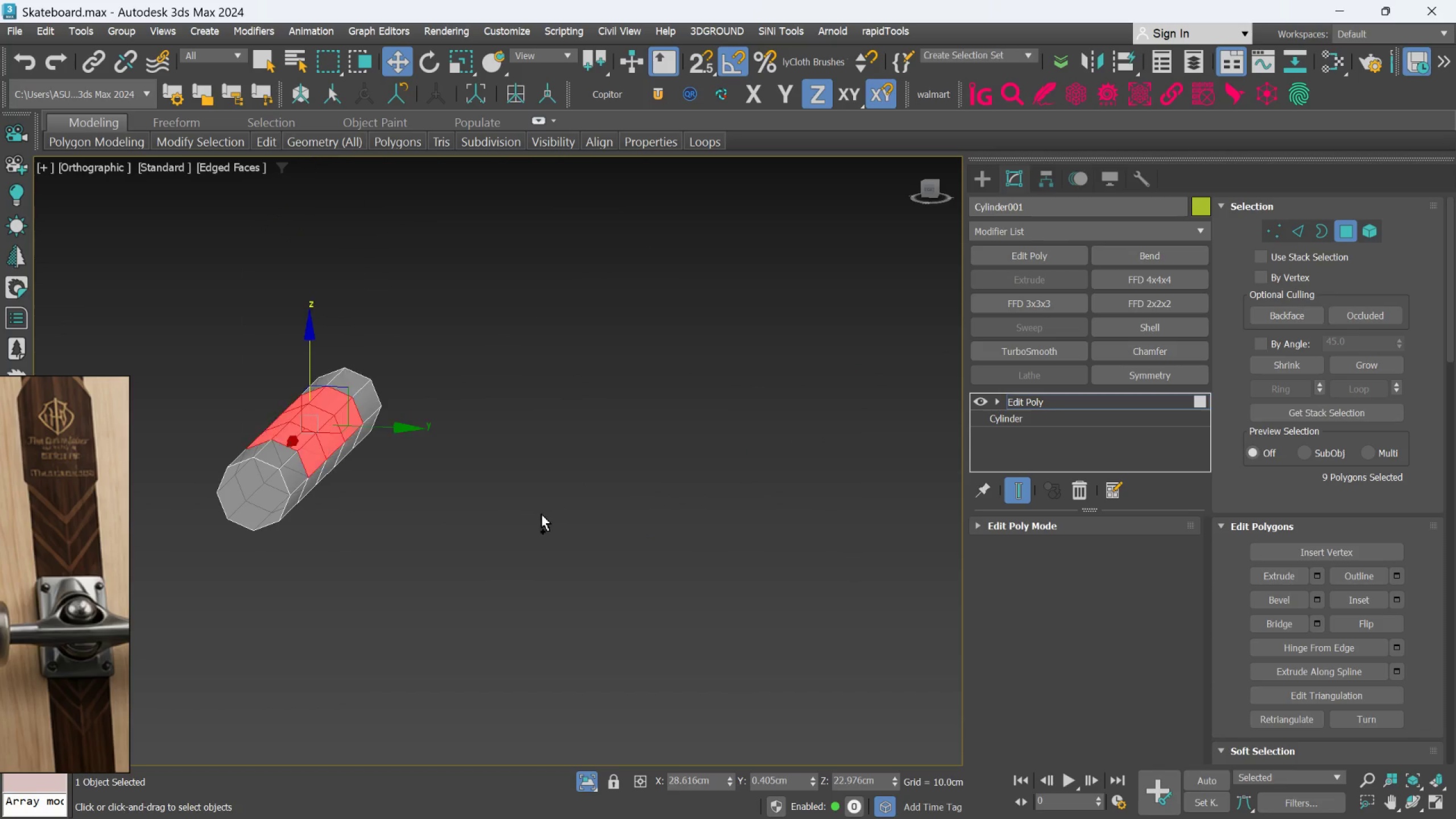 
key(Control+ControlLeft)
 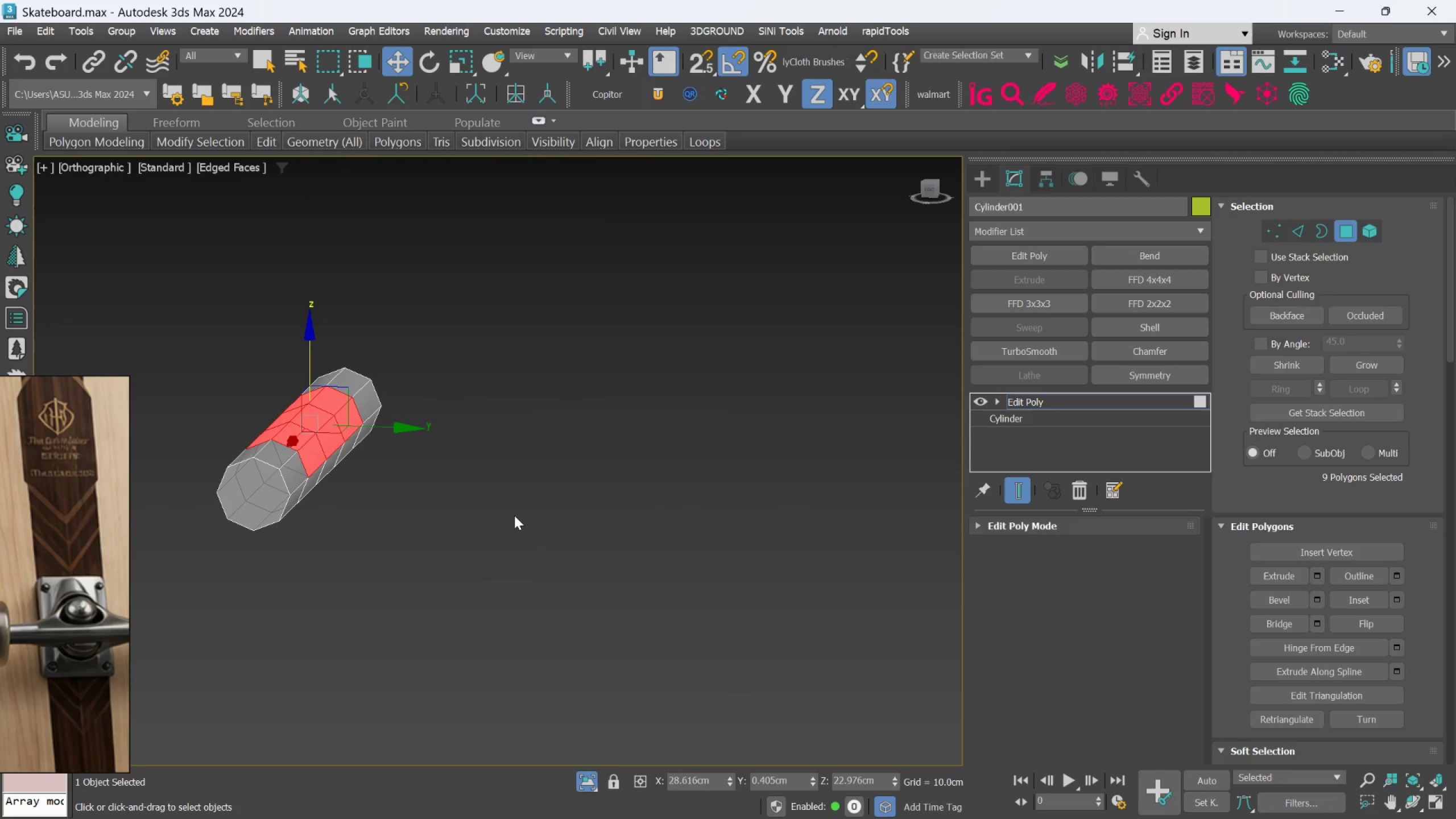 
hold_key(key=AltLeft, duration=1.3)
 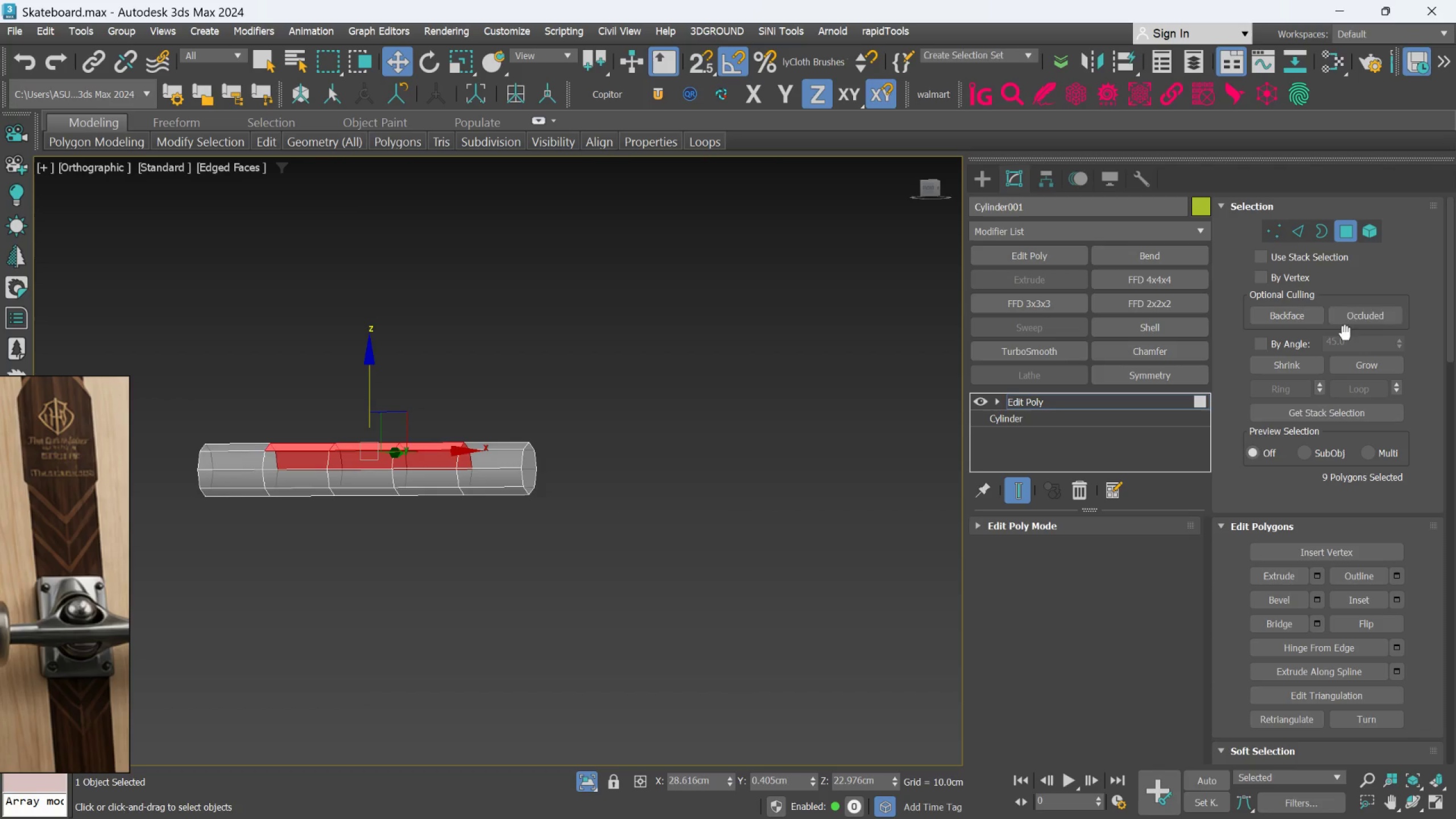 
scroll: coordinate [514, 516], scroll_direction: down, amount: 1.0
 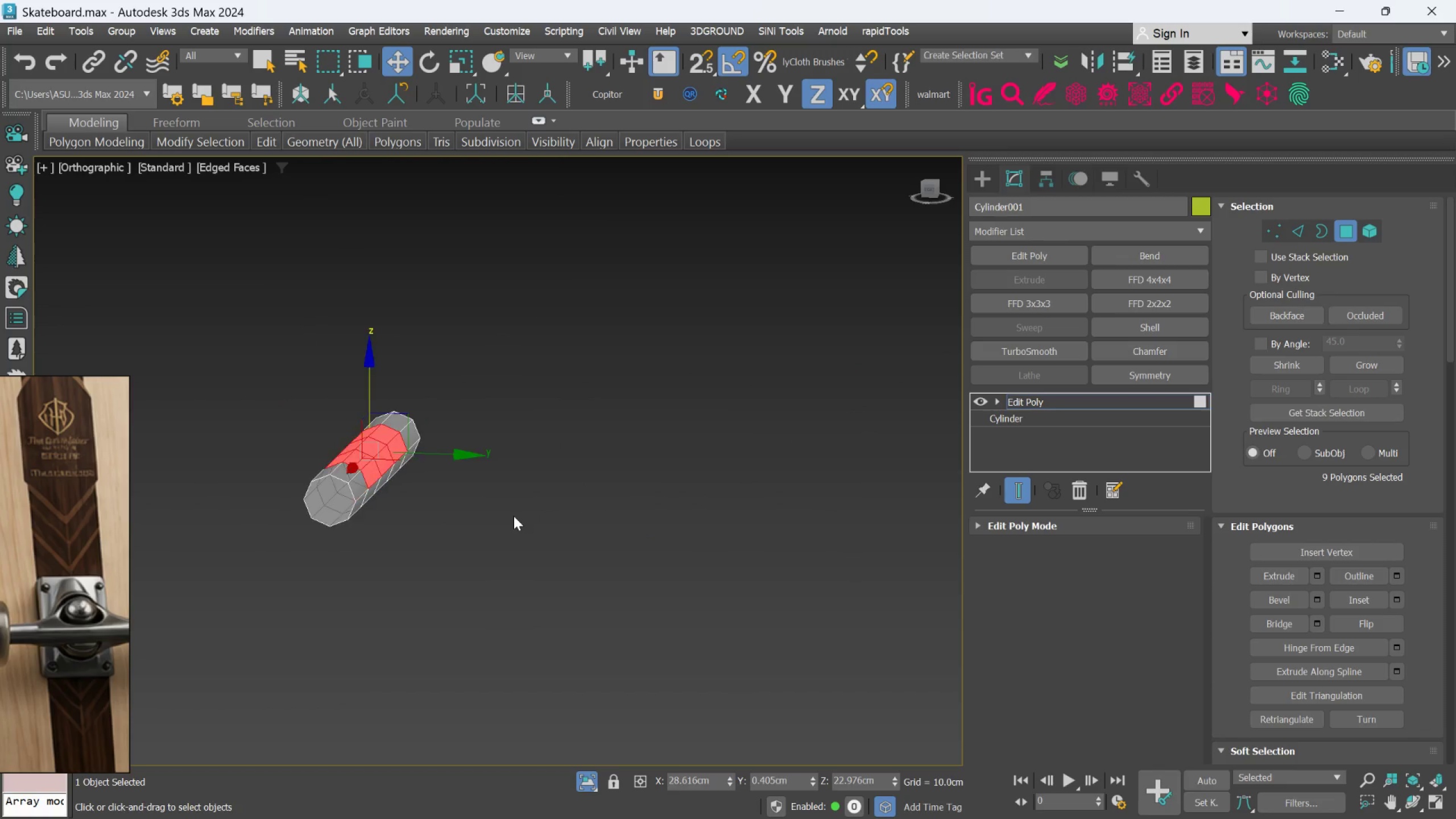 
mouse_move([969, 189])
 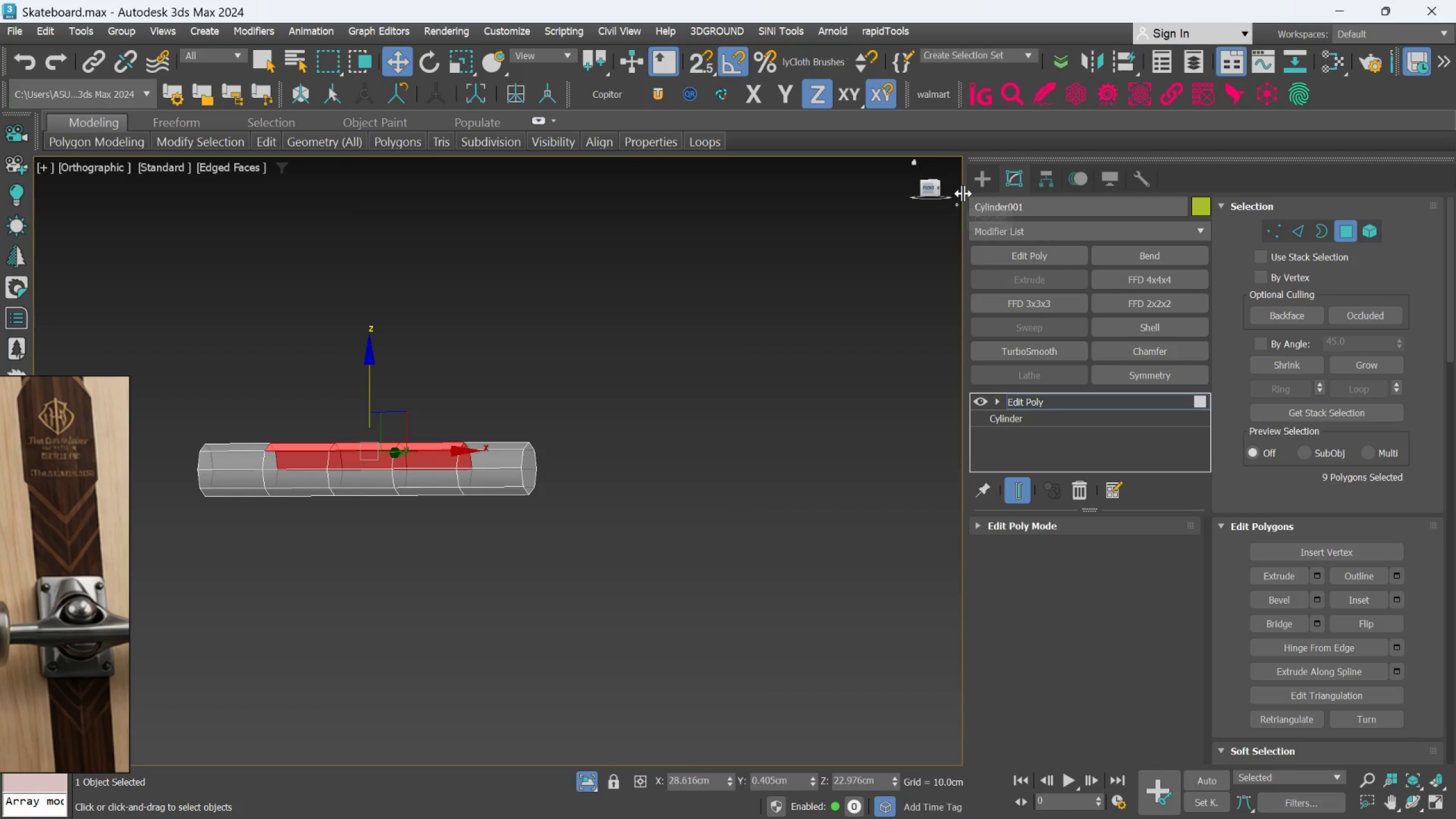 
key(F)
 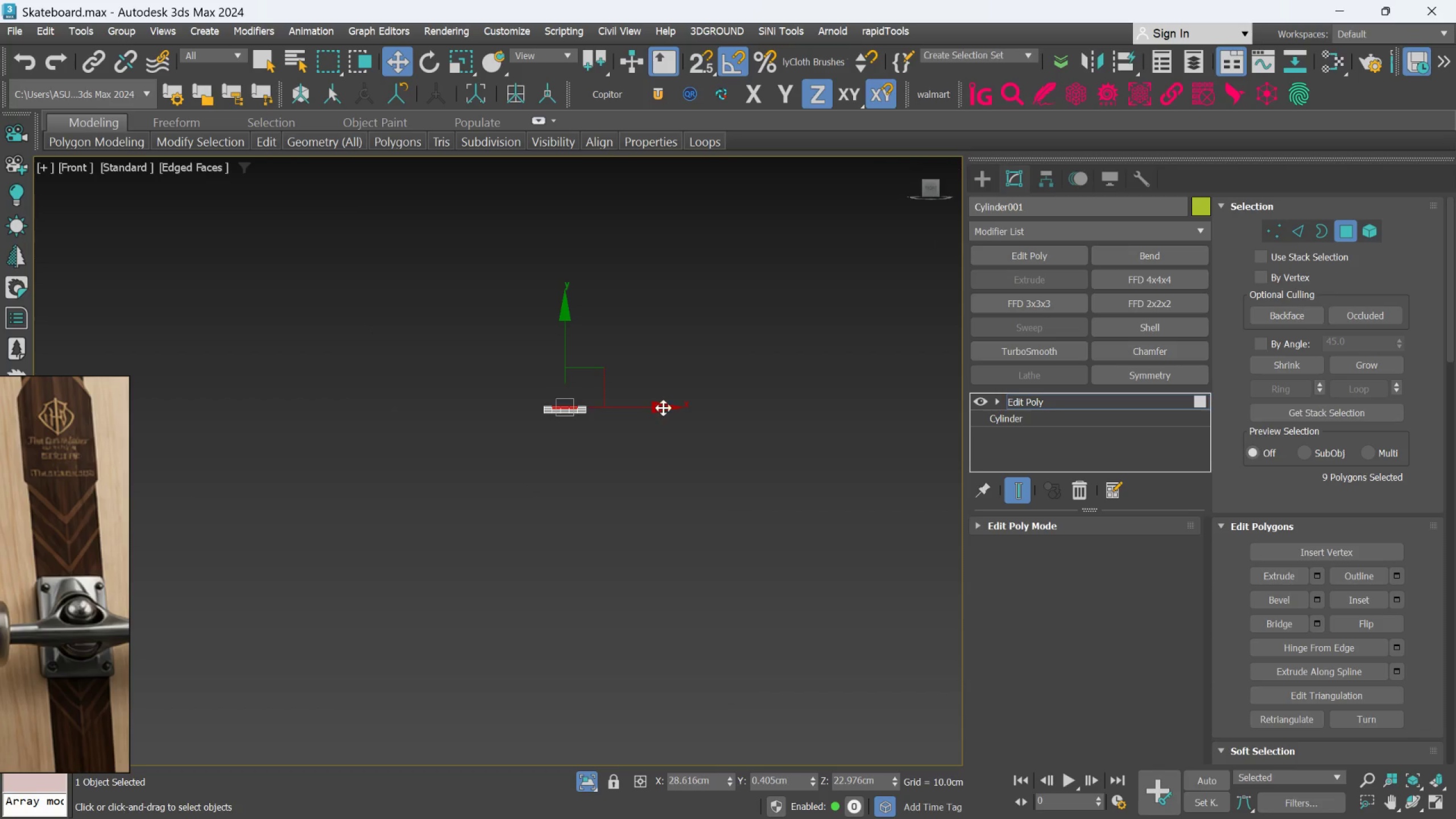 
scroll: coordinate [514, 378], scroll_direction: up, amount: 3.0
 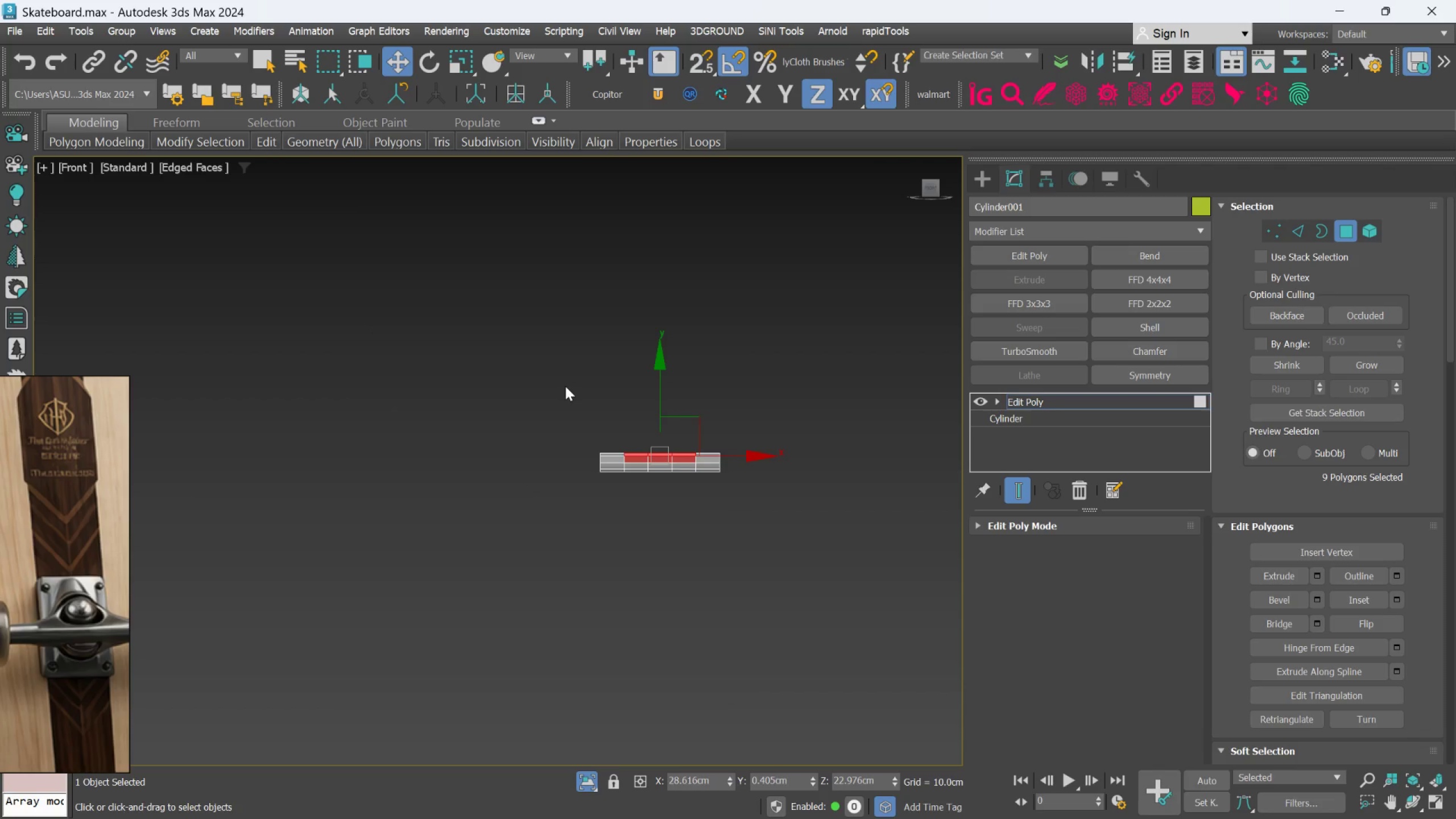 
left_click_drag(start_coordinate=[565, 386], to_coordinate=[837, 528])
 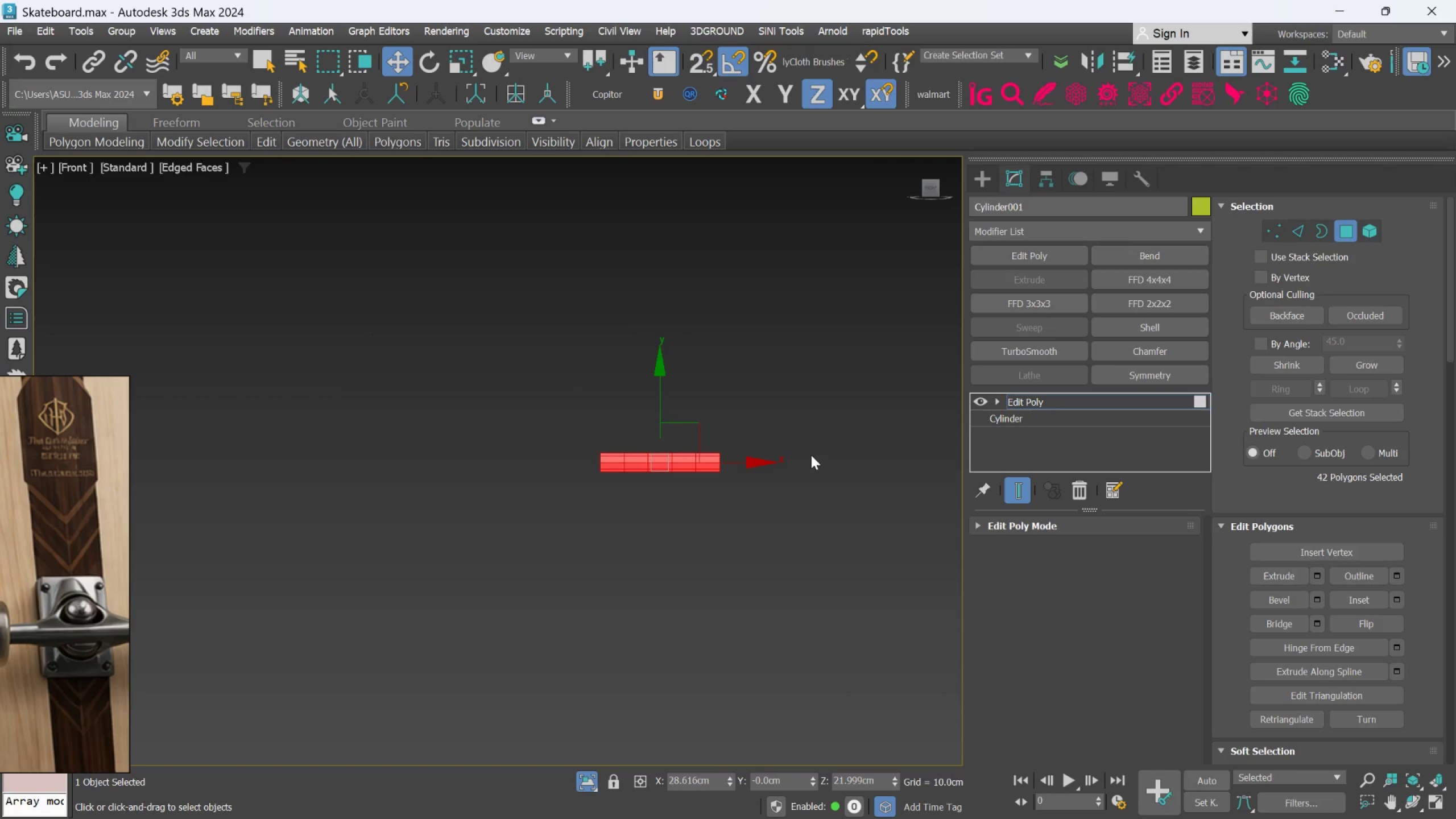 
key(Delete)
 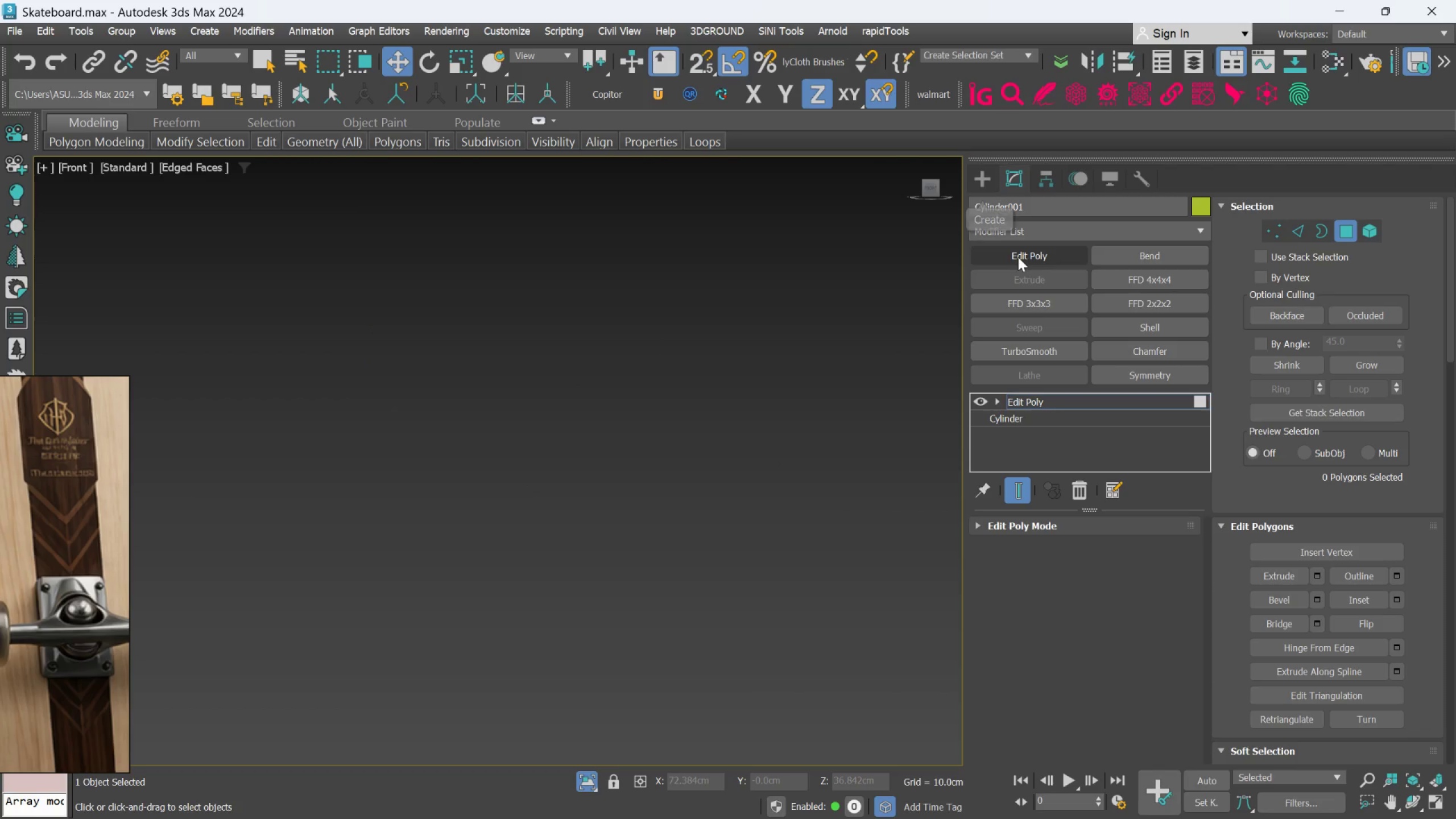 
left_click([985, 191])
 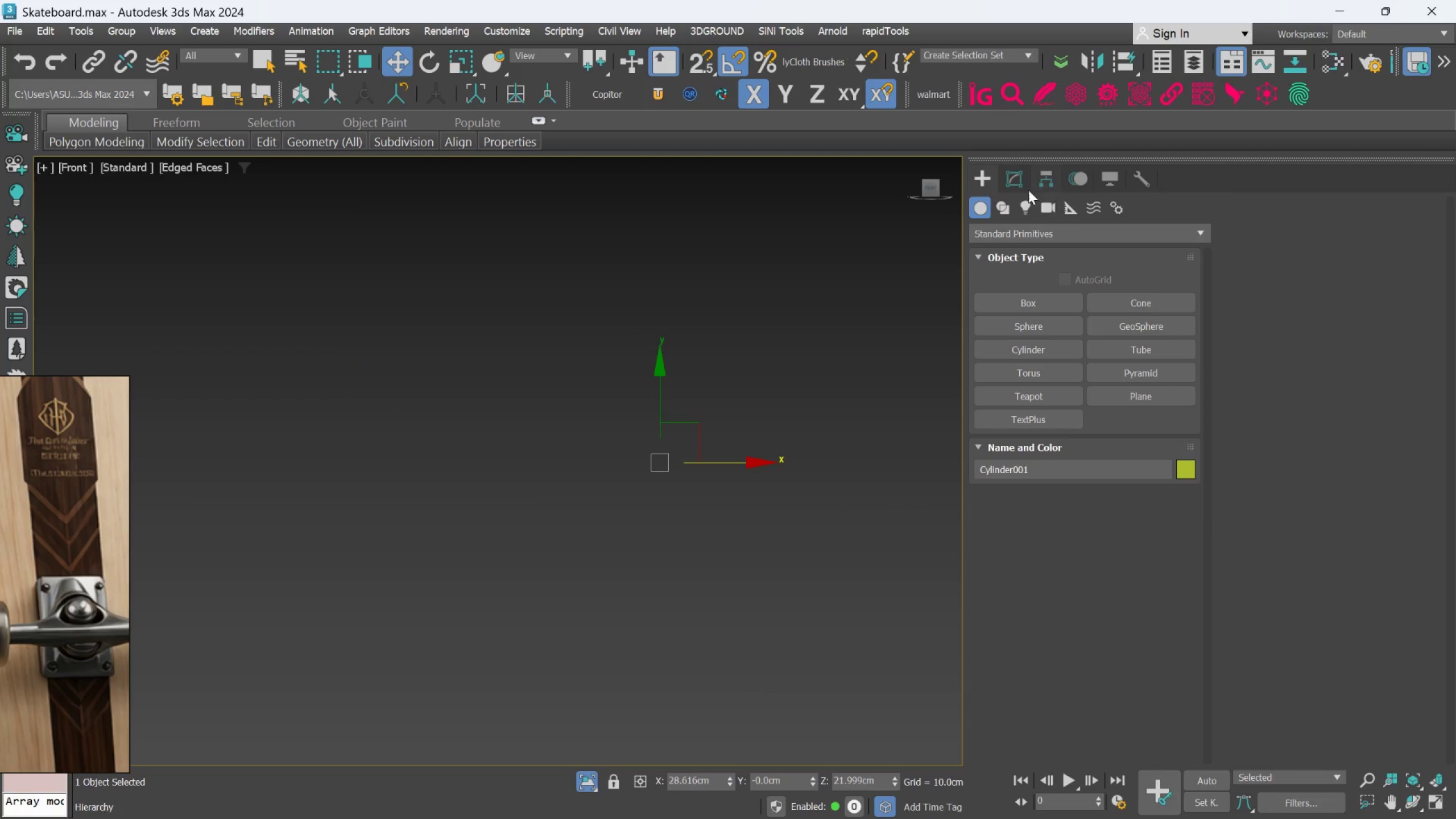 
left_click([1016, 185])
 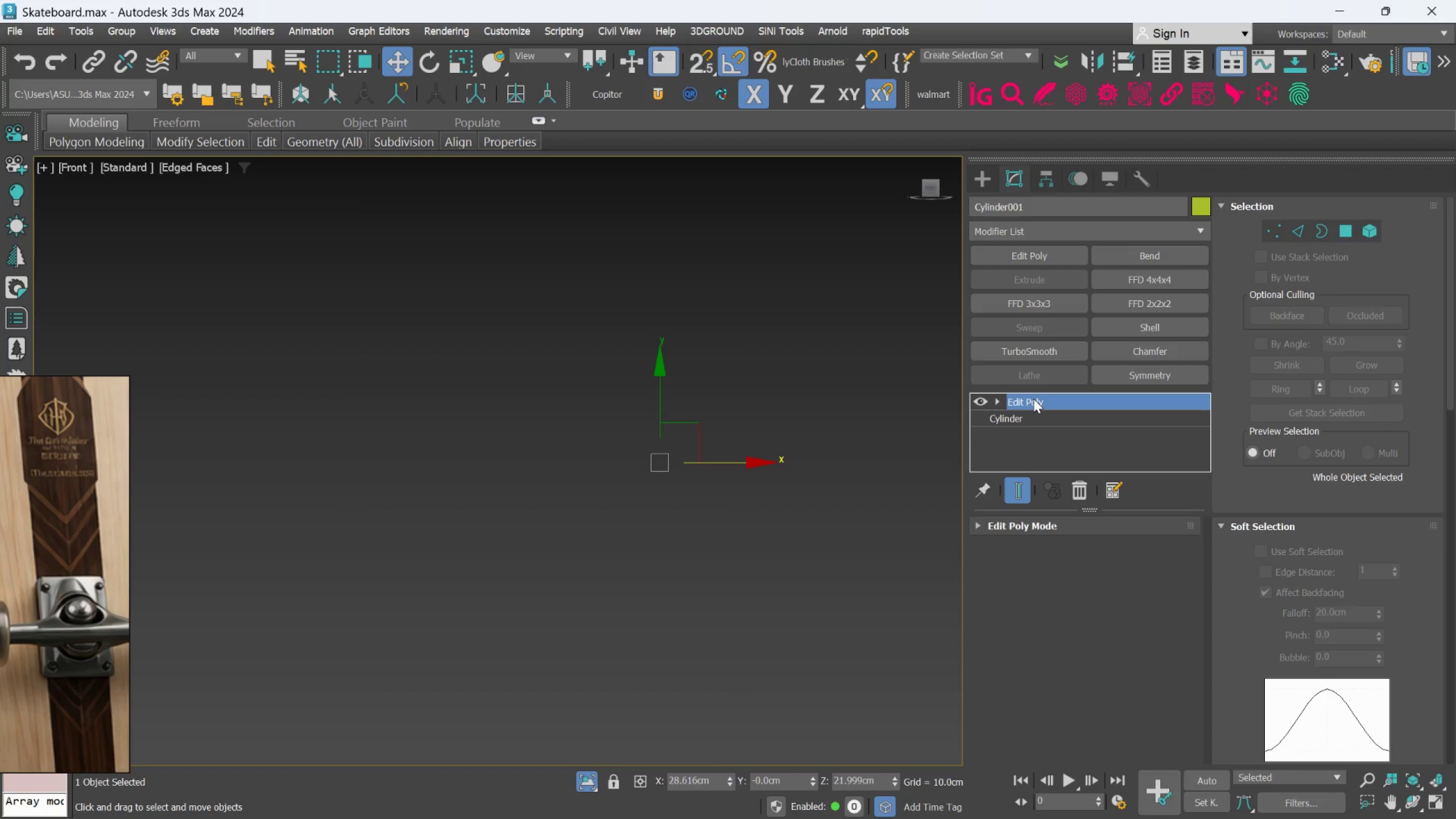 
left_click([1086, 498])
 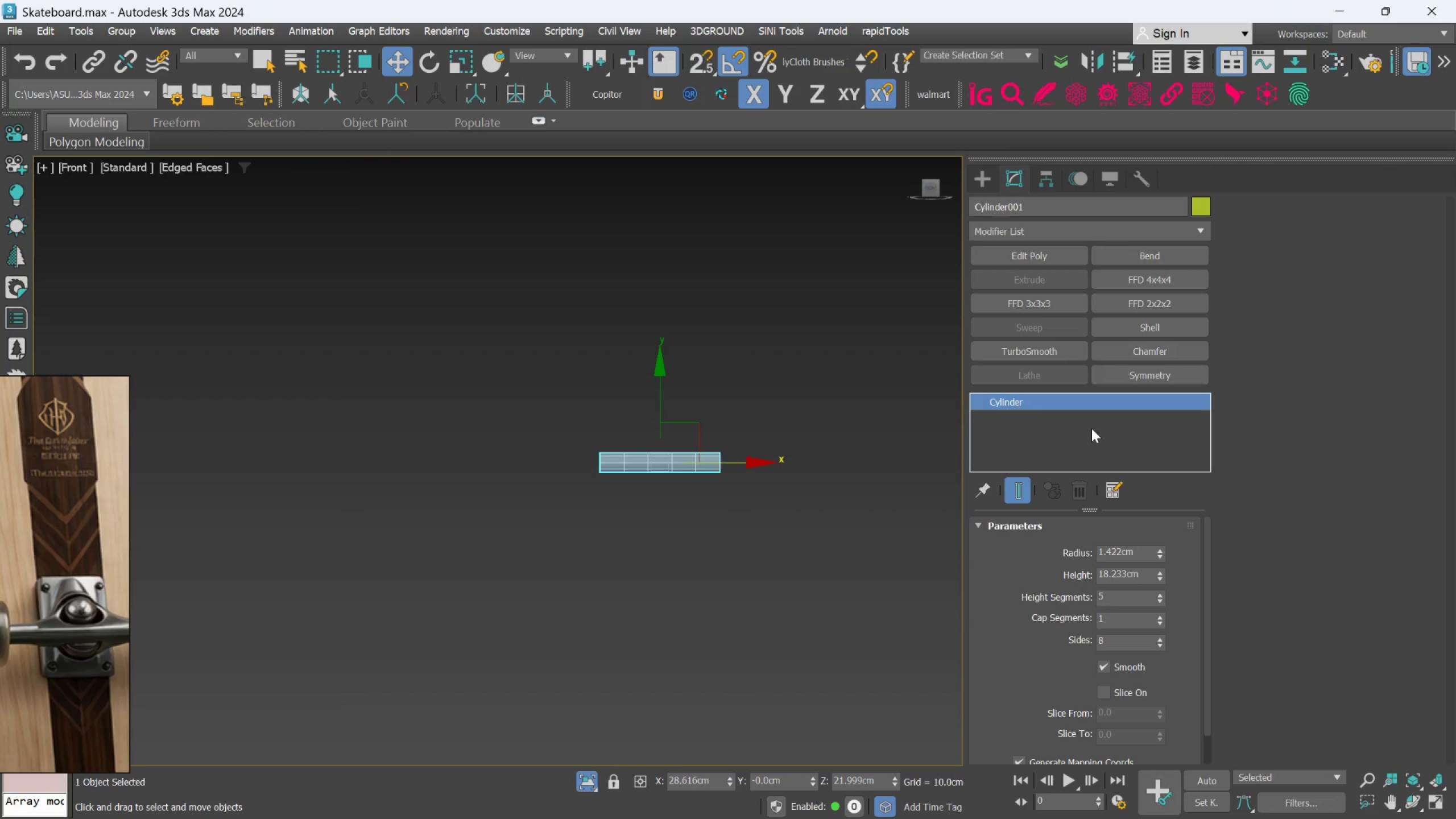 
left_click([988, 180])
 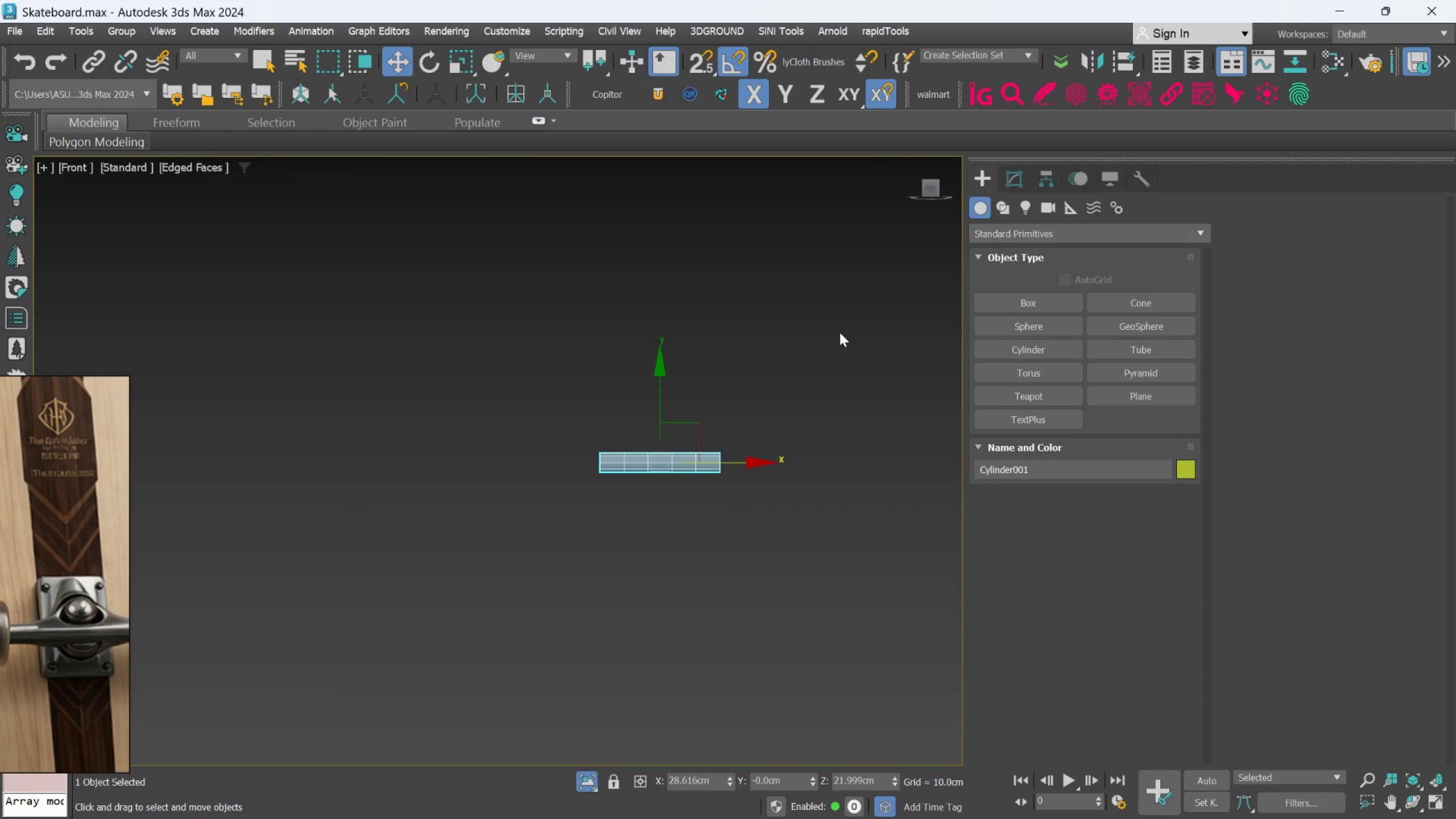 
key(Delete)
 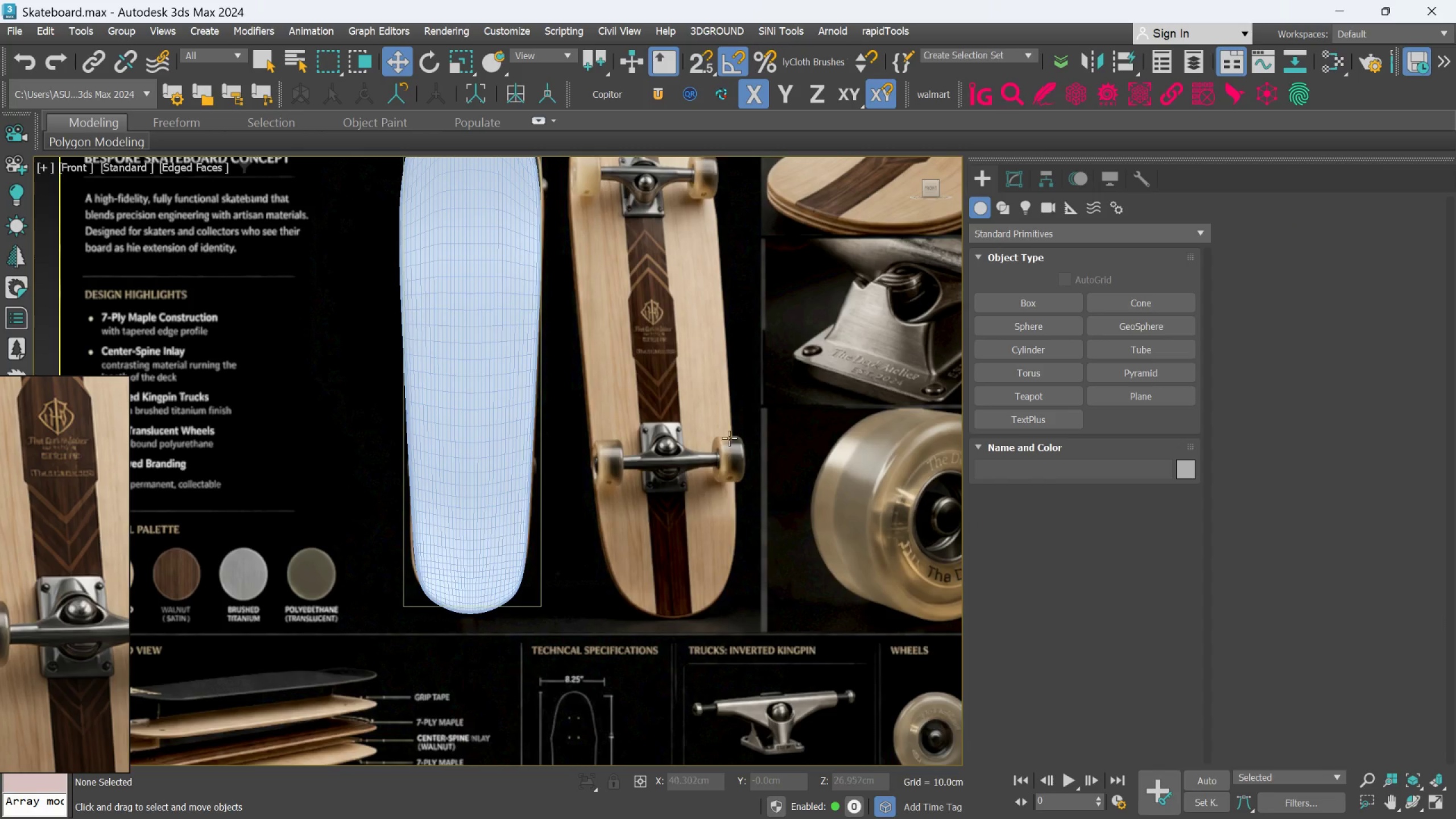 
scroll: coordinate [704, 457], scroll_direction: up, amount: 2.0
 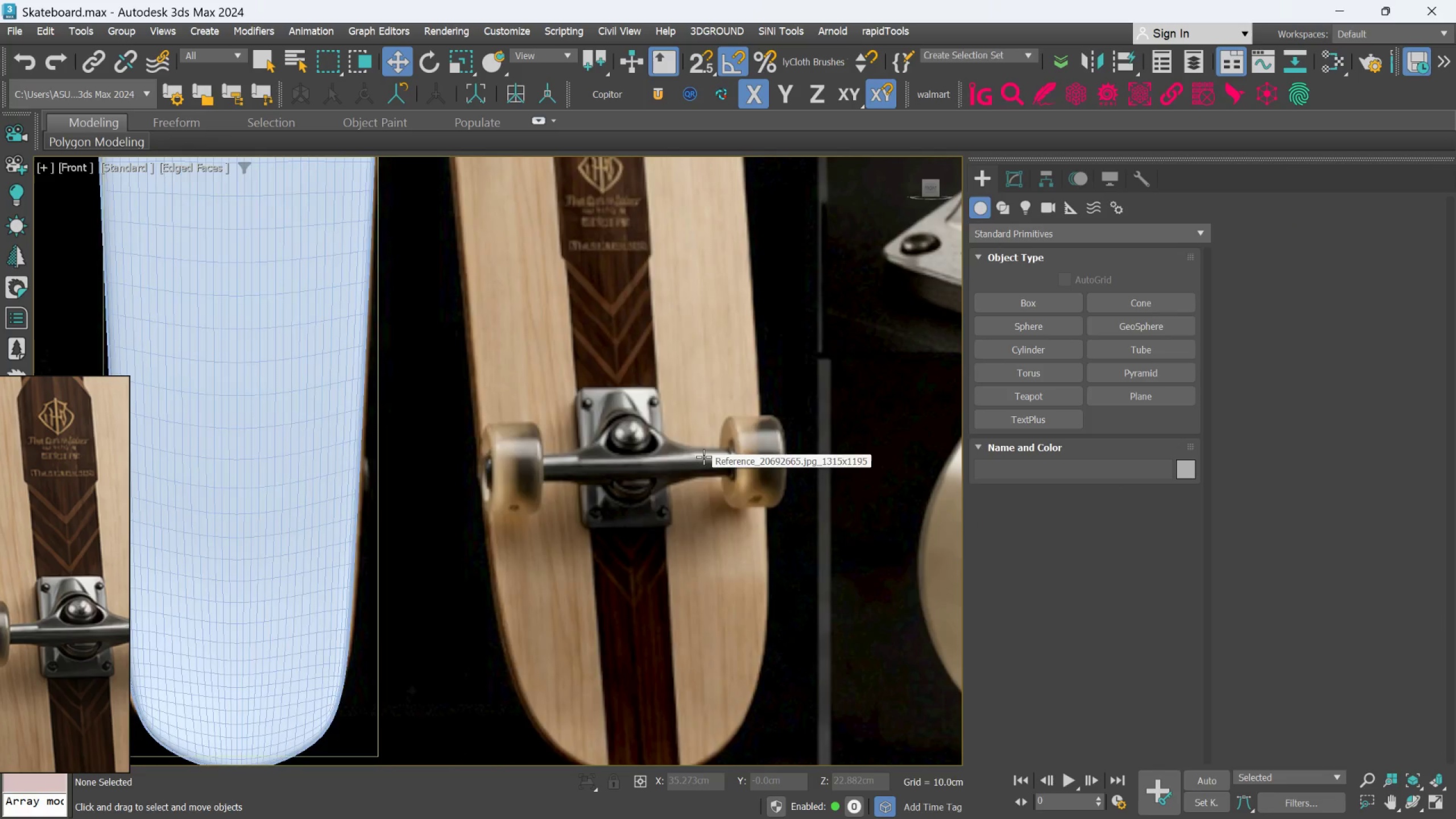 
scroll: coordinate [704, 457], scroll_direction: down, amount: 1.0
 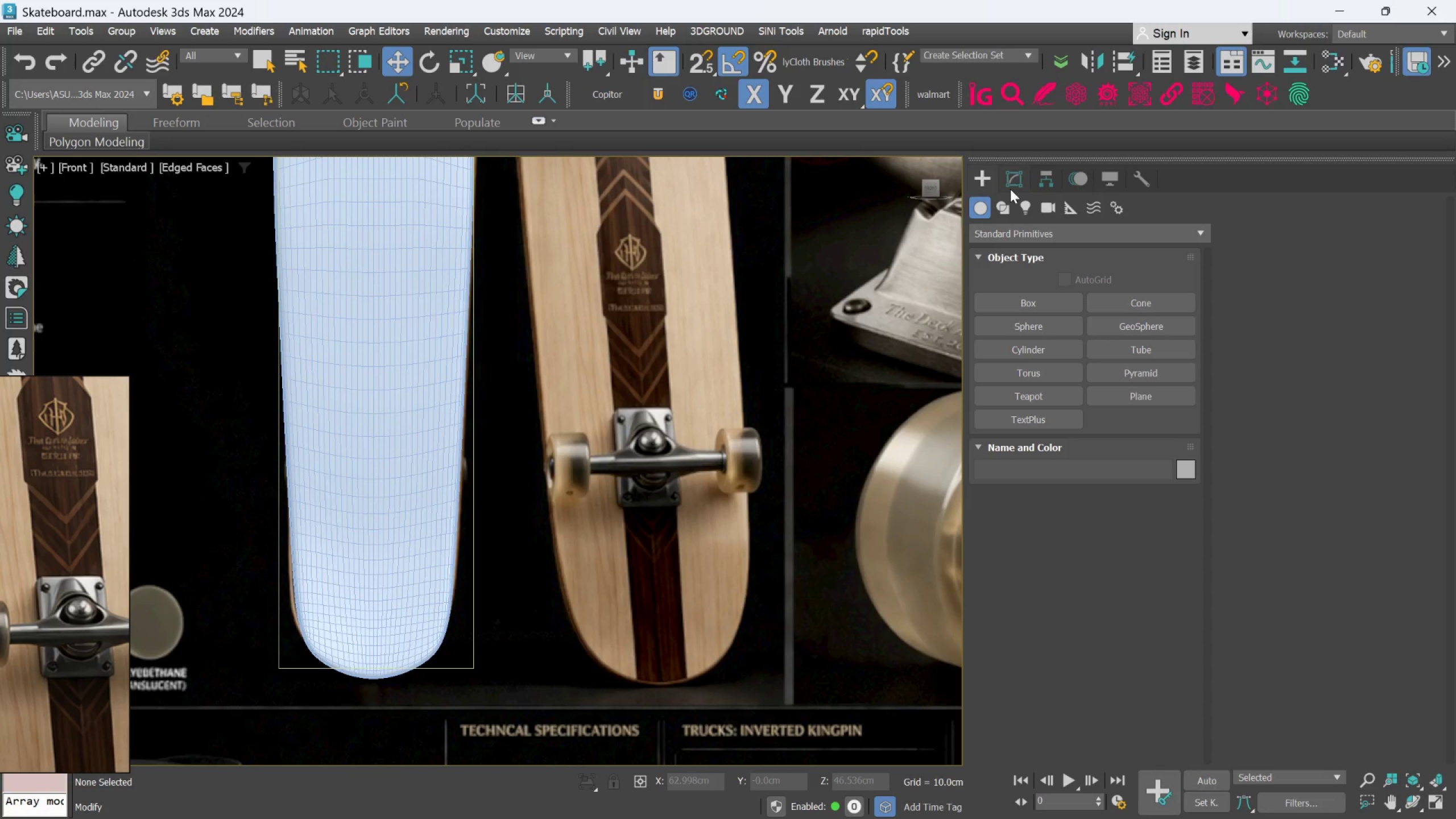 
left_click([1010, 187])
 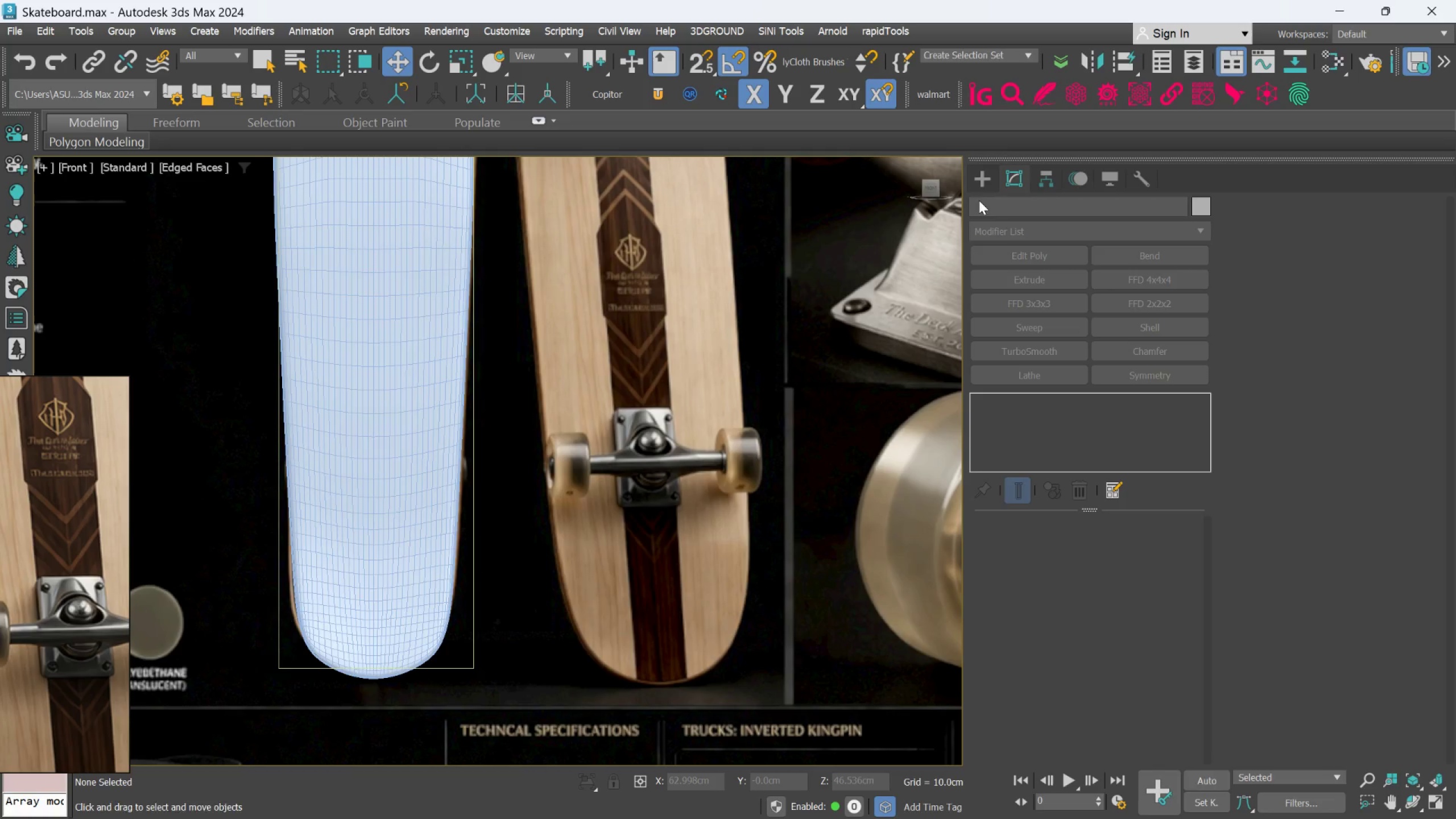 
left_click([984, 176])
 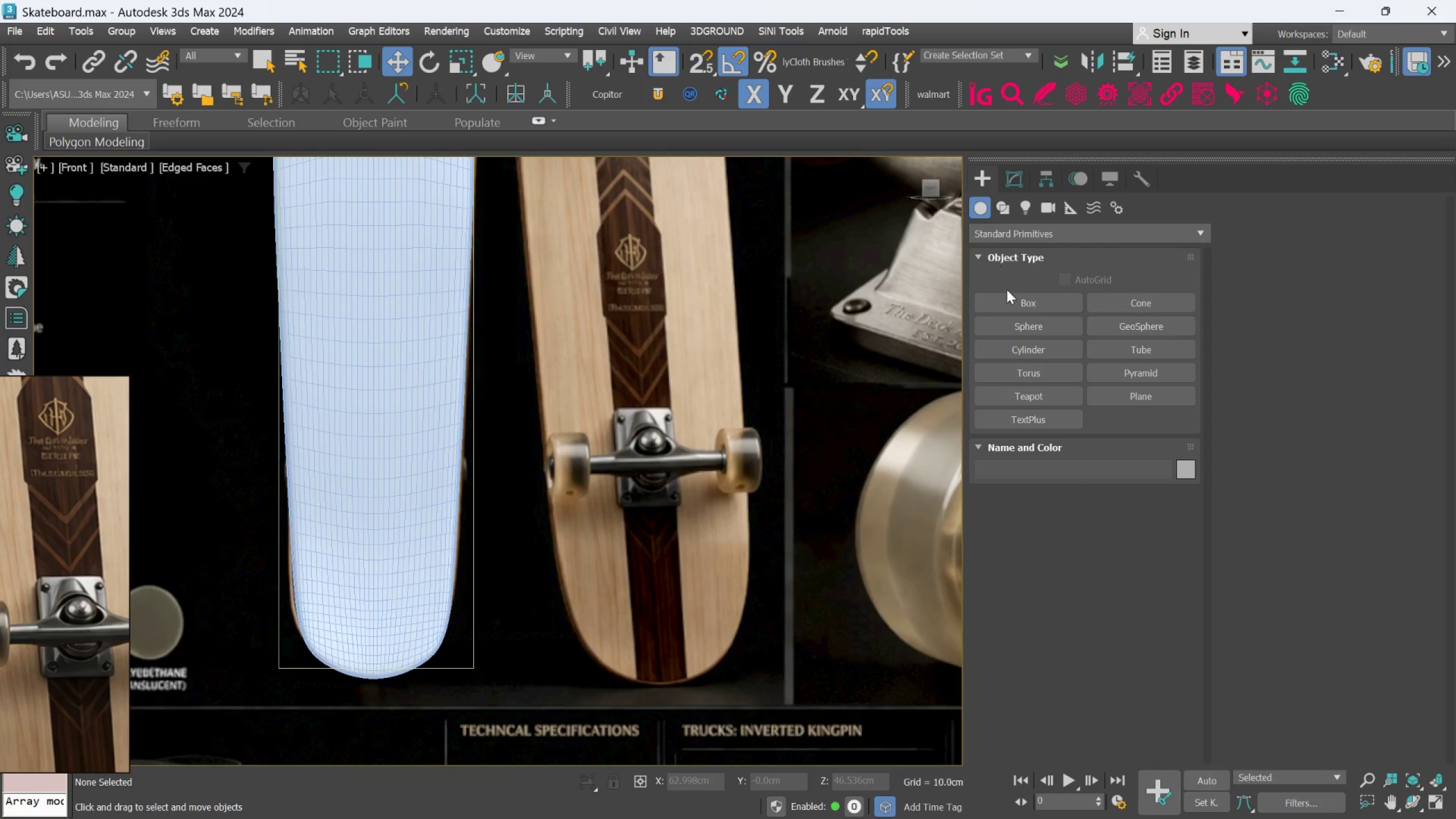 
left_click([1008, 297])
 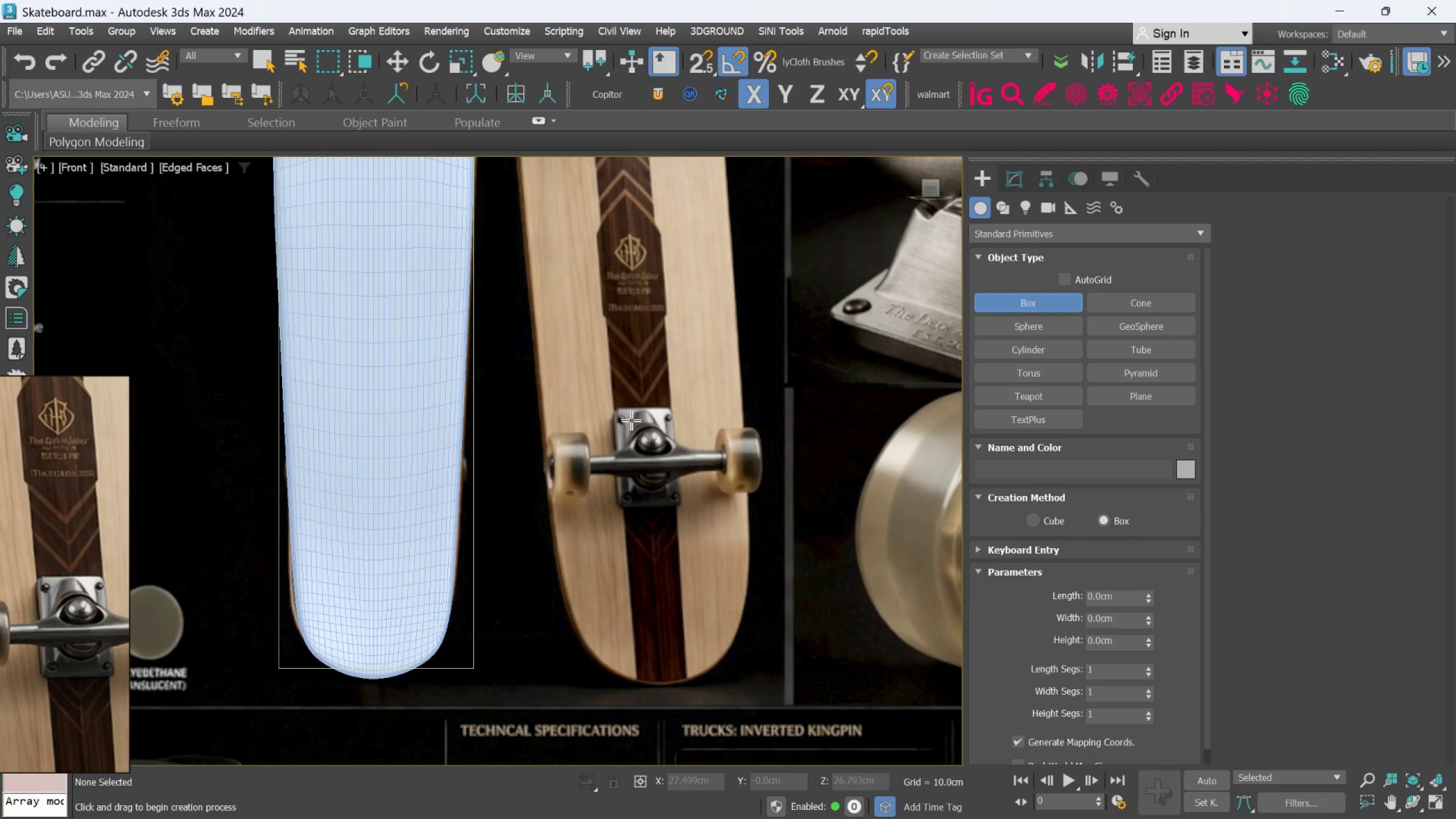 
scroll: coordinate [631, 420], scroll_direction: up, amount: 2.0
 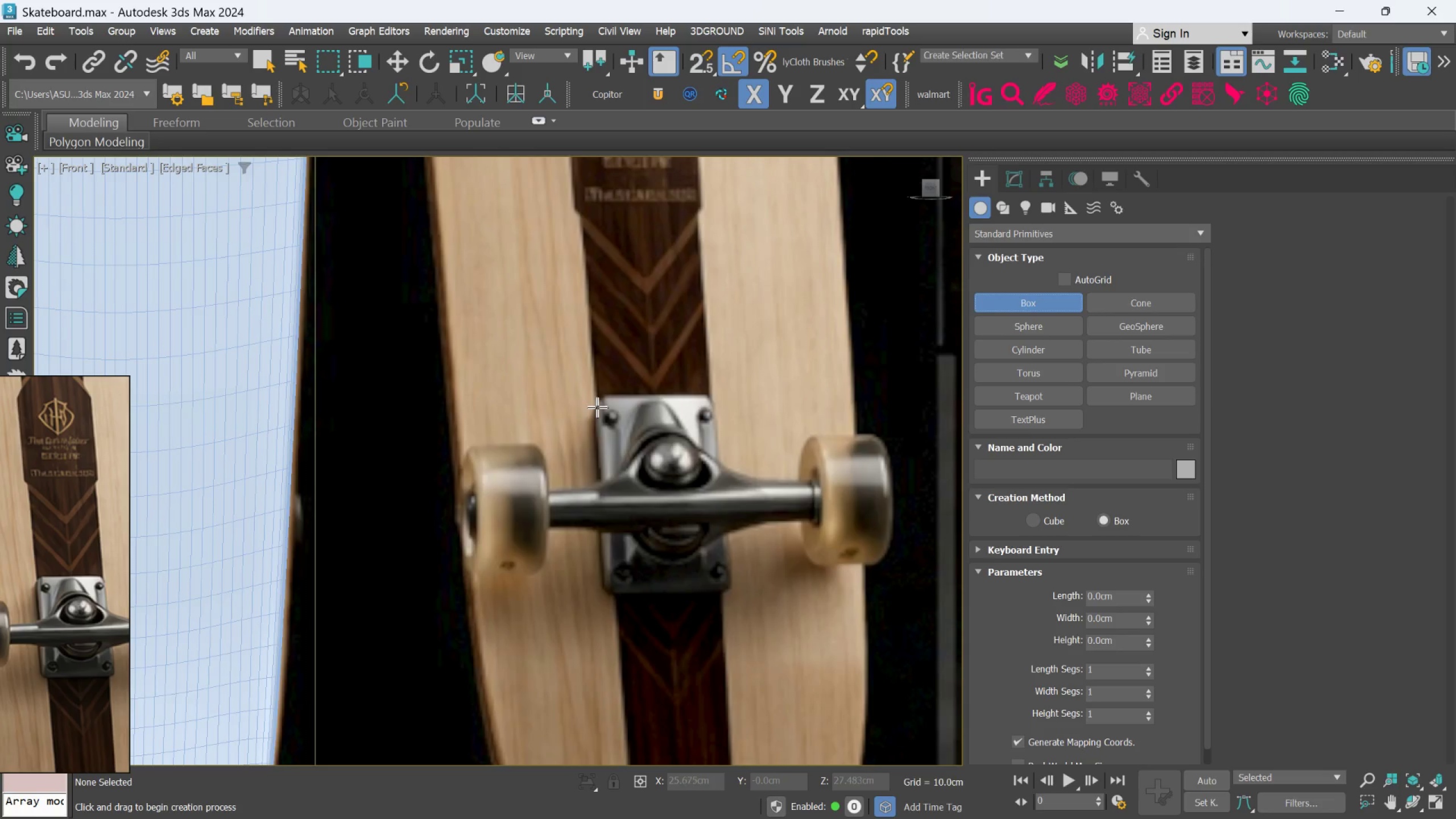 
left_click_drag(start_coordinate=[591, 403], to_coordinate=[730, 587])
 